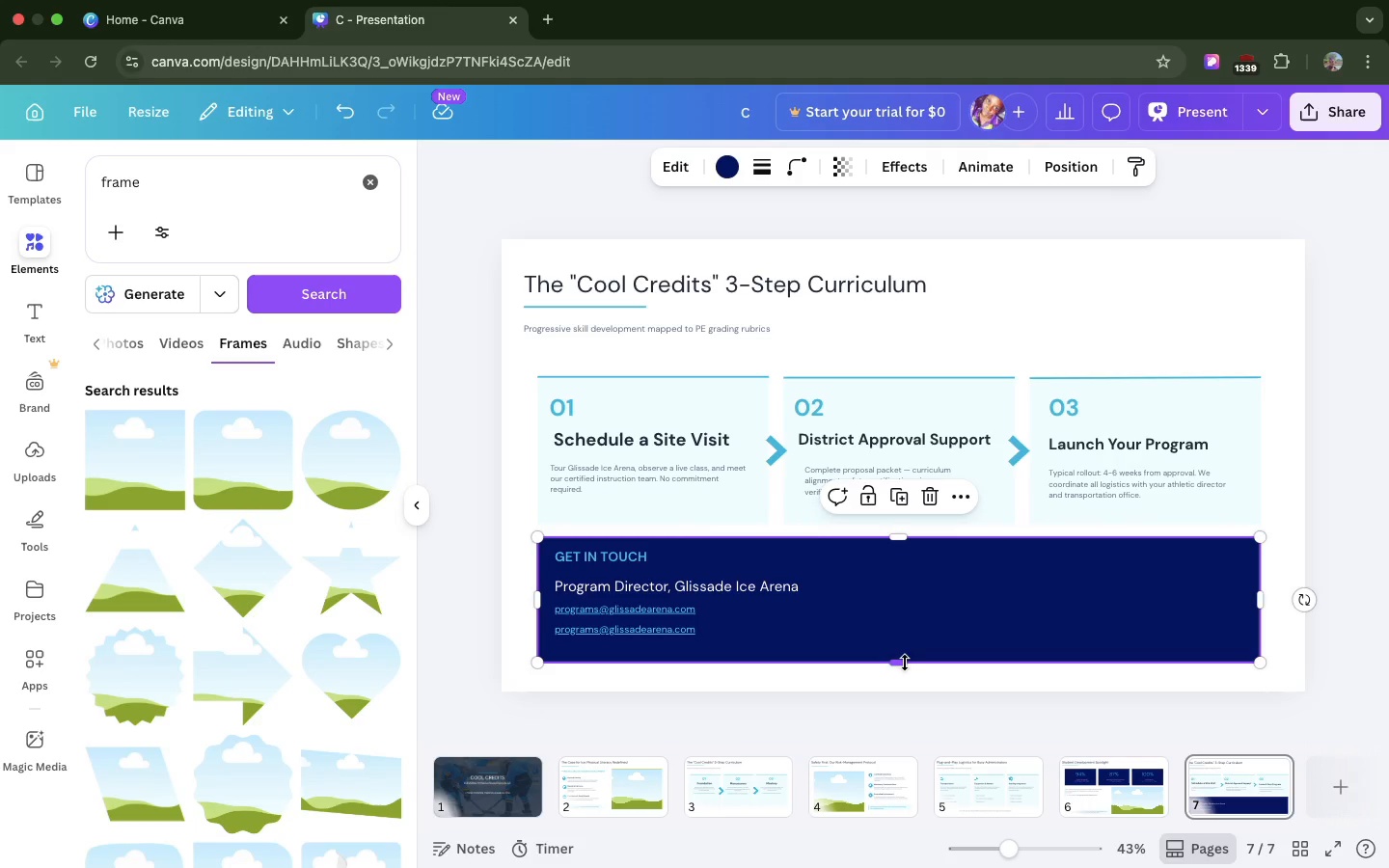 
double_click([683, 629])
 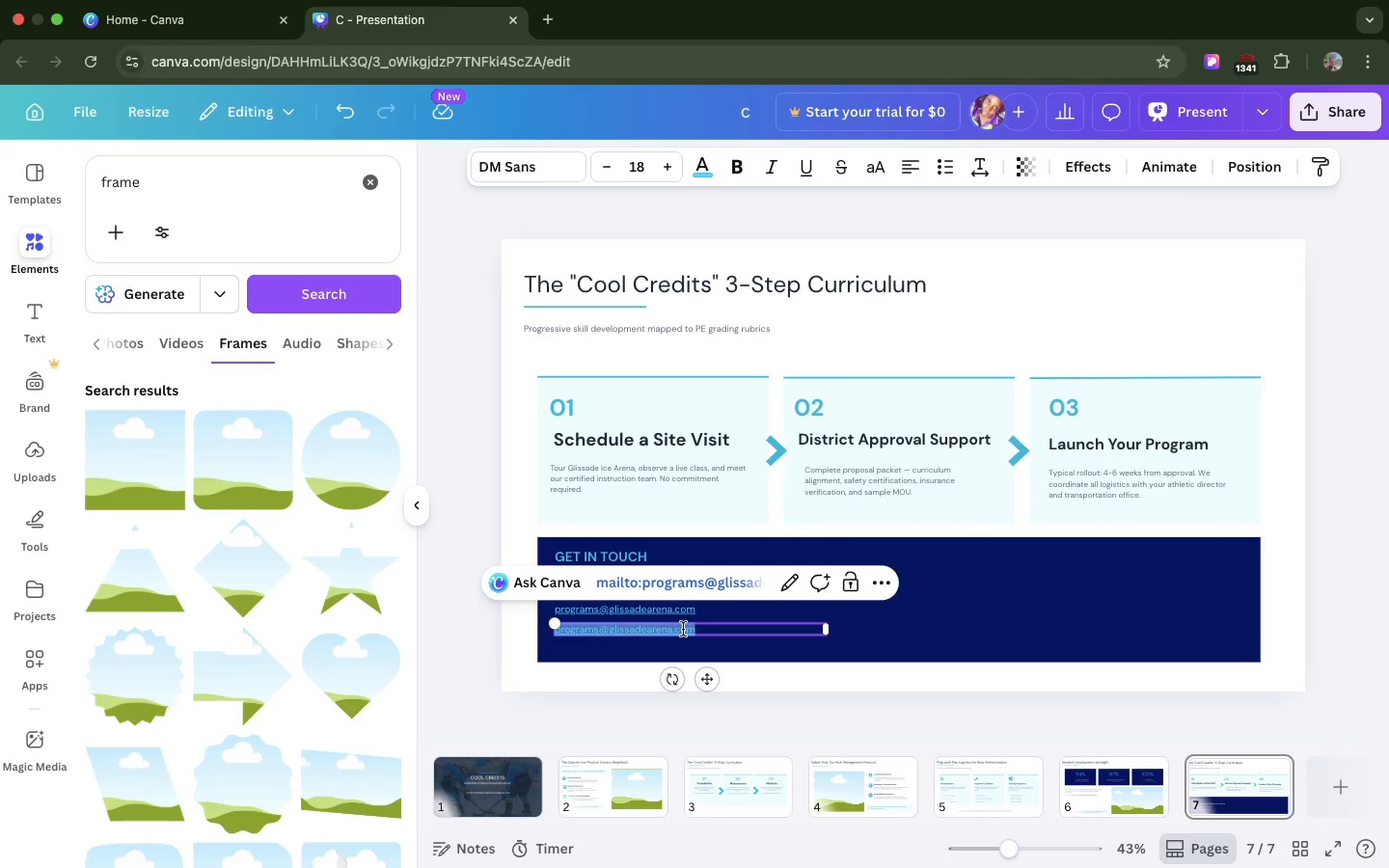 
triple_click([683, 629])
 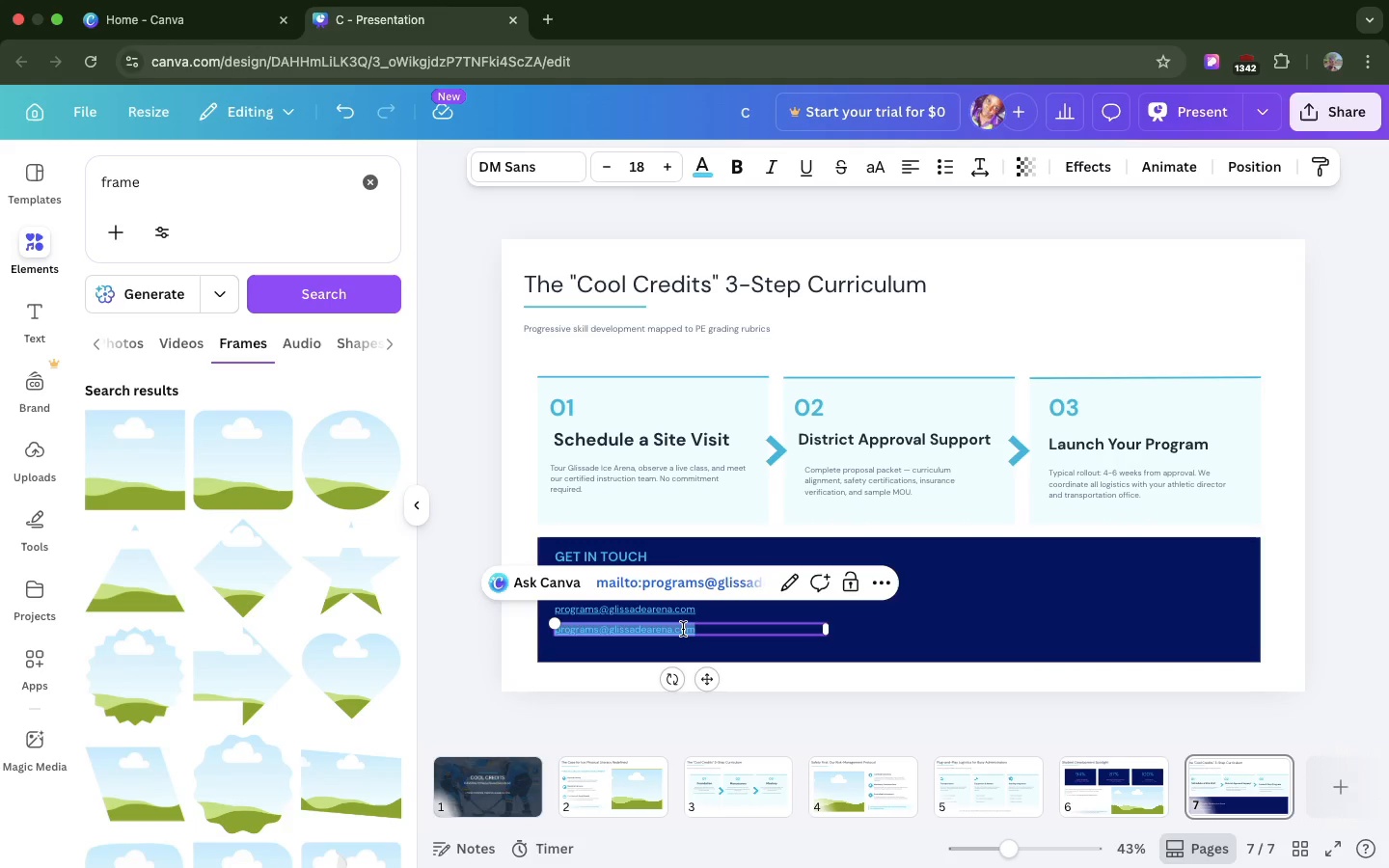 
key(Meta+V)
 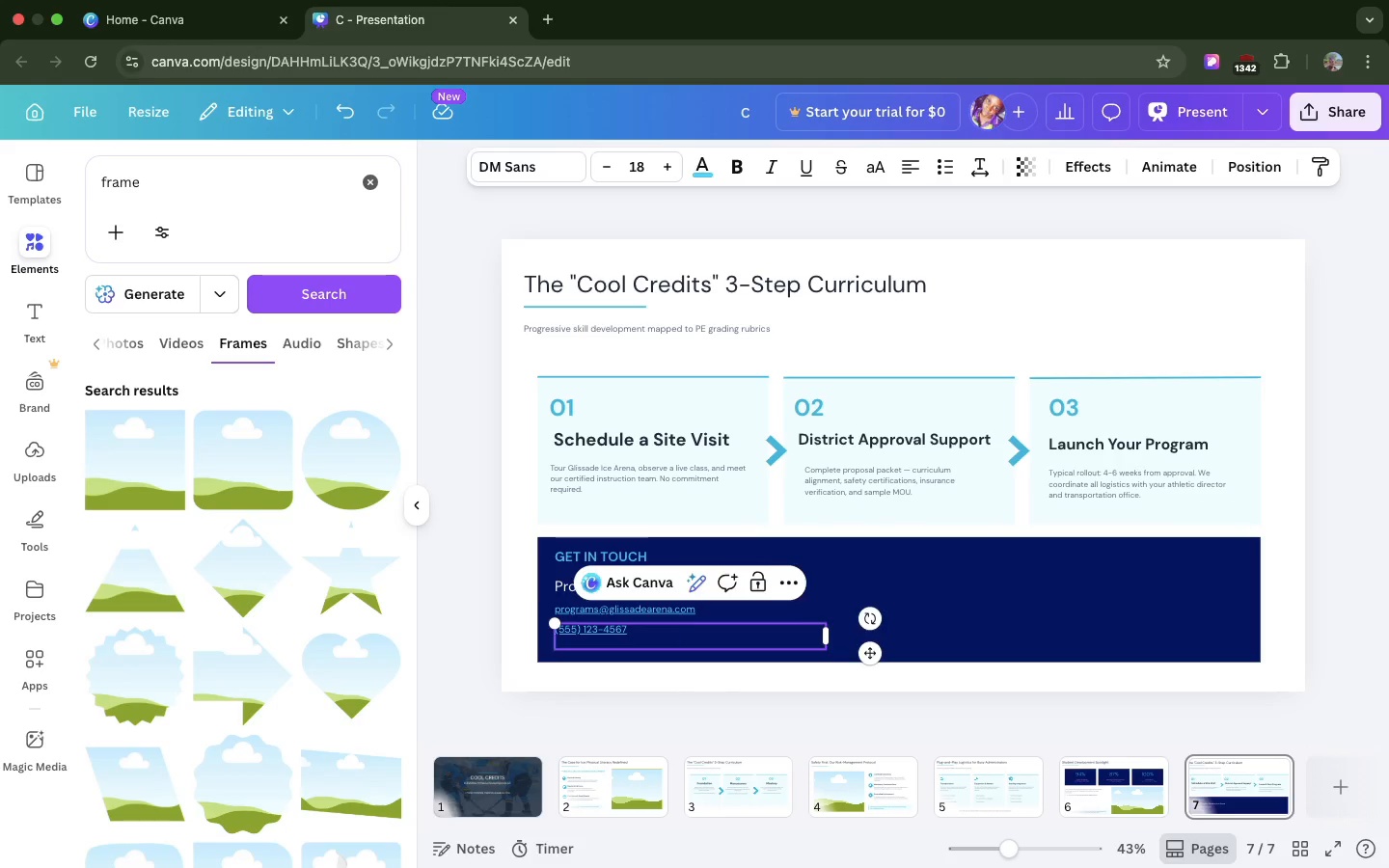 
key(Backspace)
 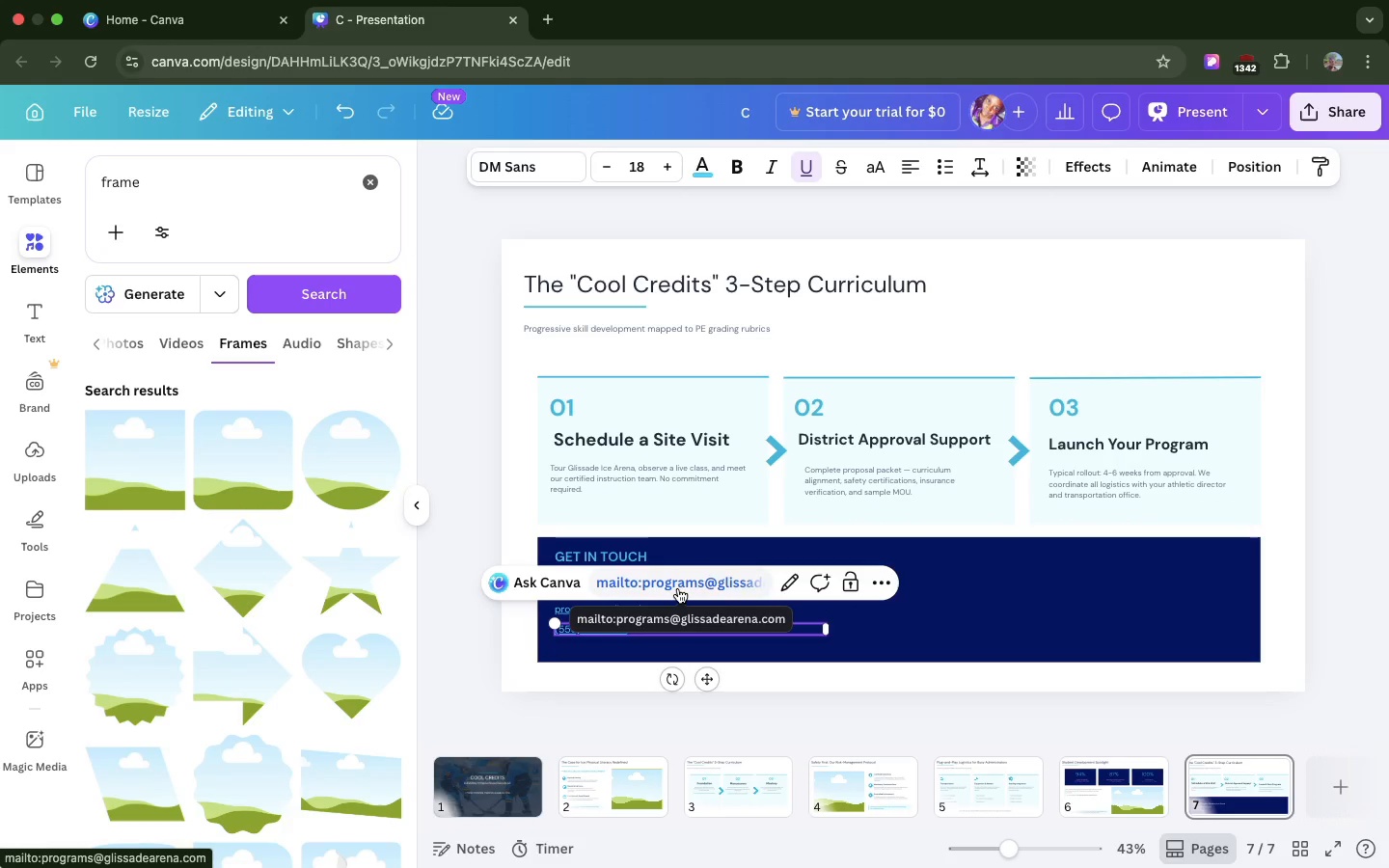 
wait(5.05)
 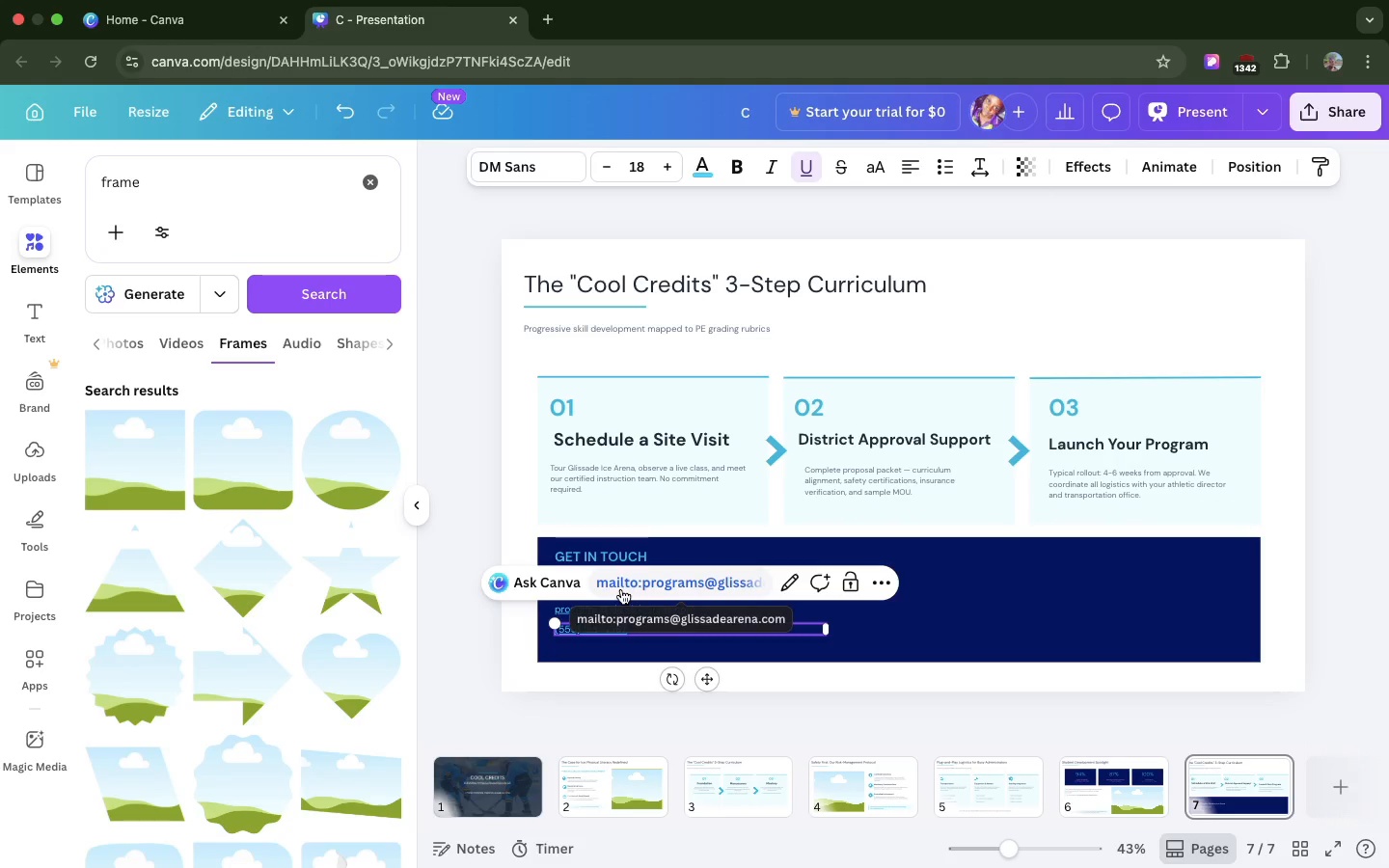 
mouse_move([699, 589])
 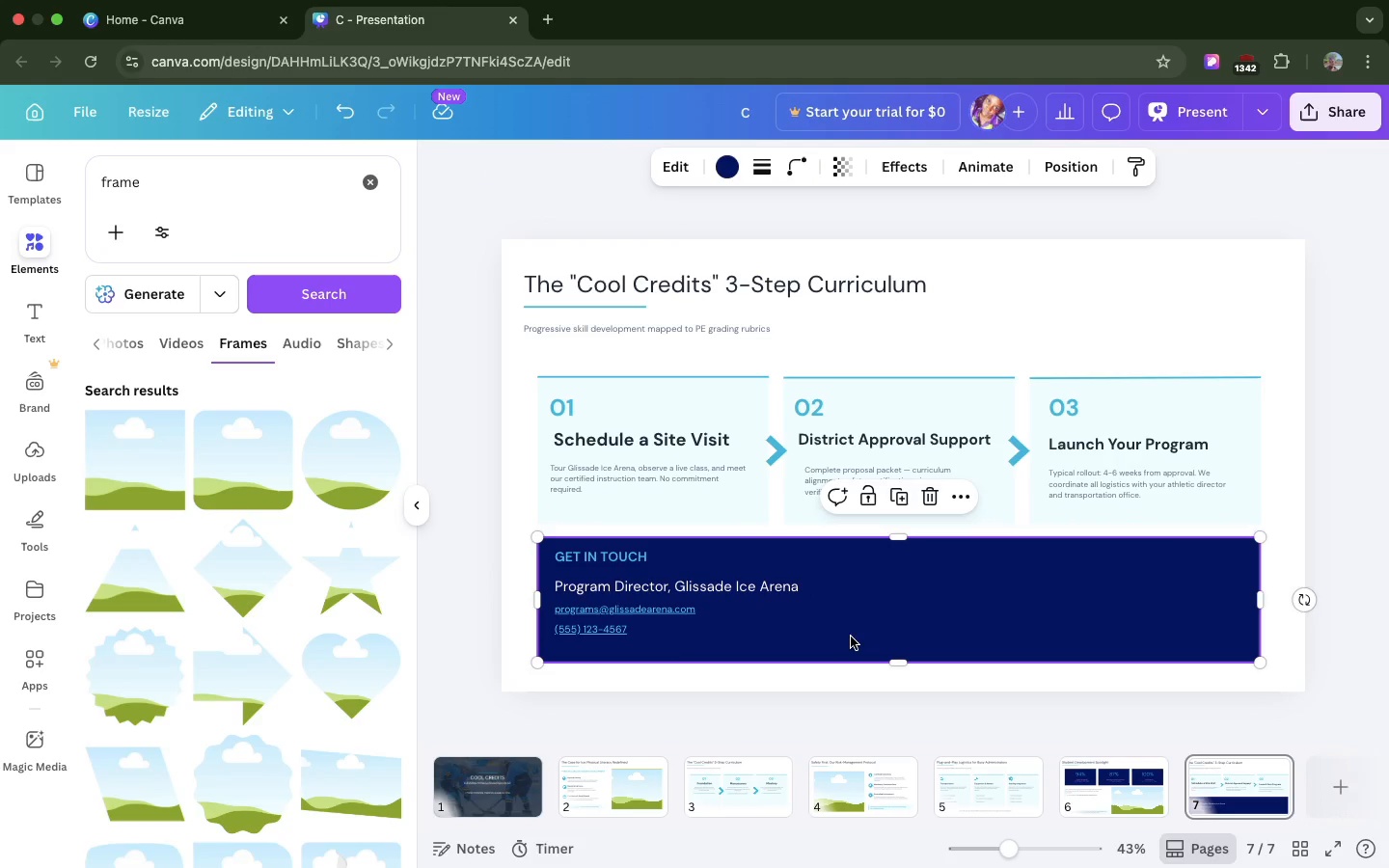 
left_click([851, 637])
 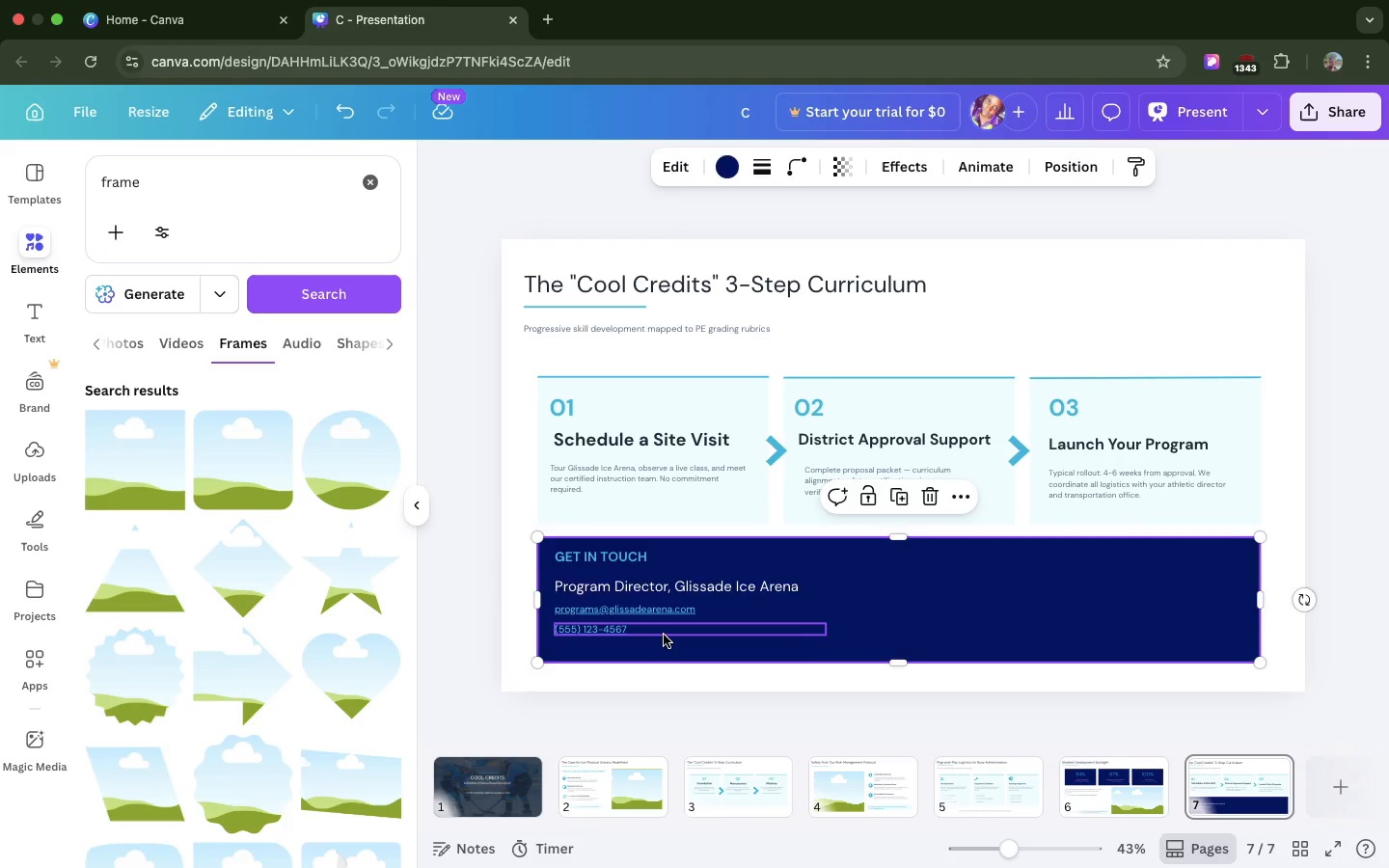 
left_click([664, 635])
 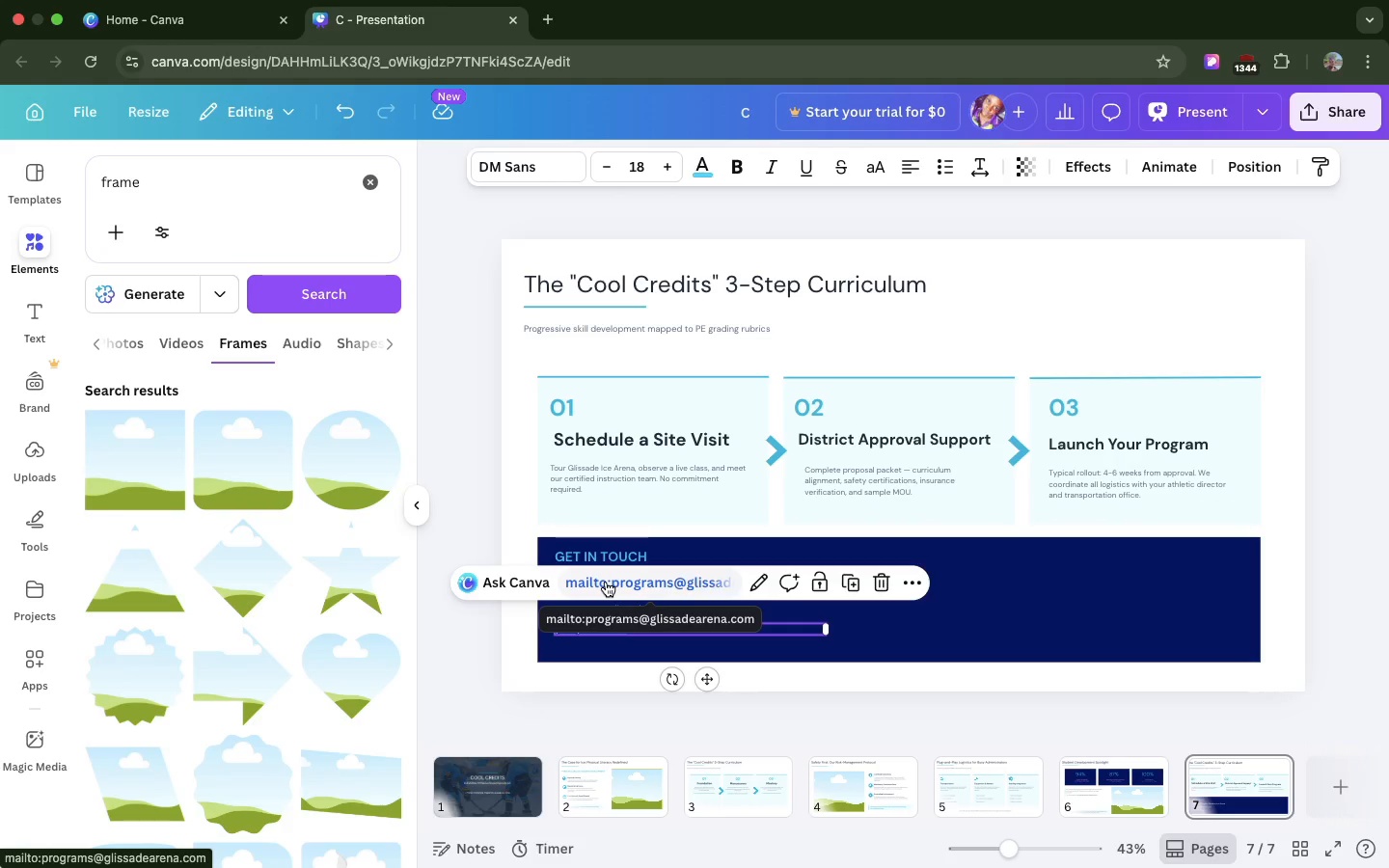 
right_click([606, 582])
 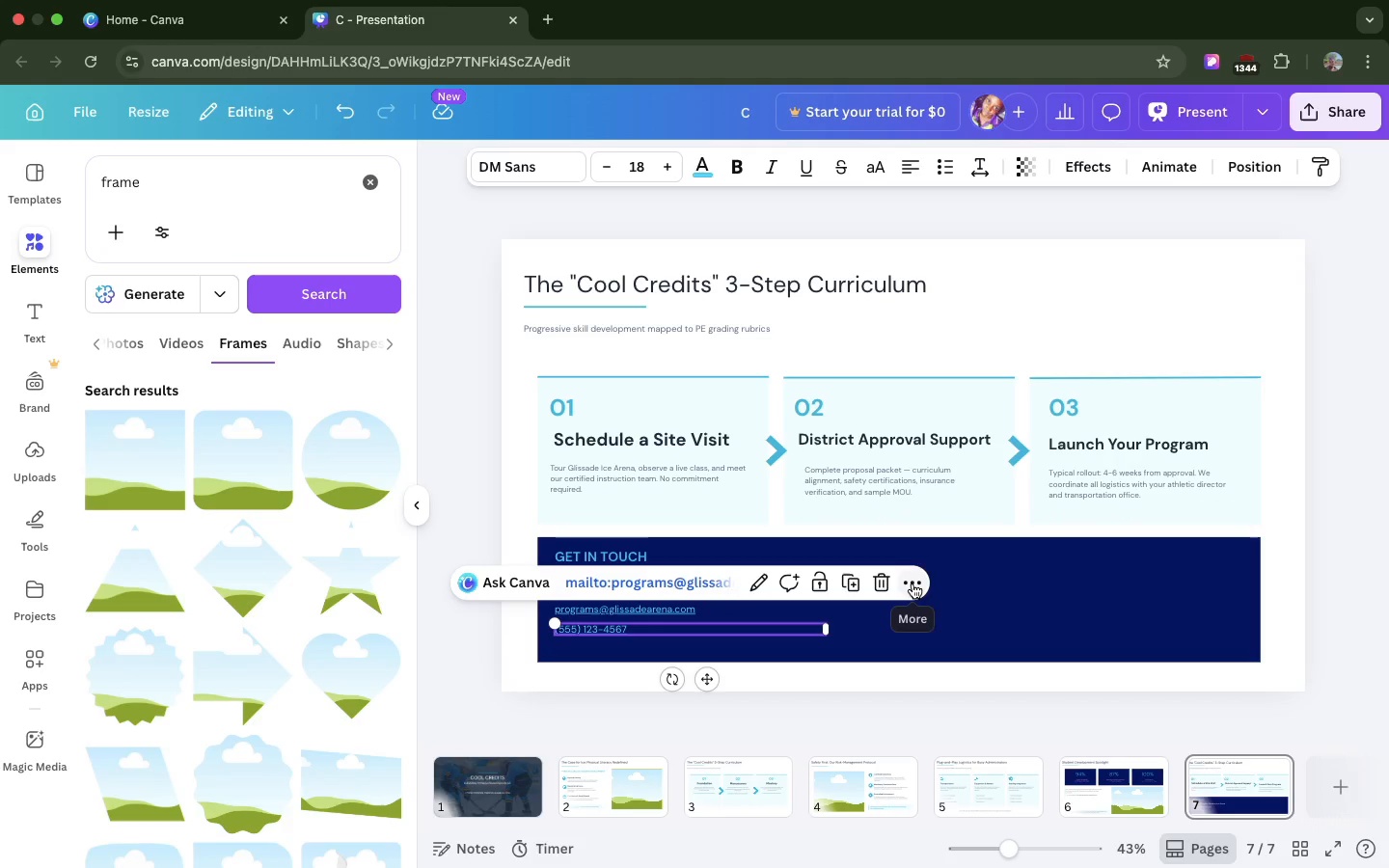 
left_click([912, 583])
 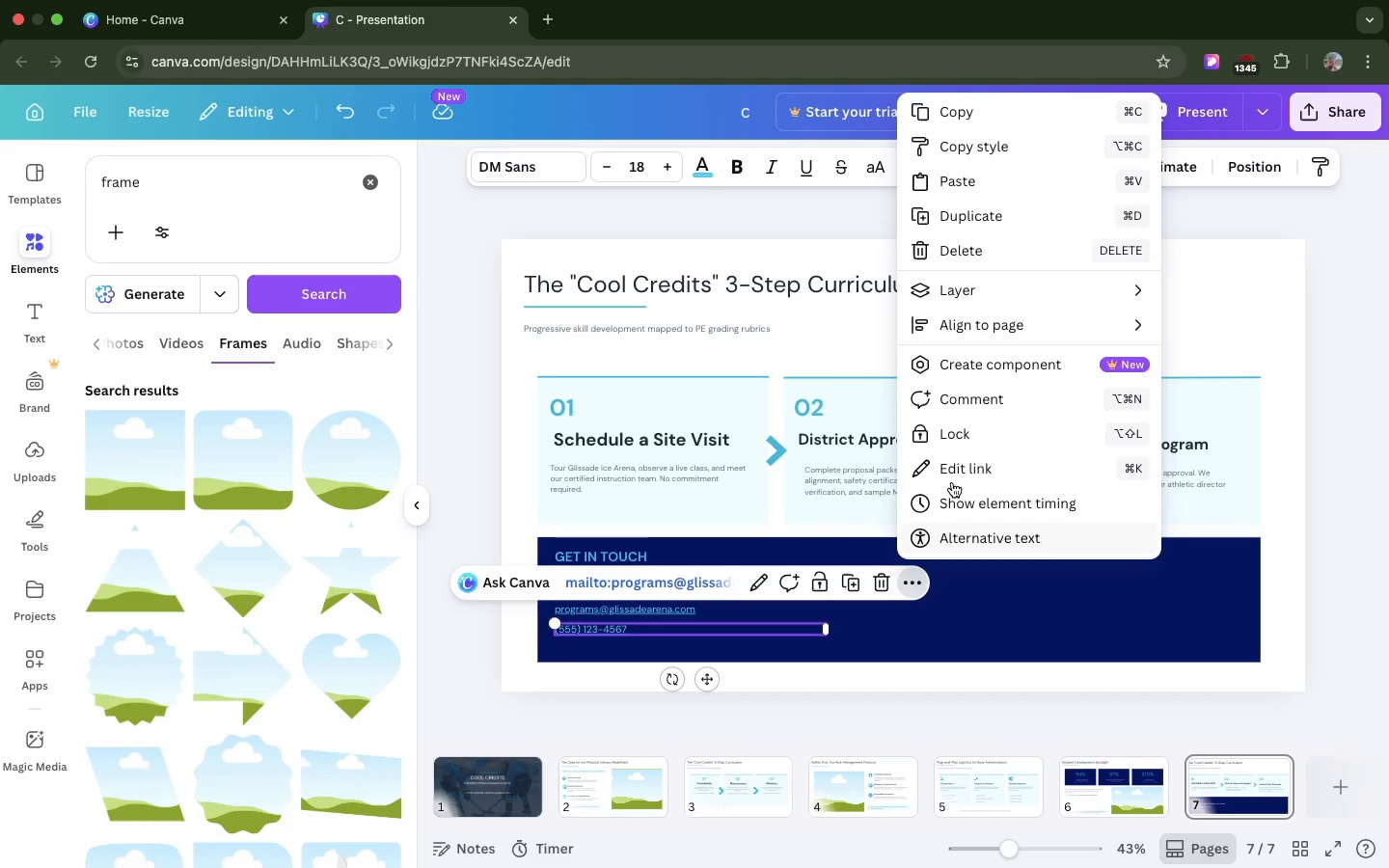 
left_click([946, 473])
 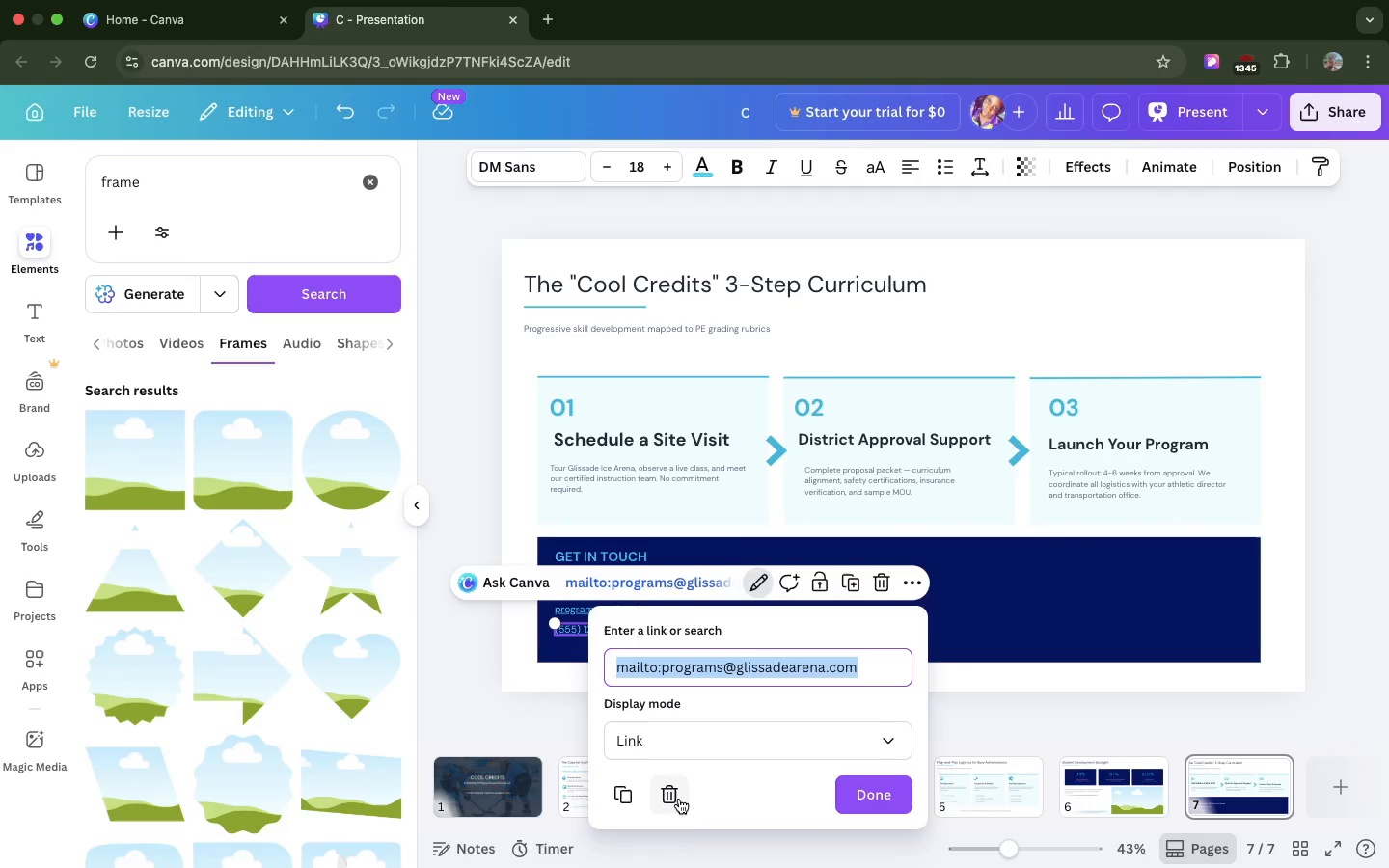 
left_click([679, 799])
 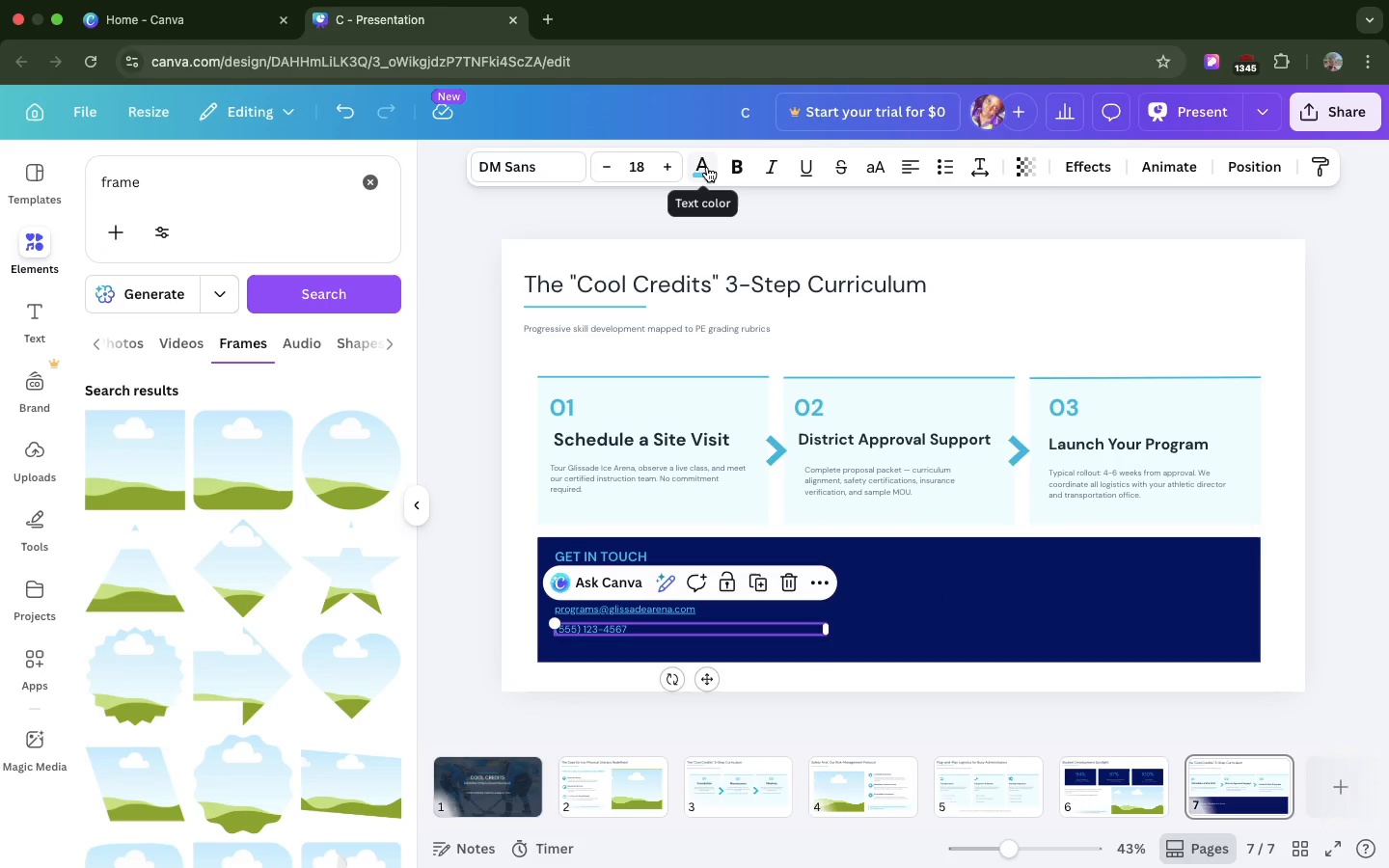 
left_click([707, 167])
 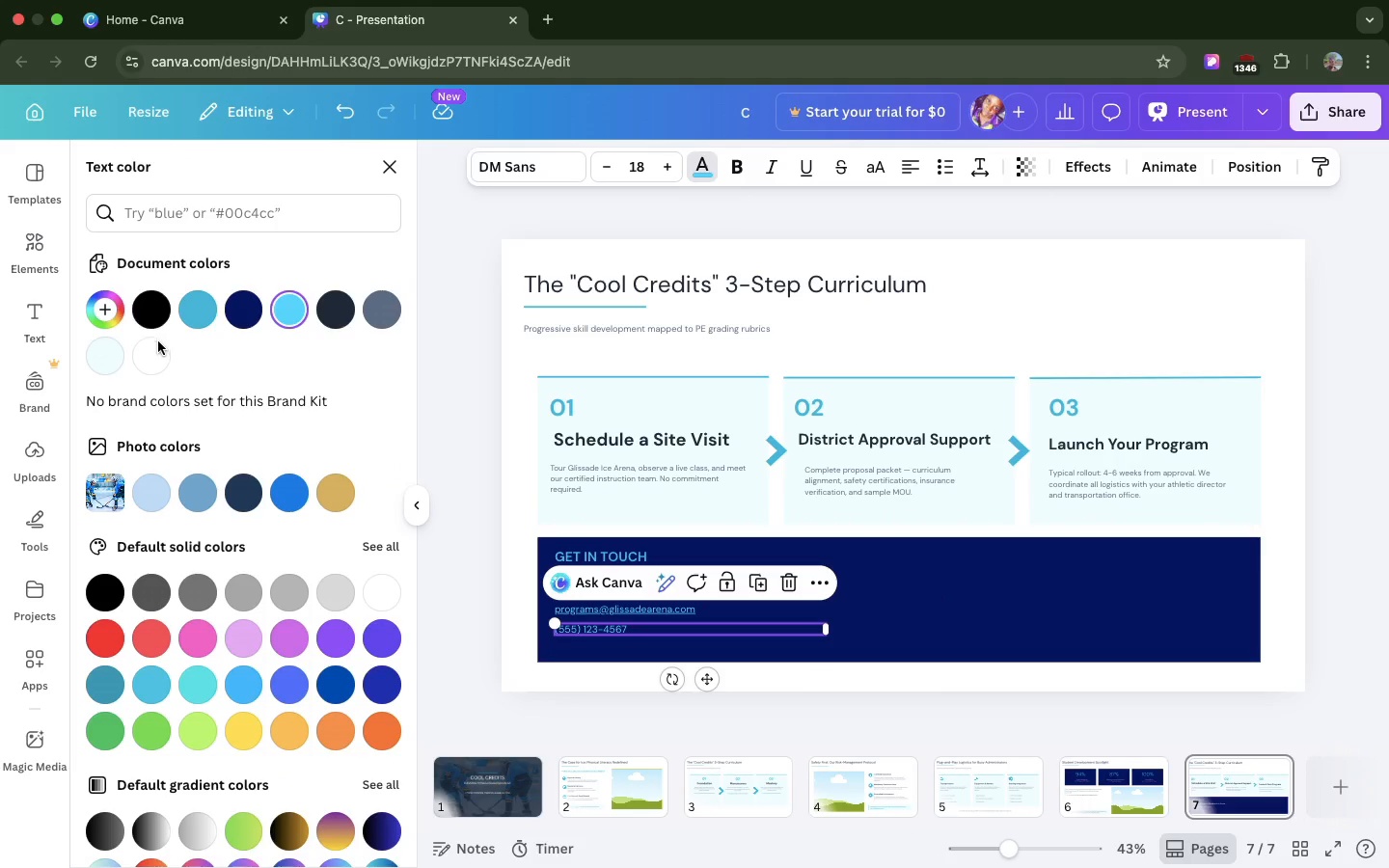 
left_click([158, 342])
 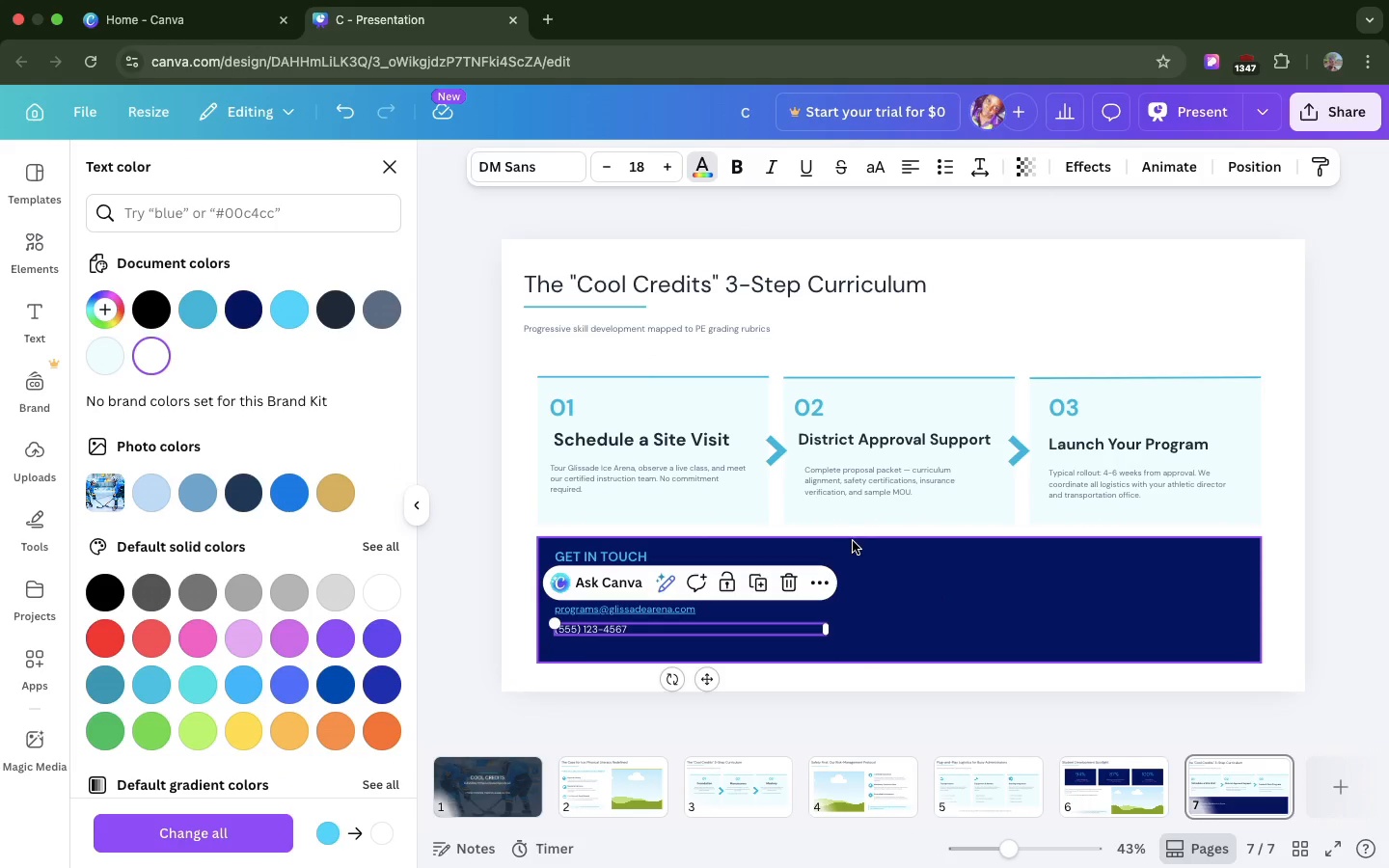 
left_click([853, 541])
 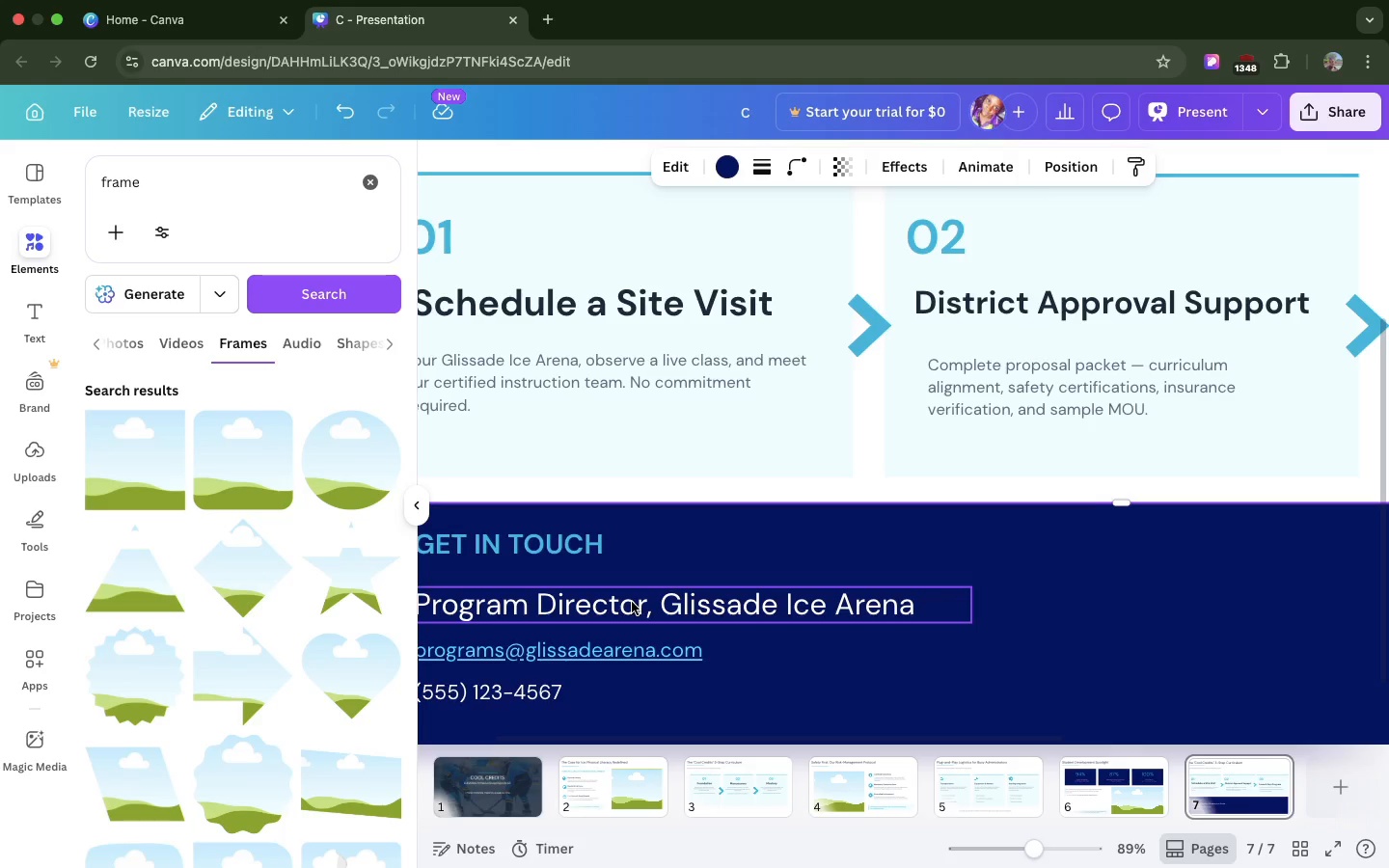 
left_click([611, 594])
 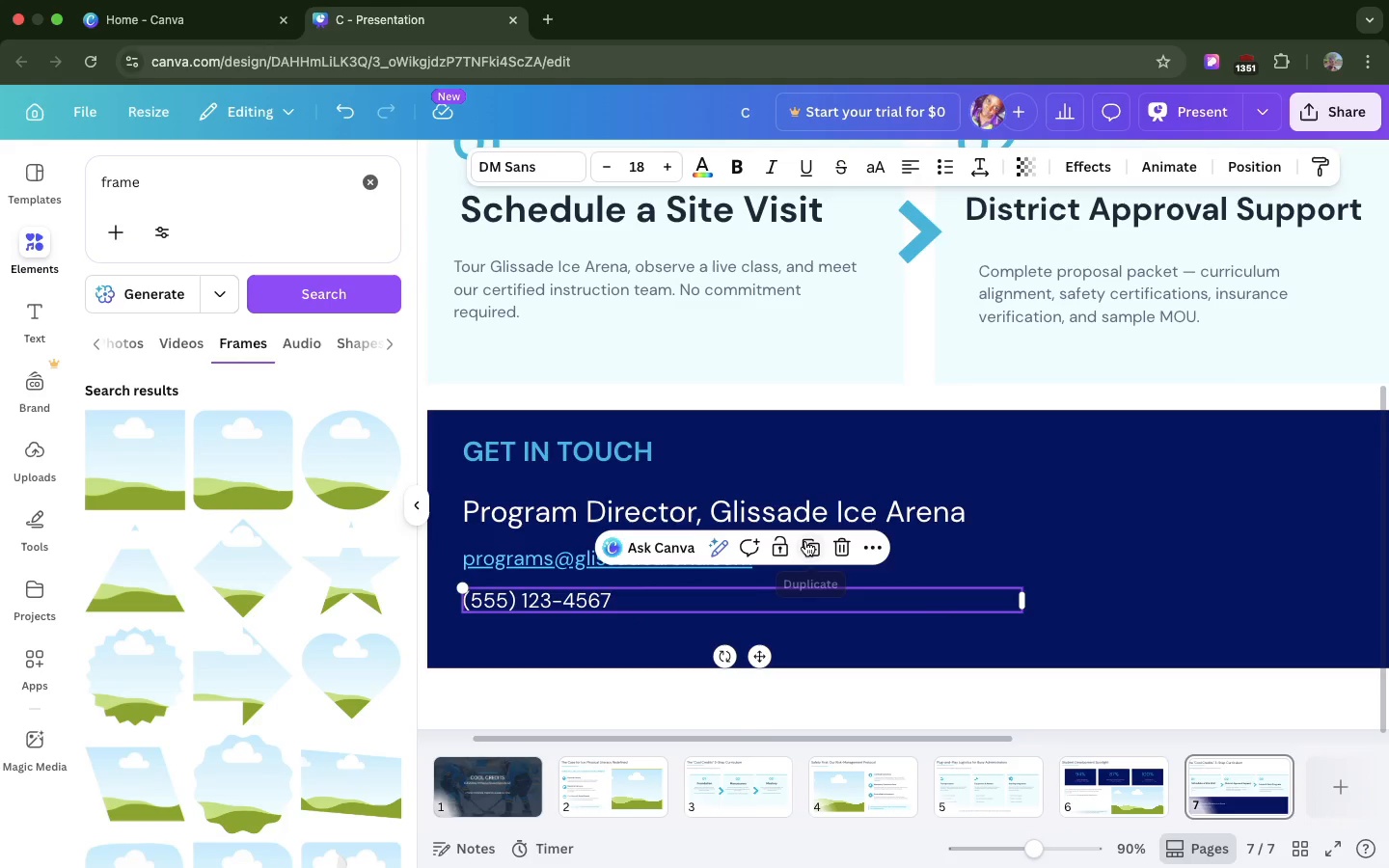 
scroll: coordinate [632, 602], scroll_direction: down, amount: 5.0
 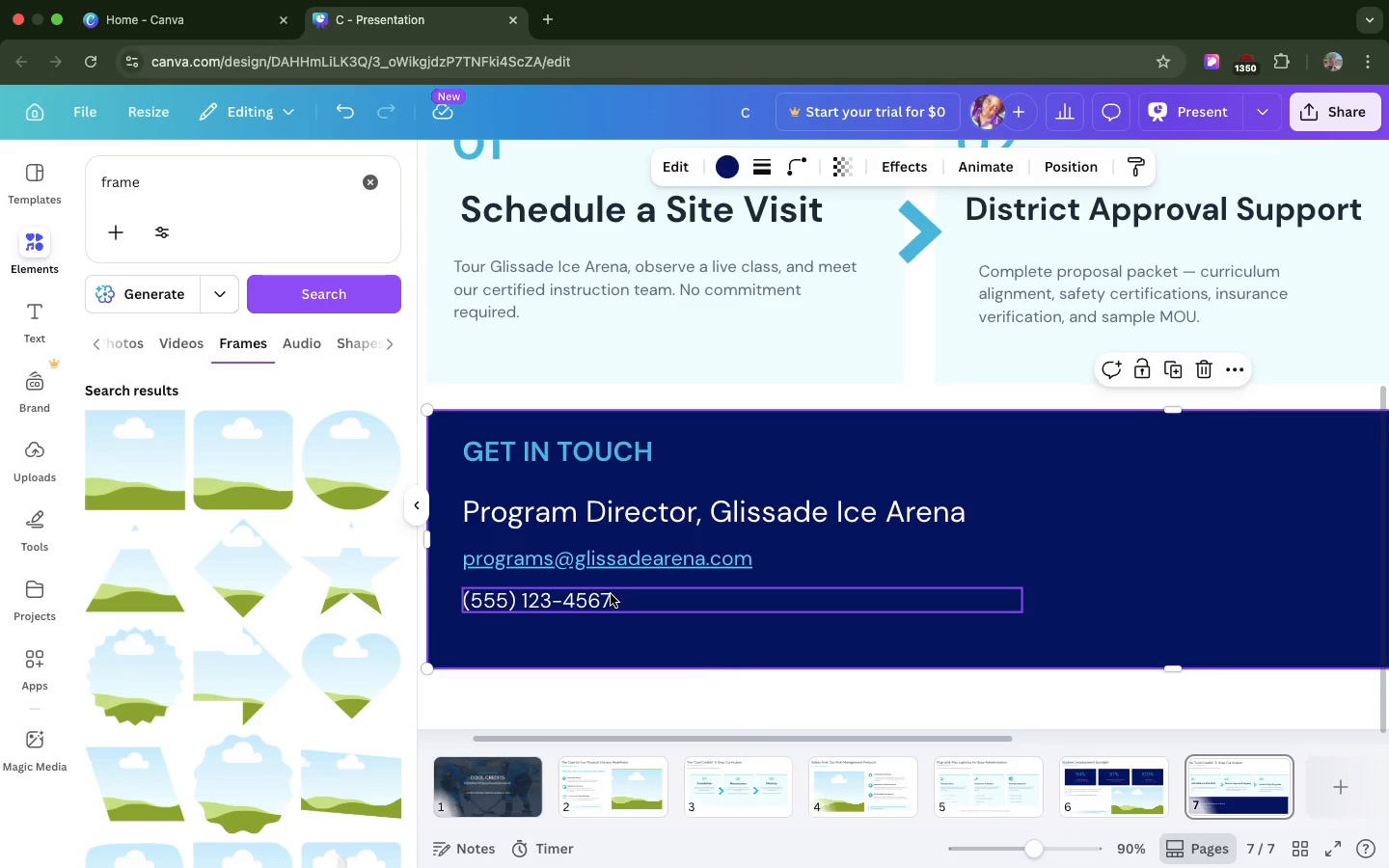 
left_click([805, 541])
 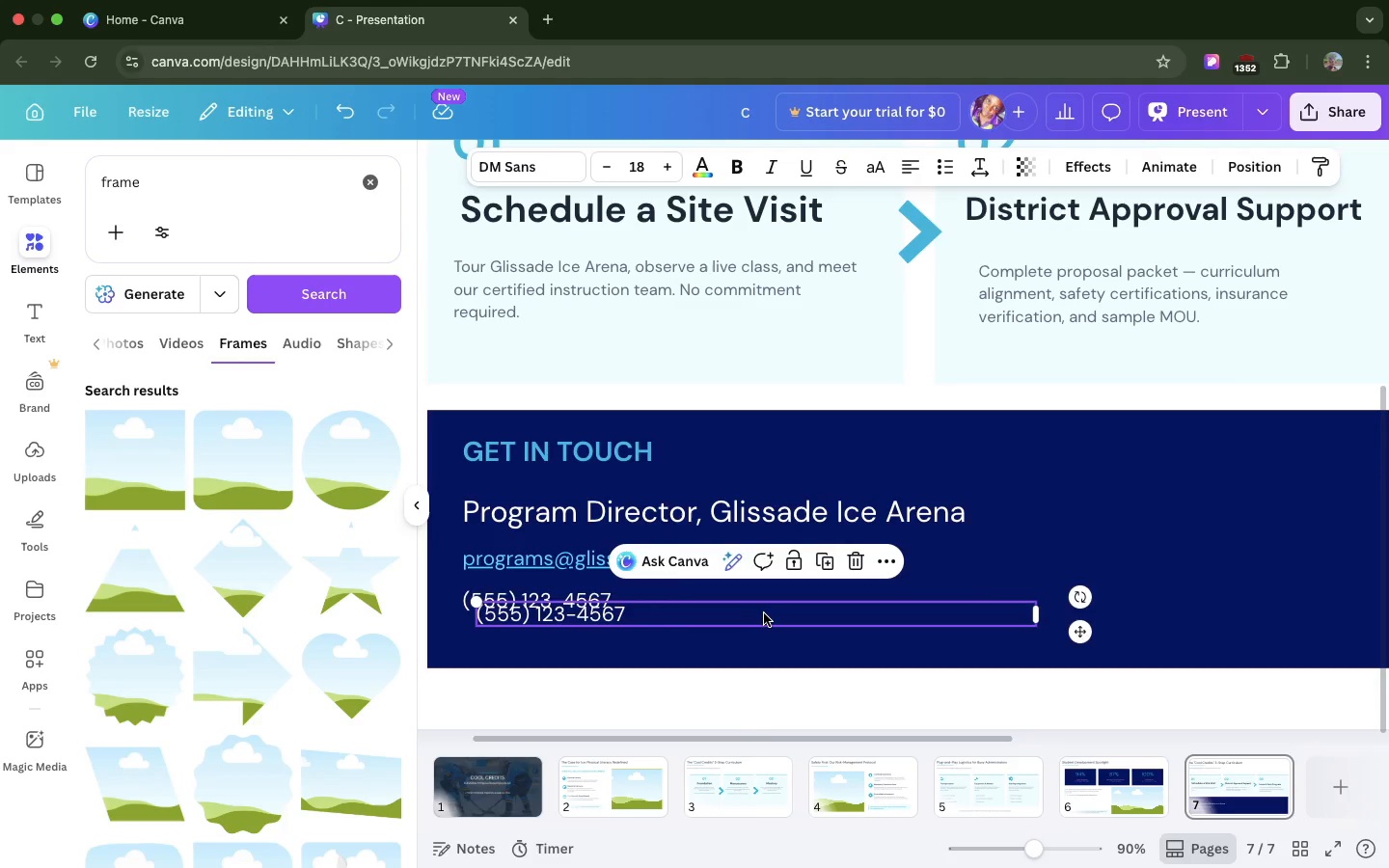 
left_click_drag(start_coordinate=[764, 613], to_coordinate=[754, 629])
 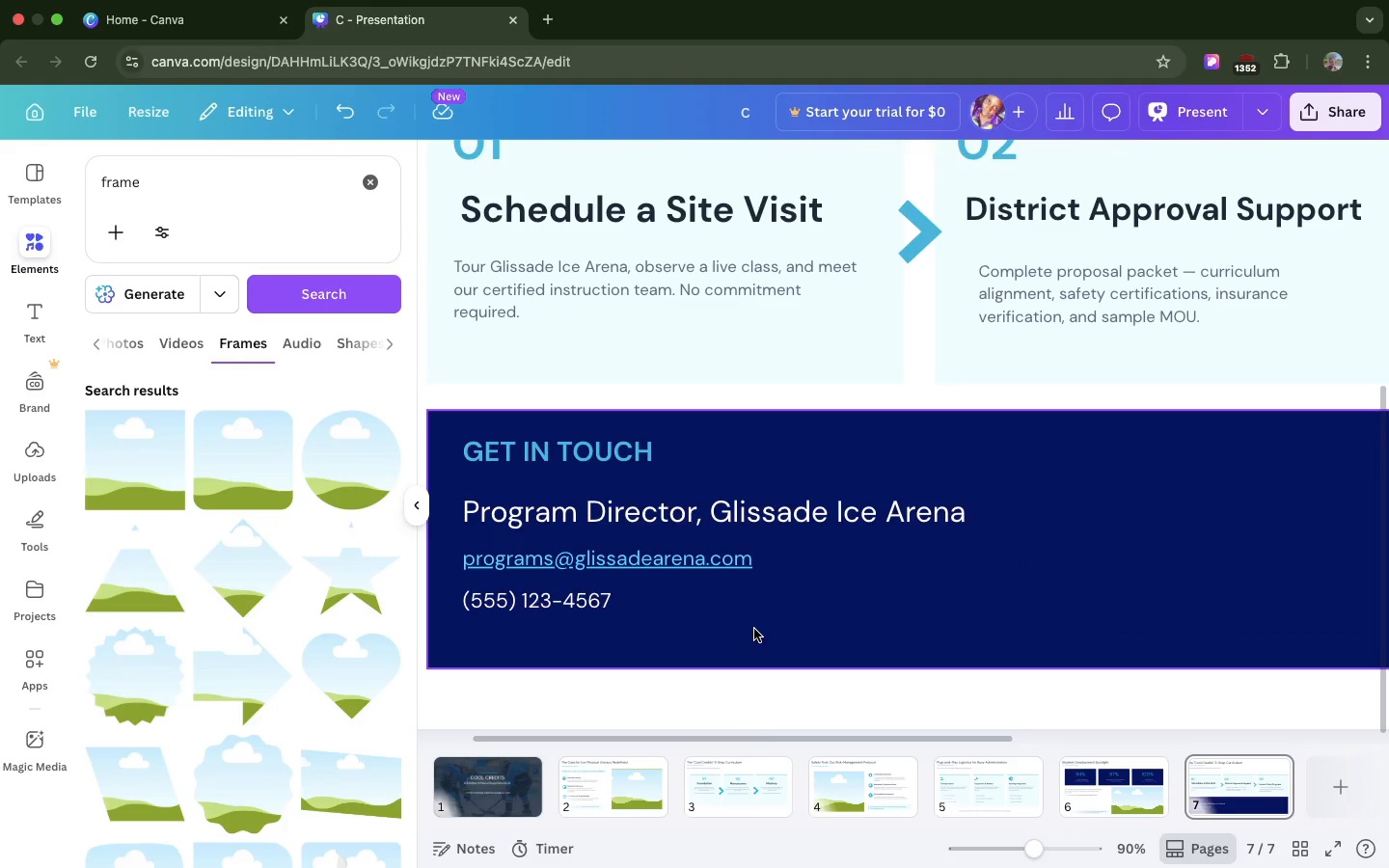 
key(Backspace)
 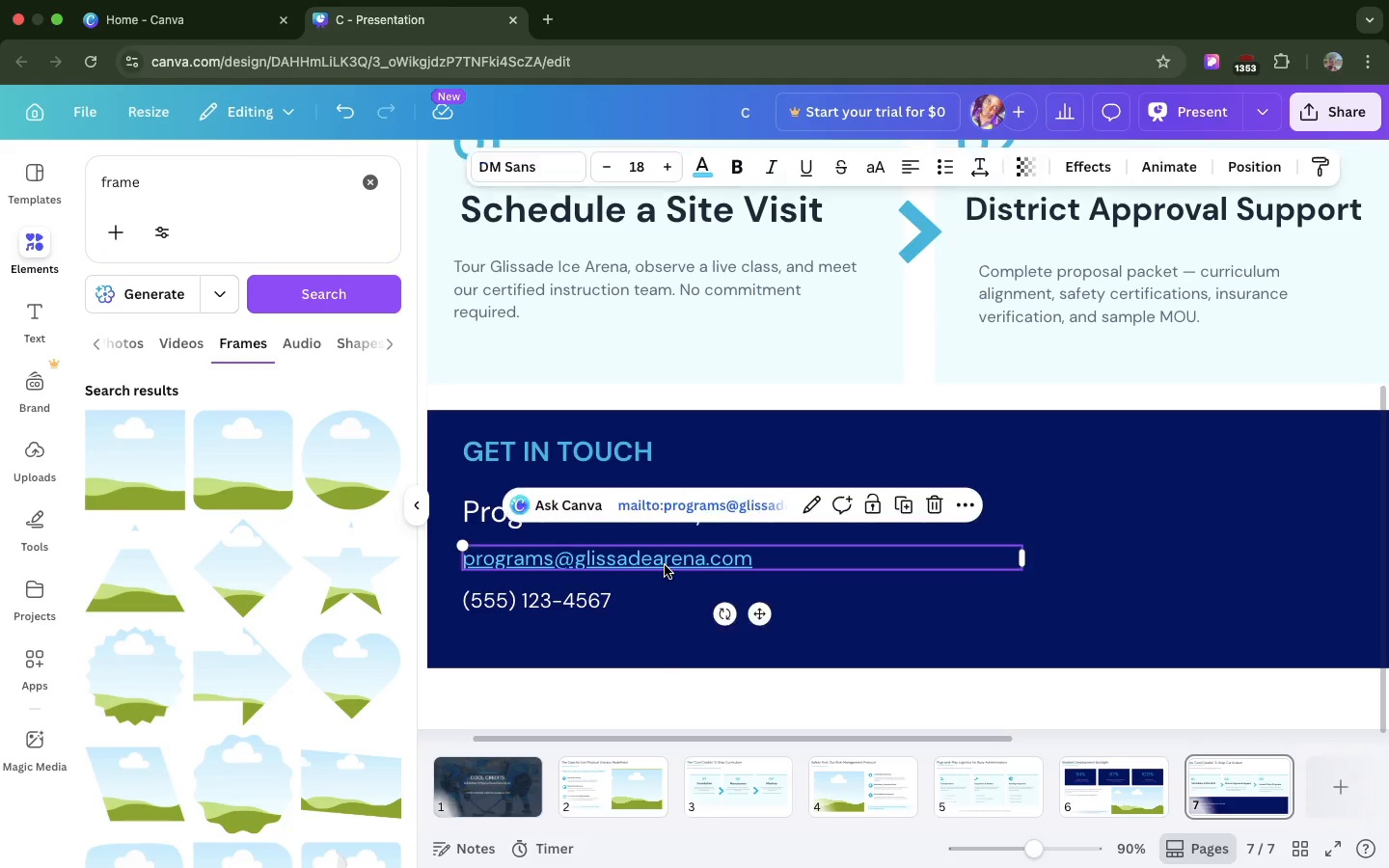 
left_click([665, 565])
 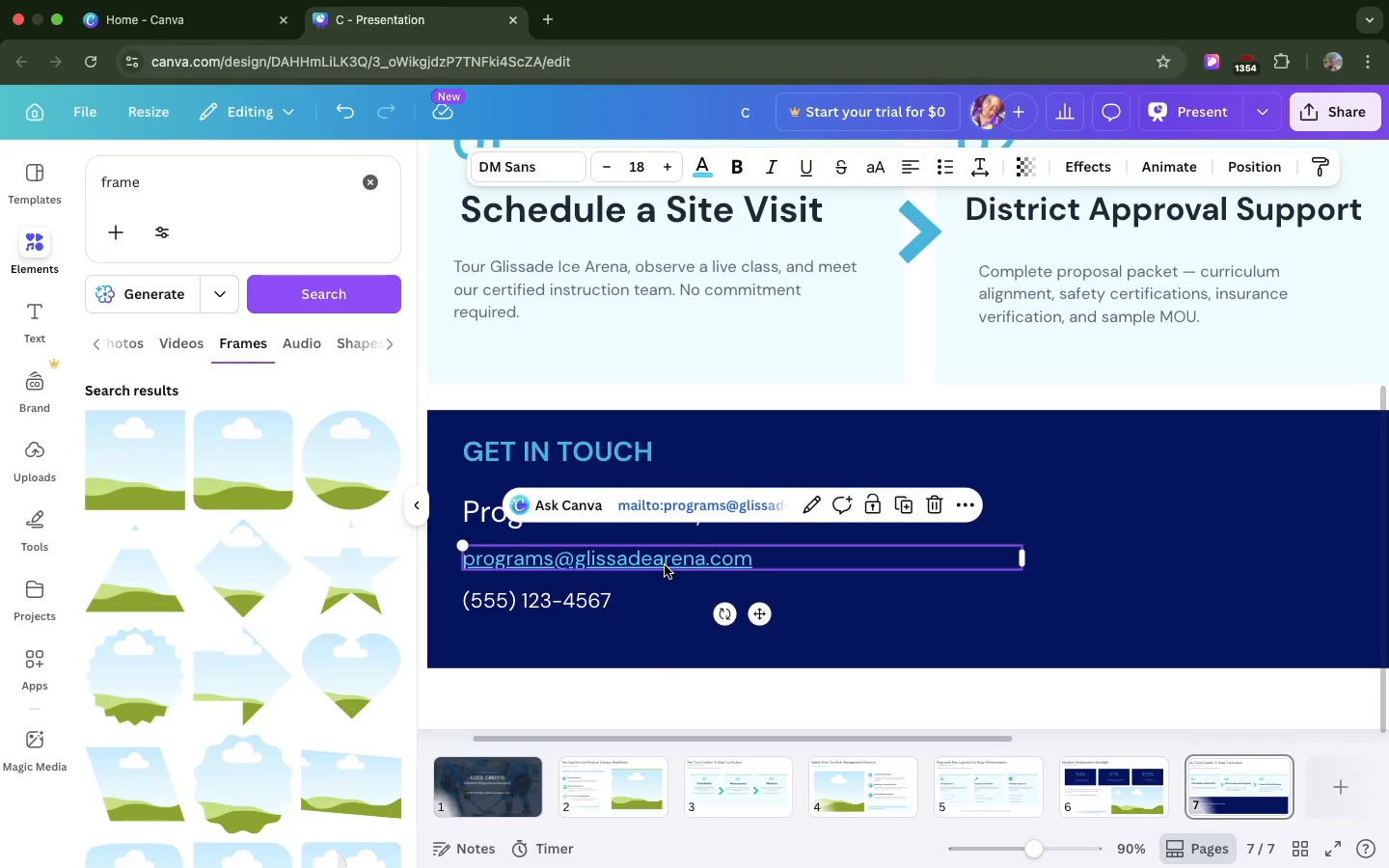 
key(Meta+D)
 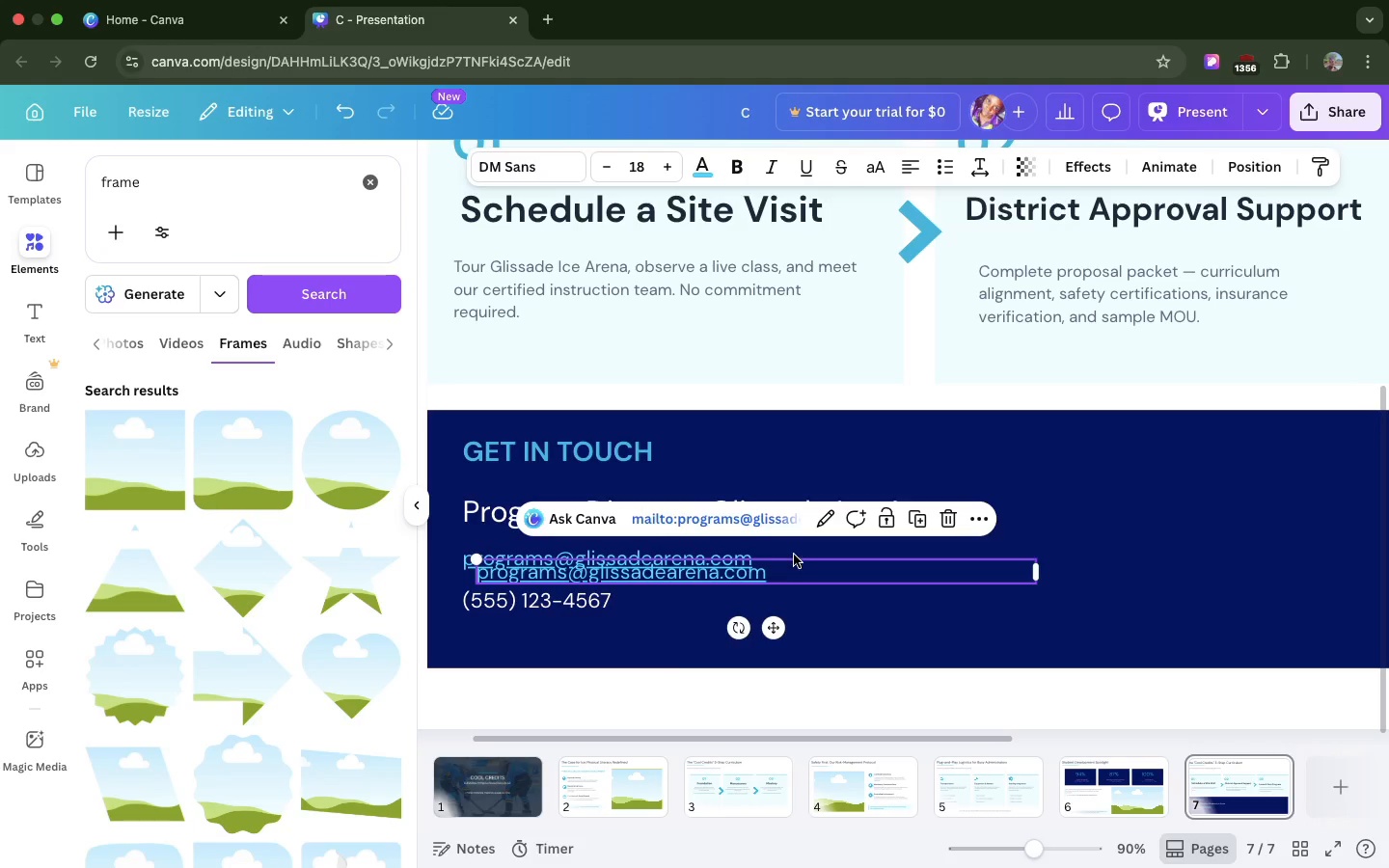 
left_click_drag(start_coordinate=[813, 573], to_coordinate=[798, 635])
 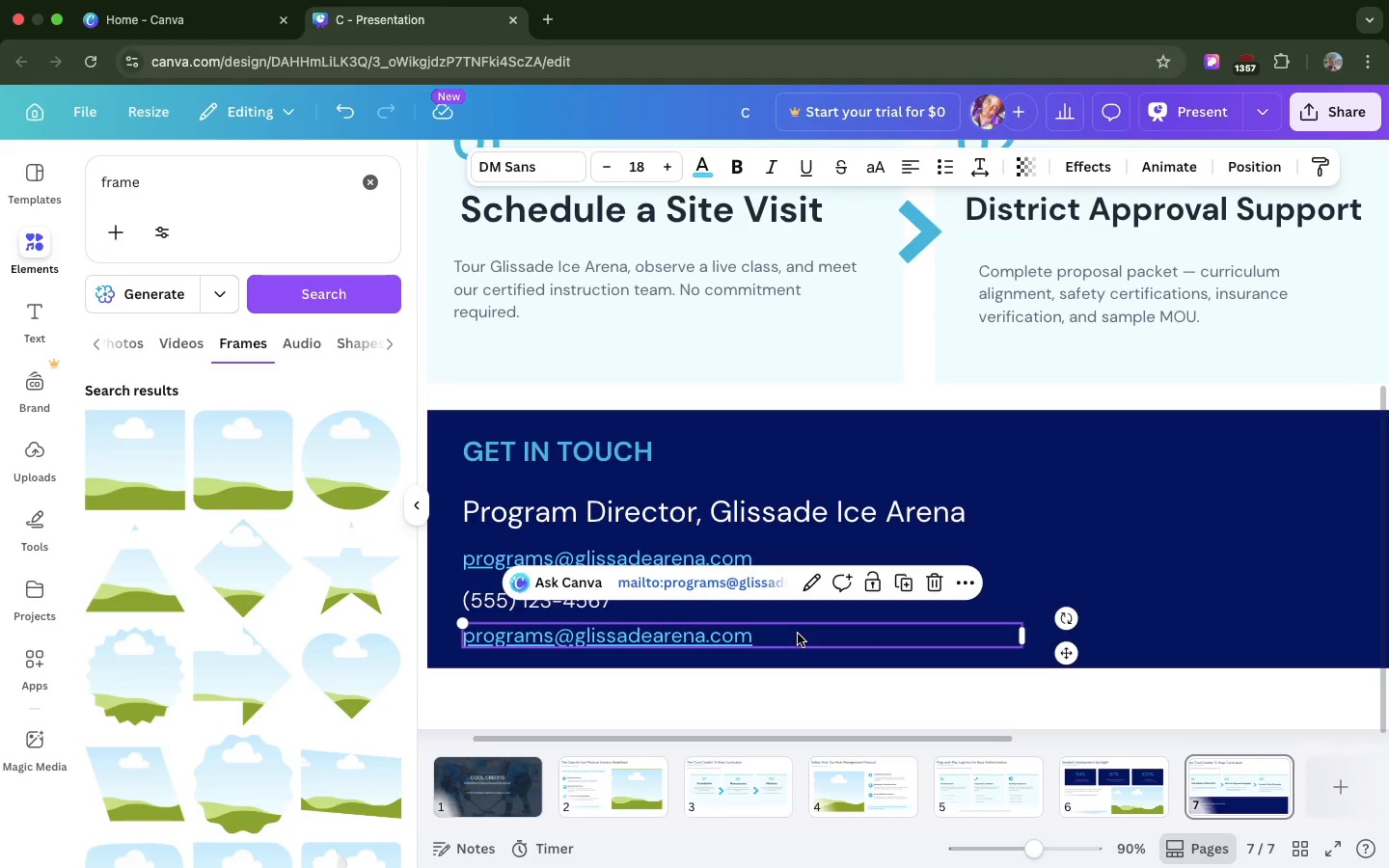 
double_click([798, 634])
 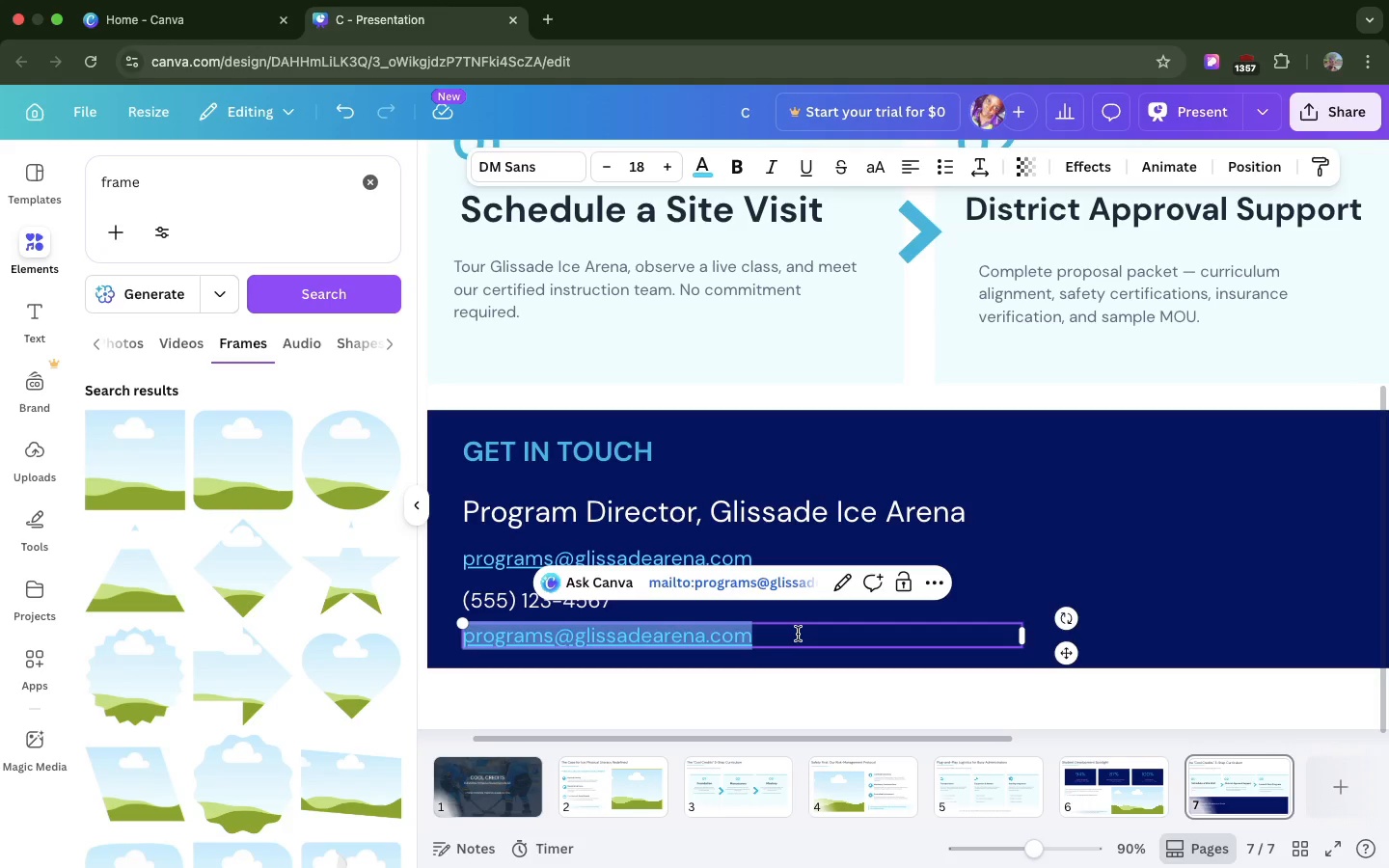 
key(Meta+V)
 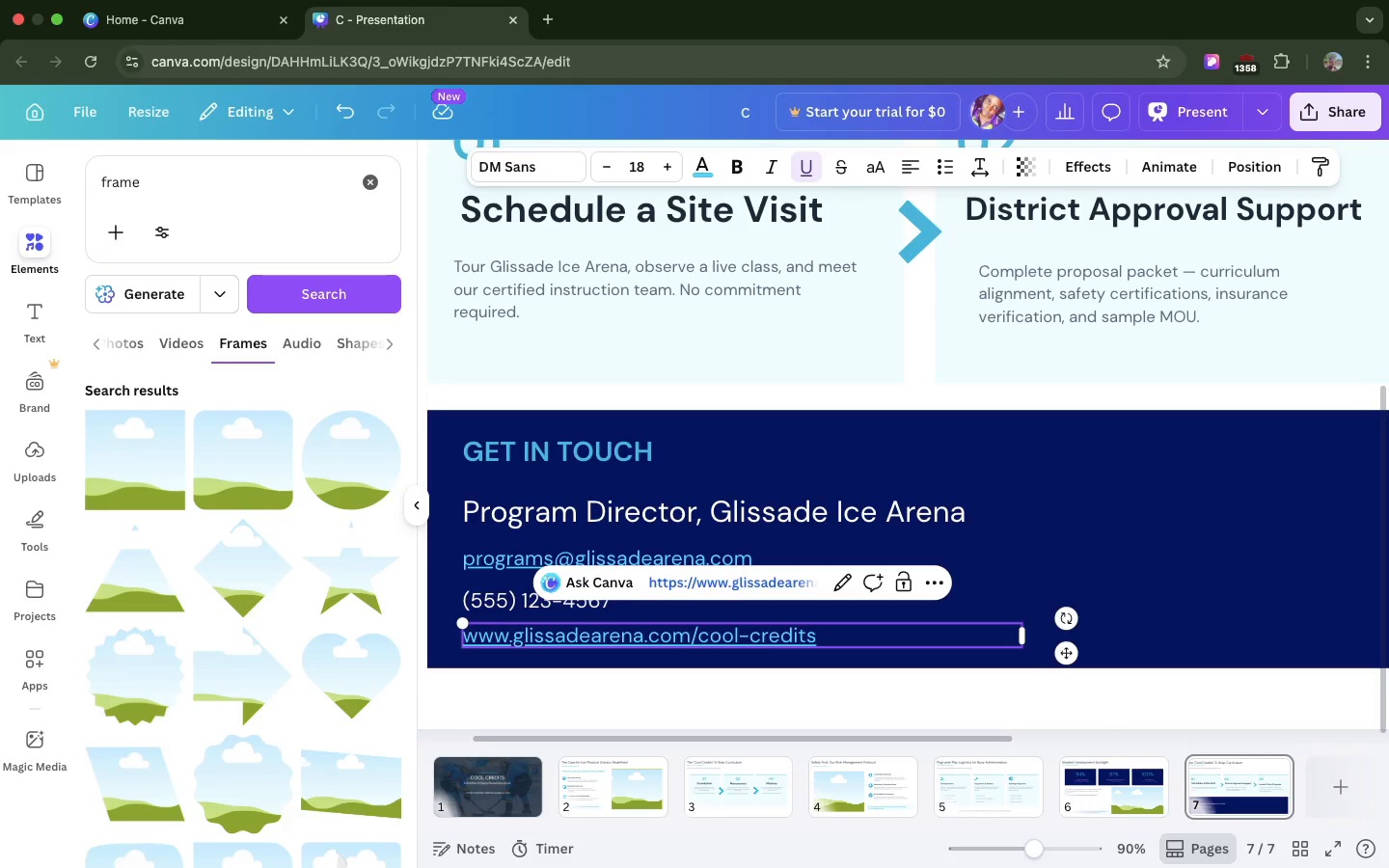 
key(Backspace)
 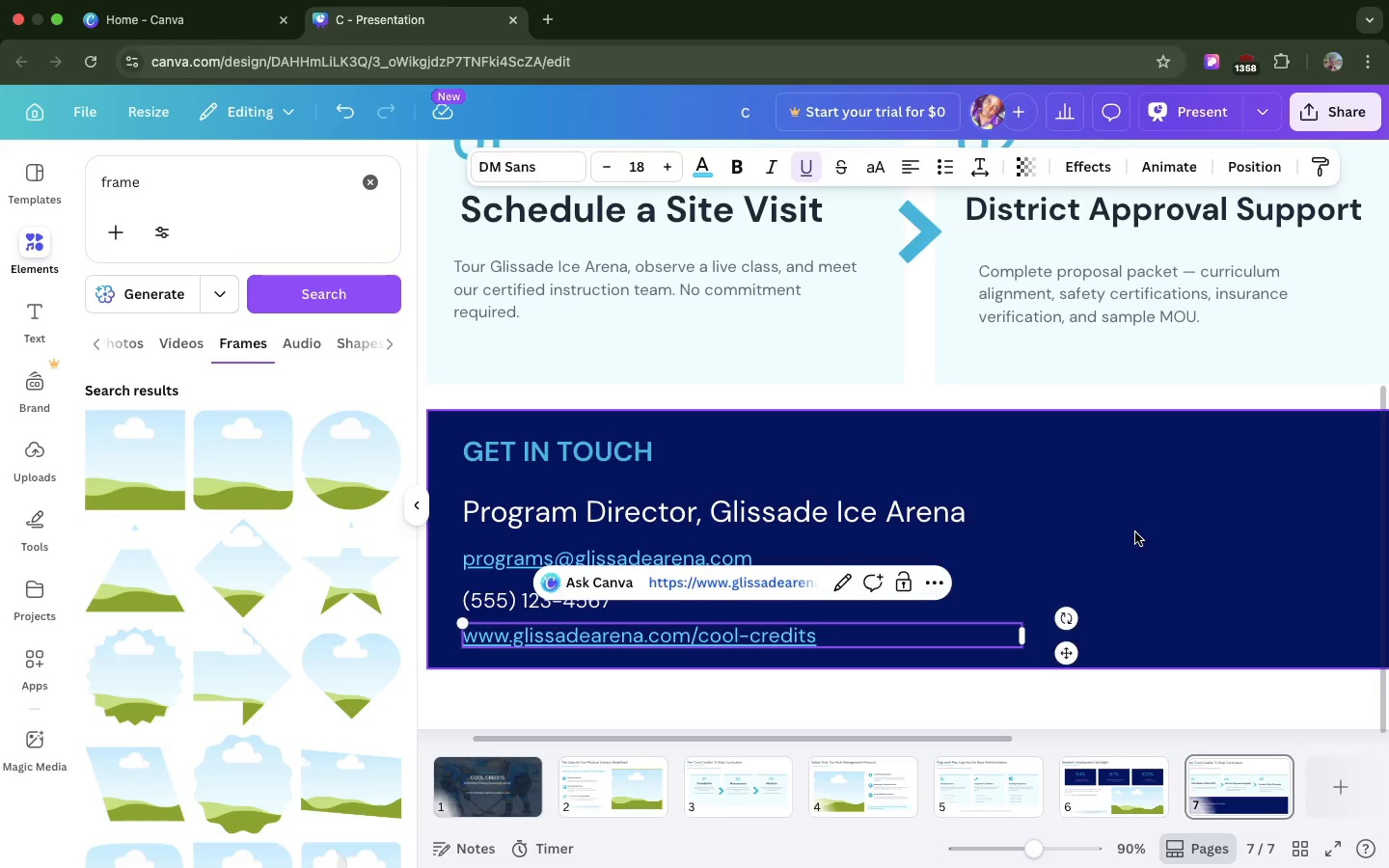 
left_click([1135, 532])
 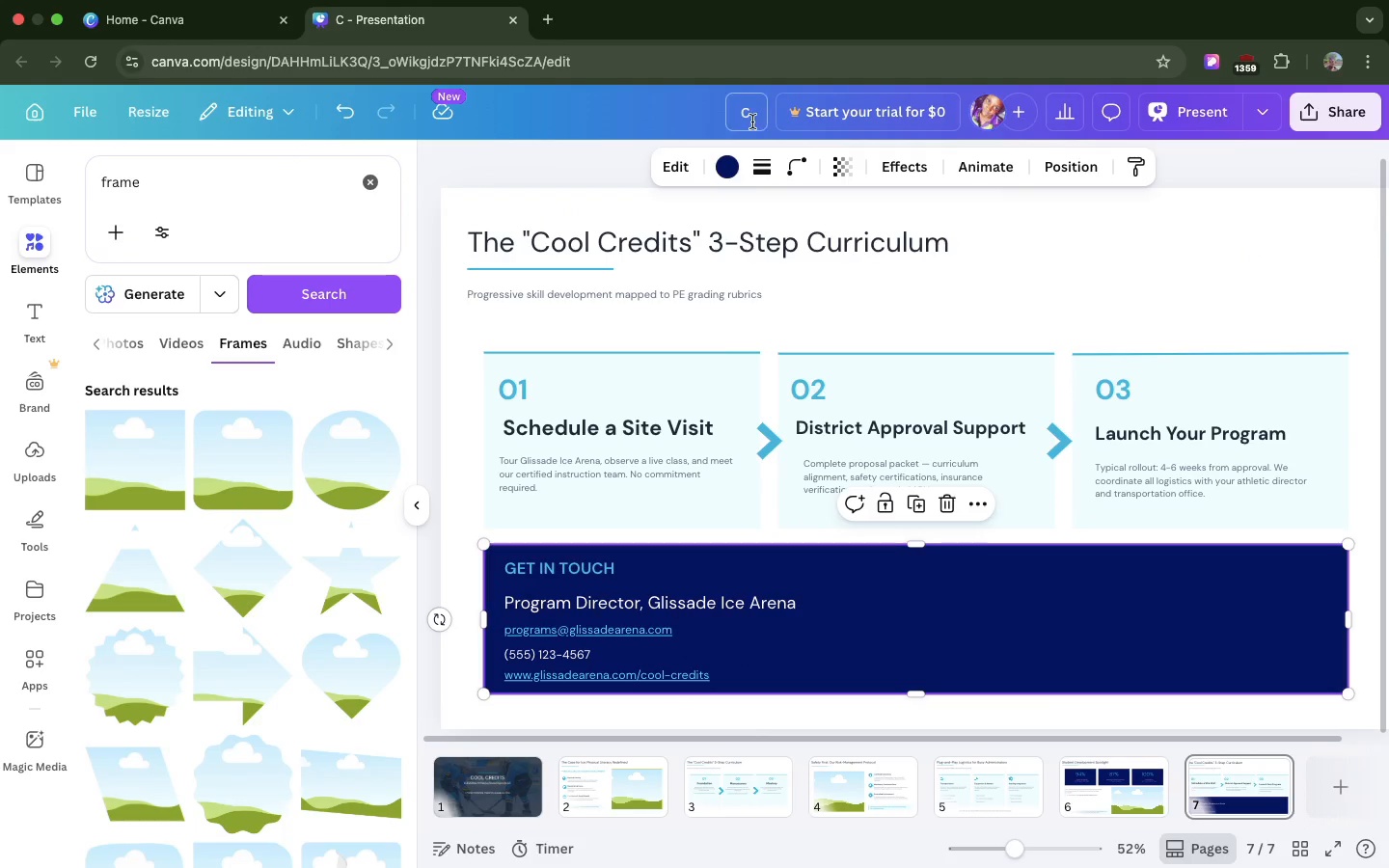 
double_click([751, 115])
 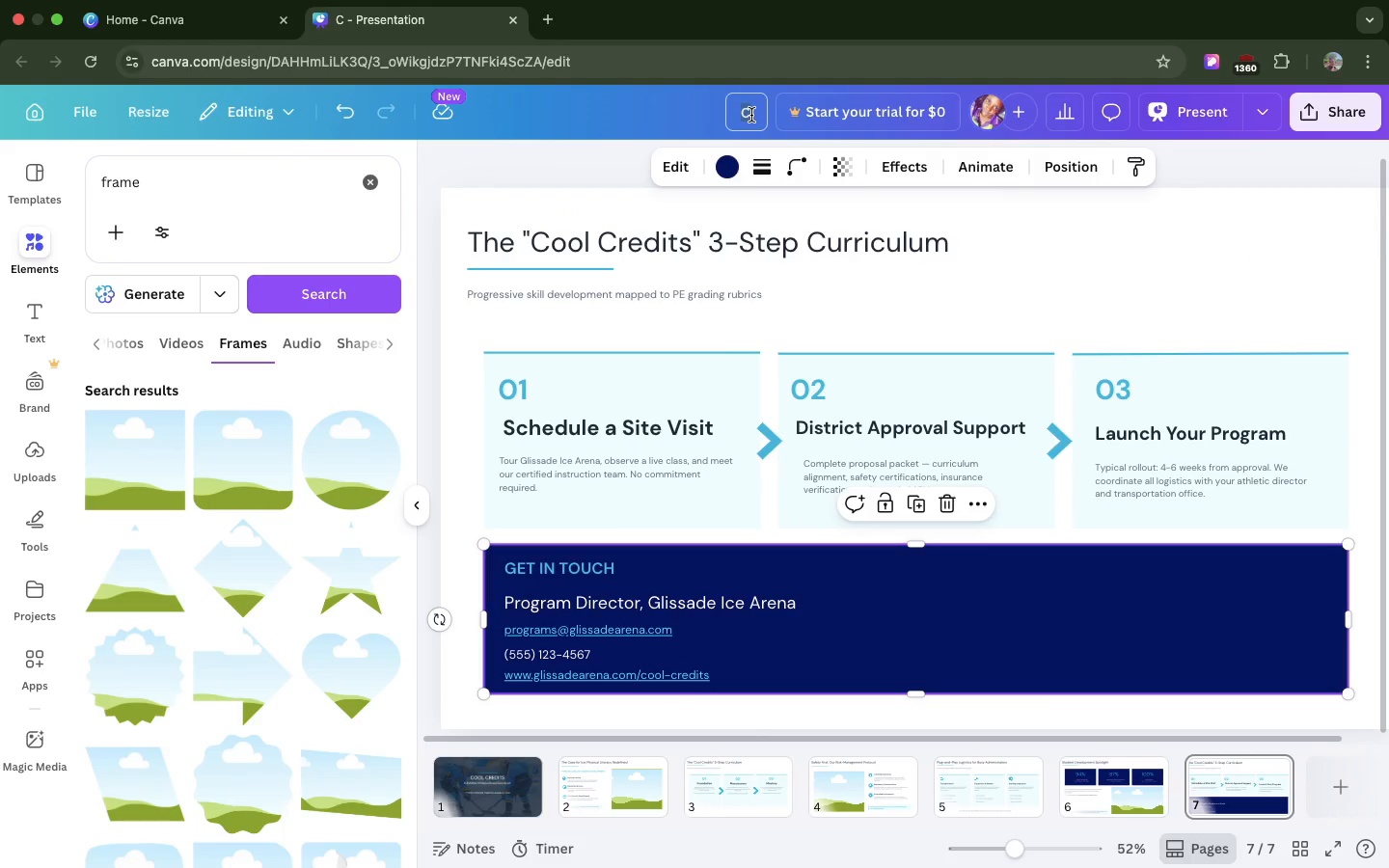 
triple_click([751, 115])
 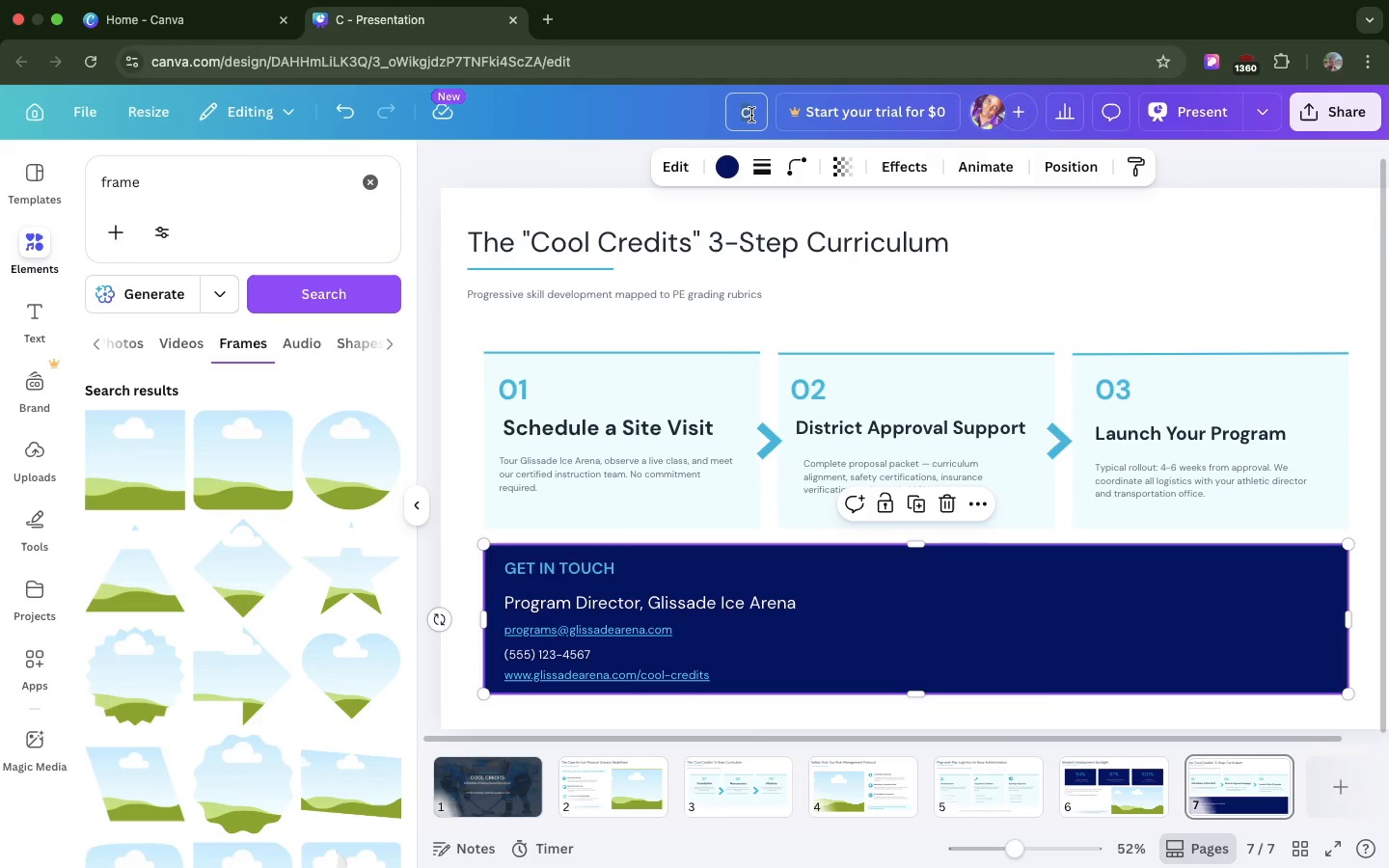 
triple_click([751, 115])
 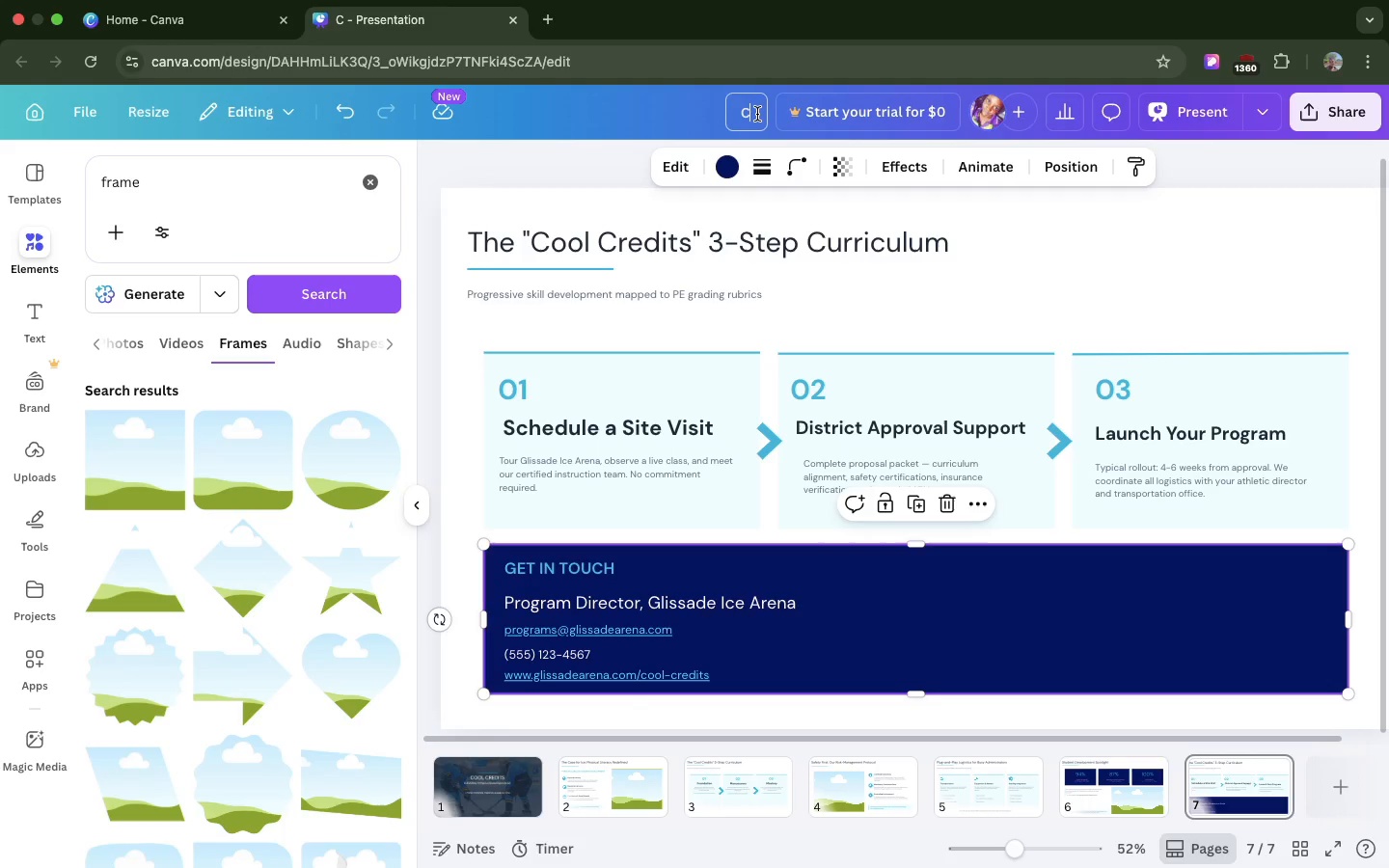 
left_click([757, 114])
 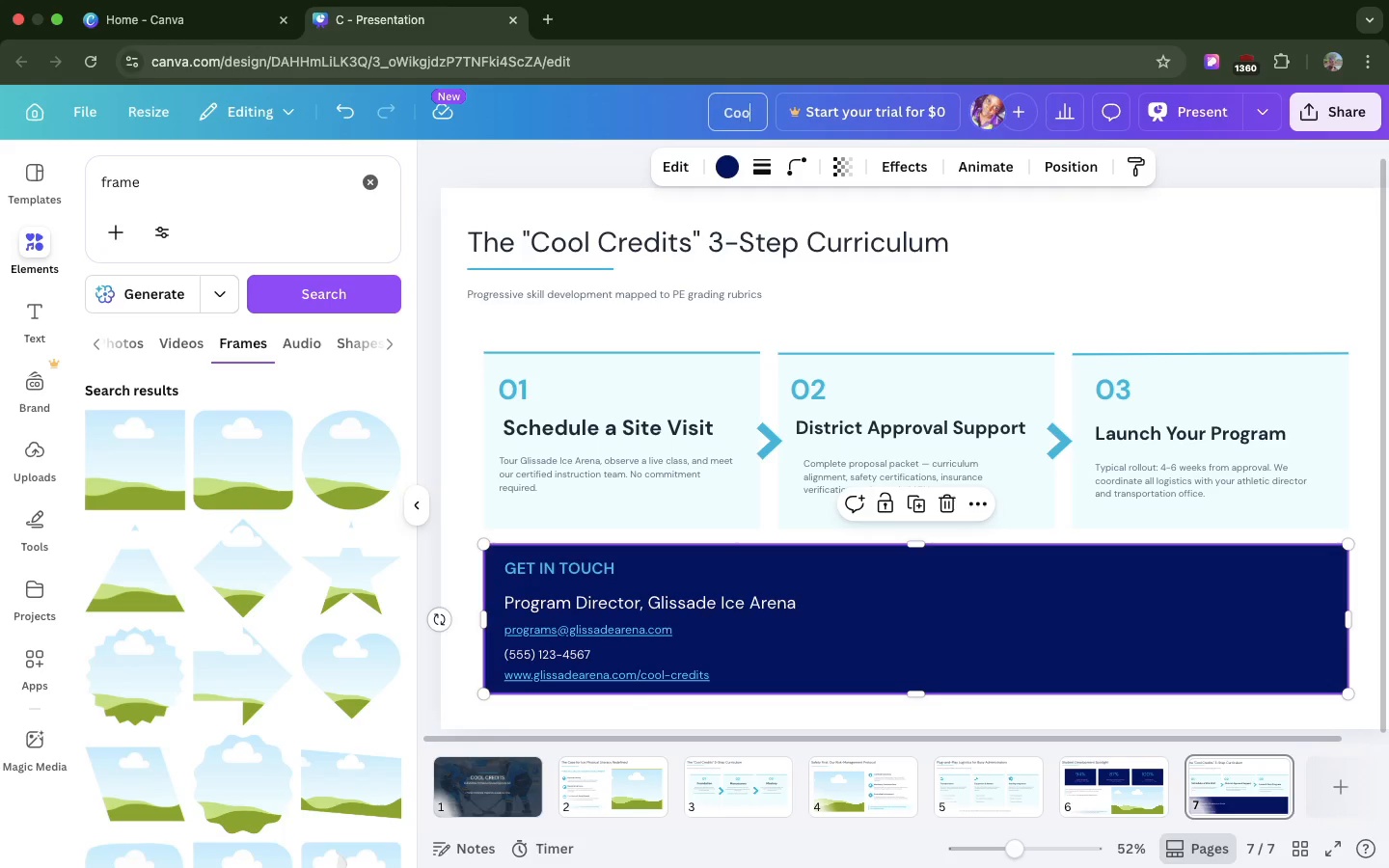 
type(ool Credu)
key(Backspace)
type(it)
 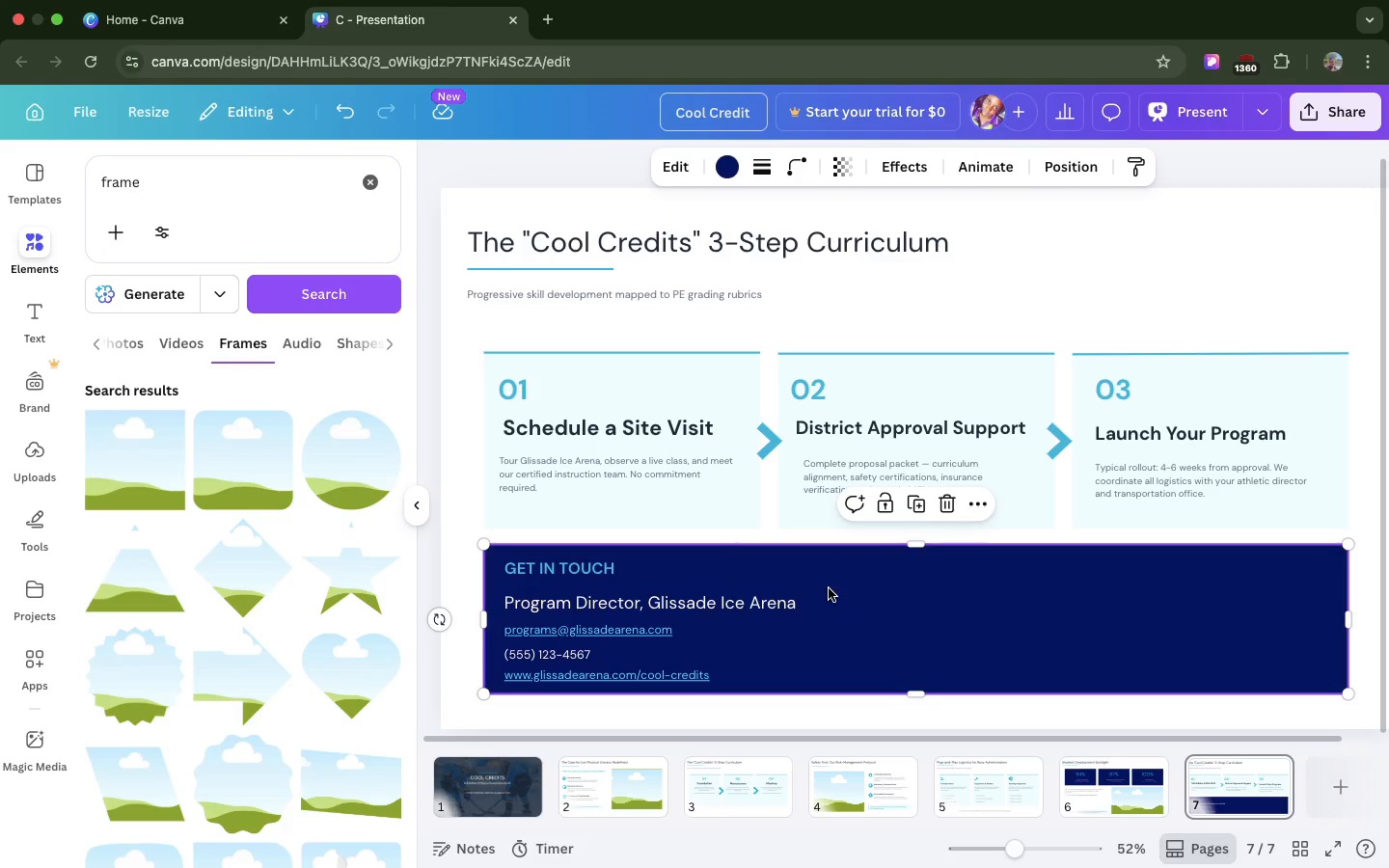 
left_click([829, 588])
 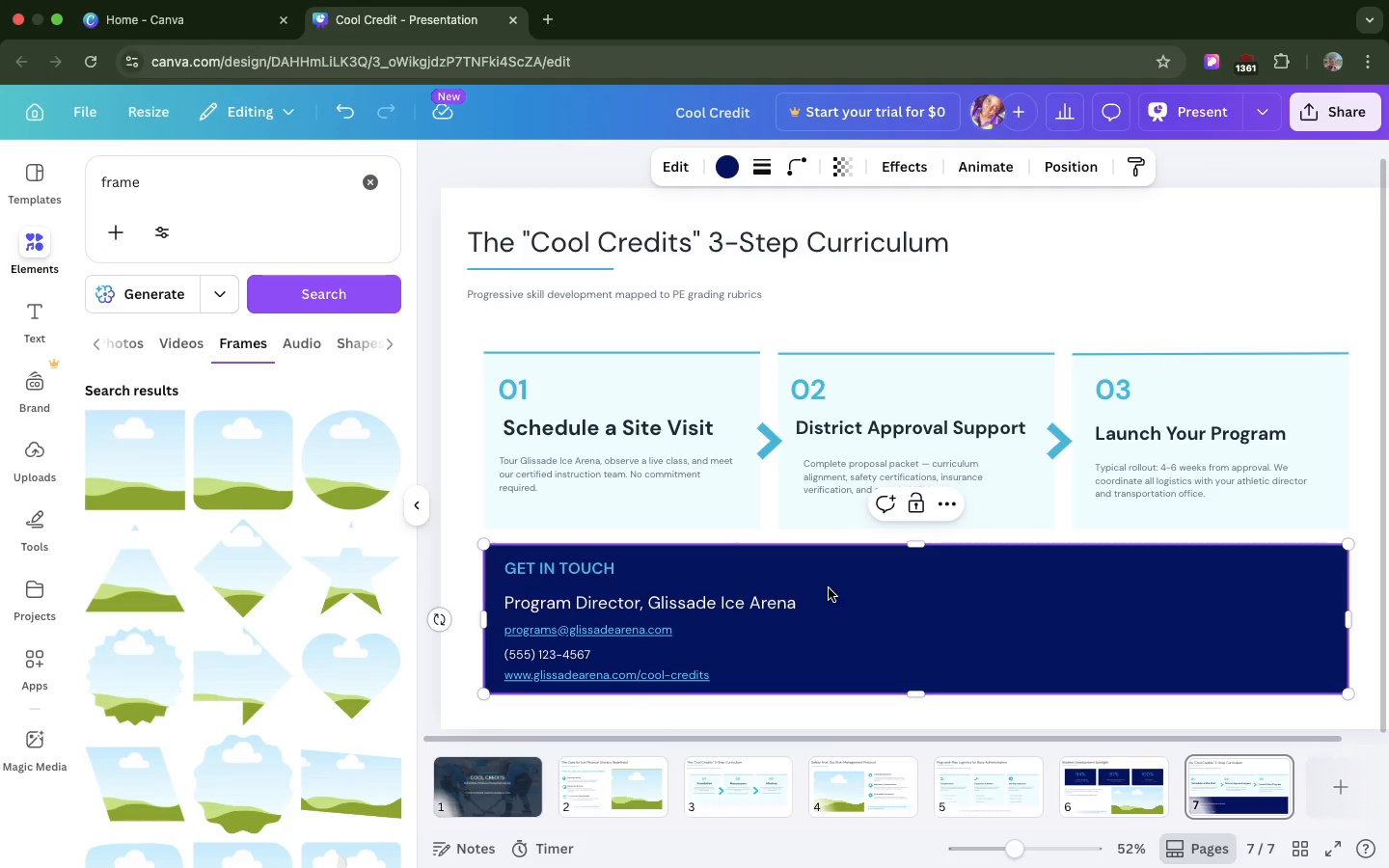 
left_click([1077, 592])
 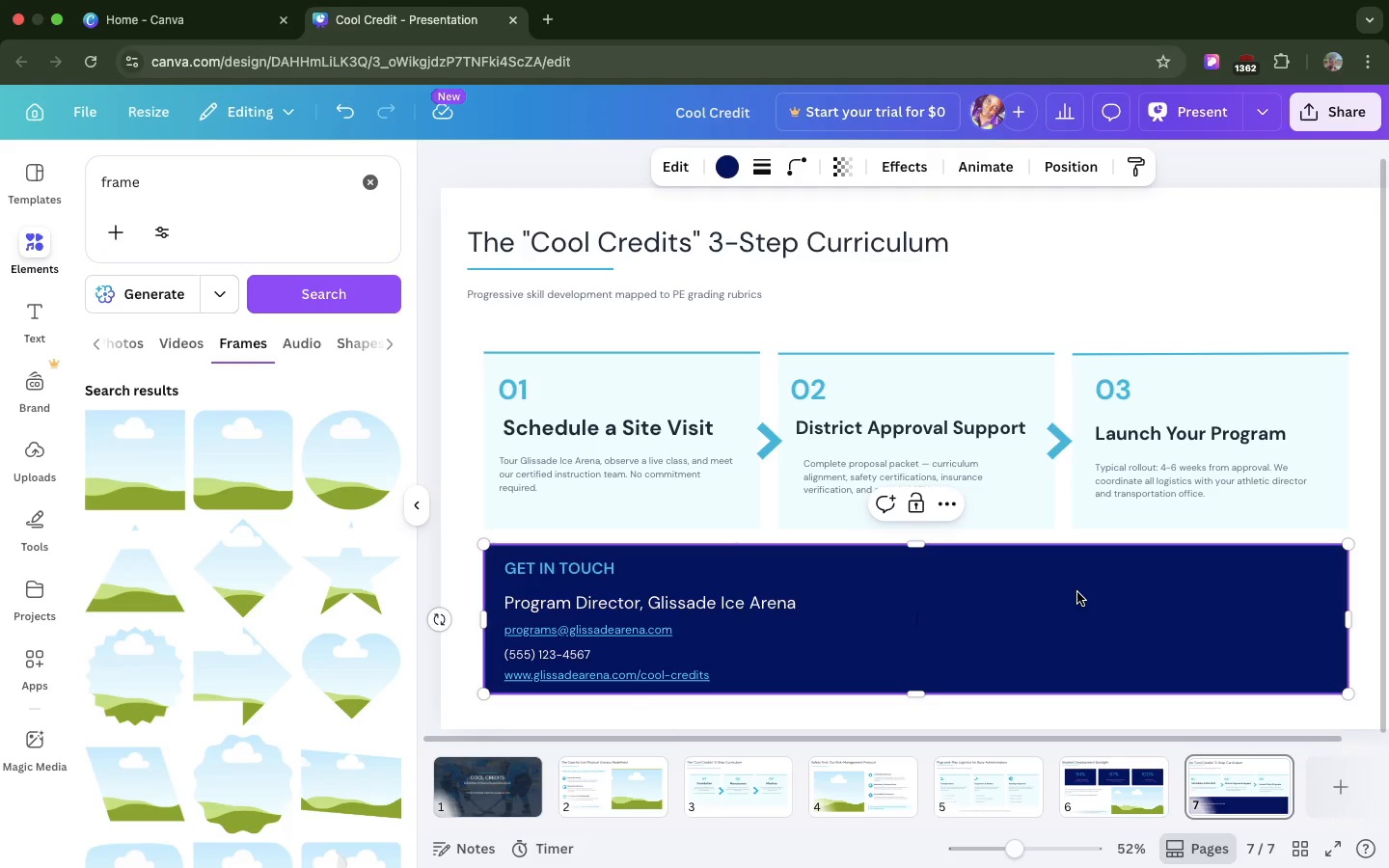 
key(R)
 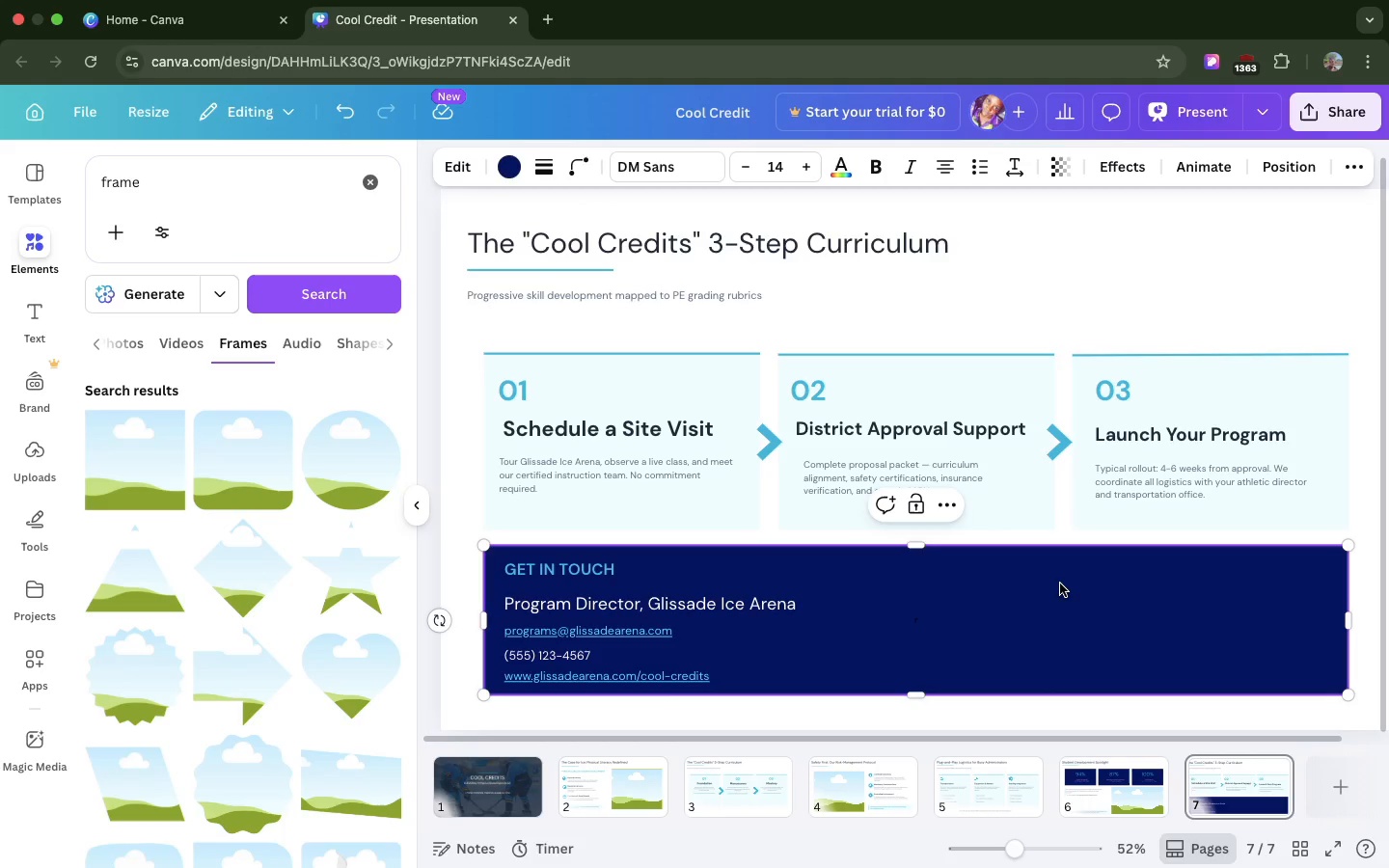 
wait(8.48)
 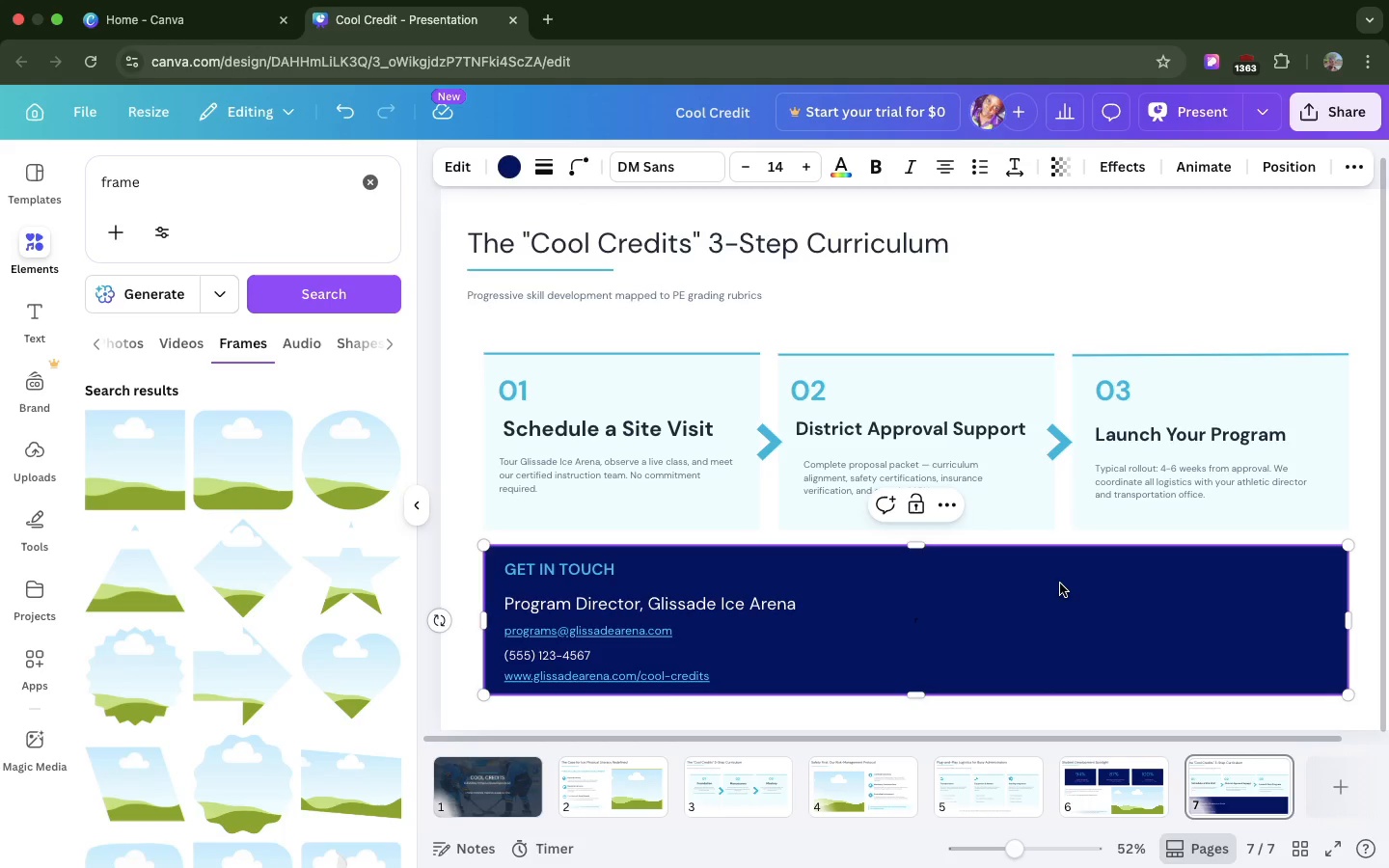 
key(R)
 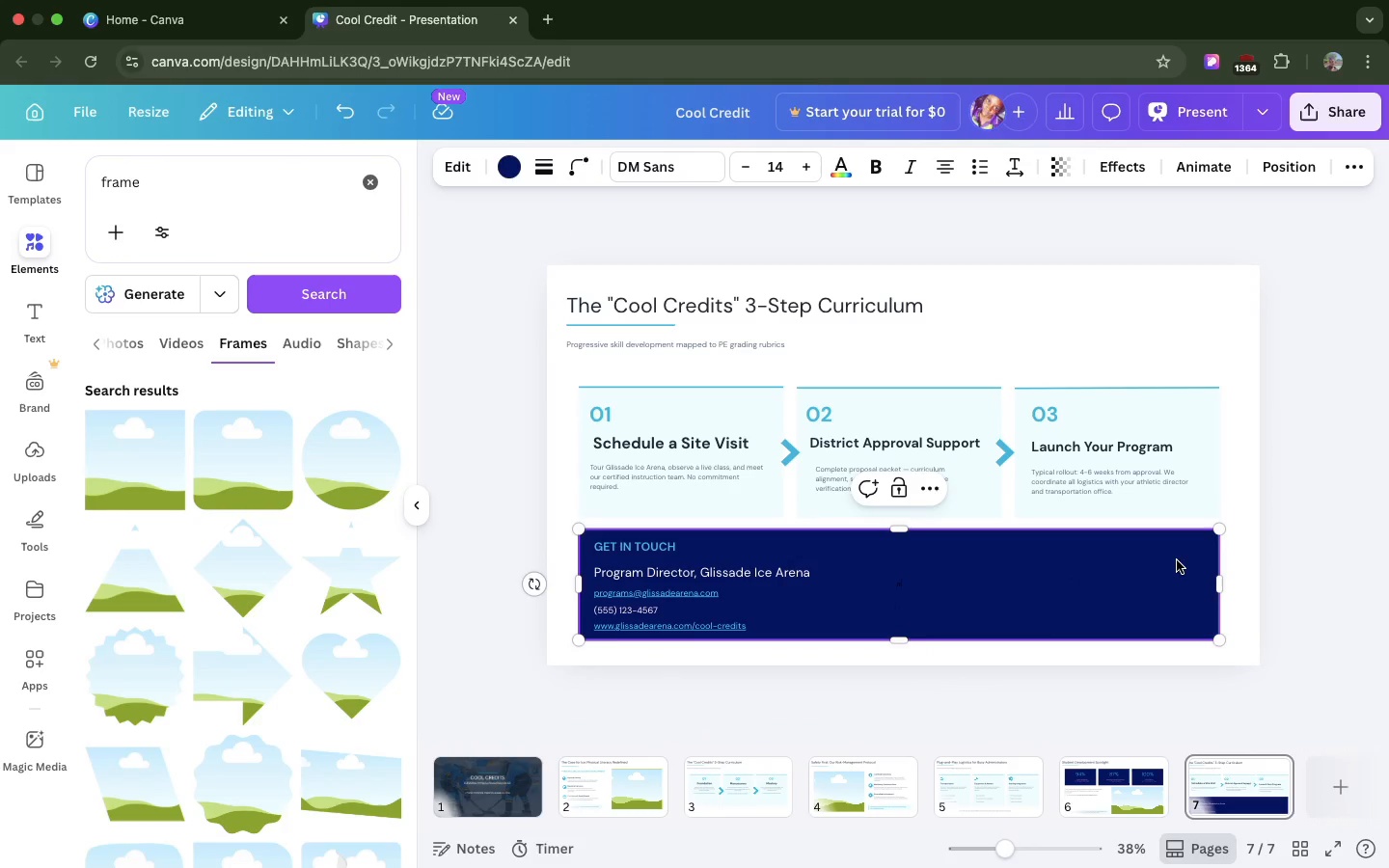 
left_click([1164, 577])
 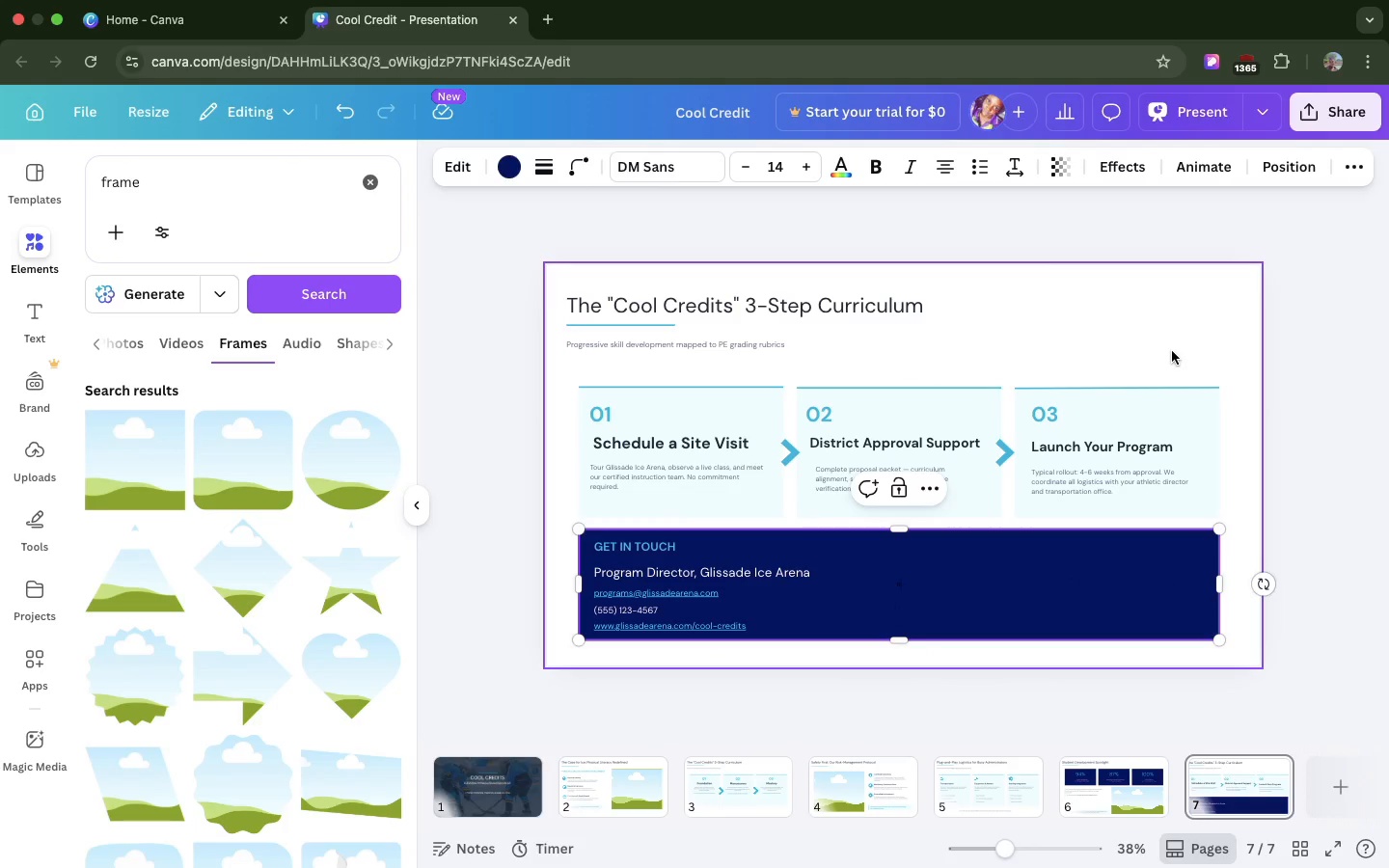 
left_click([1172, 351])
 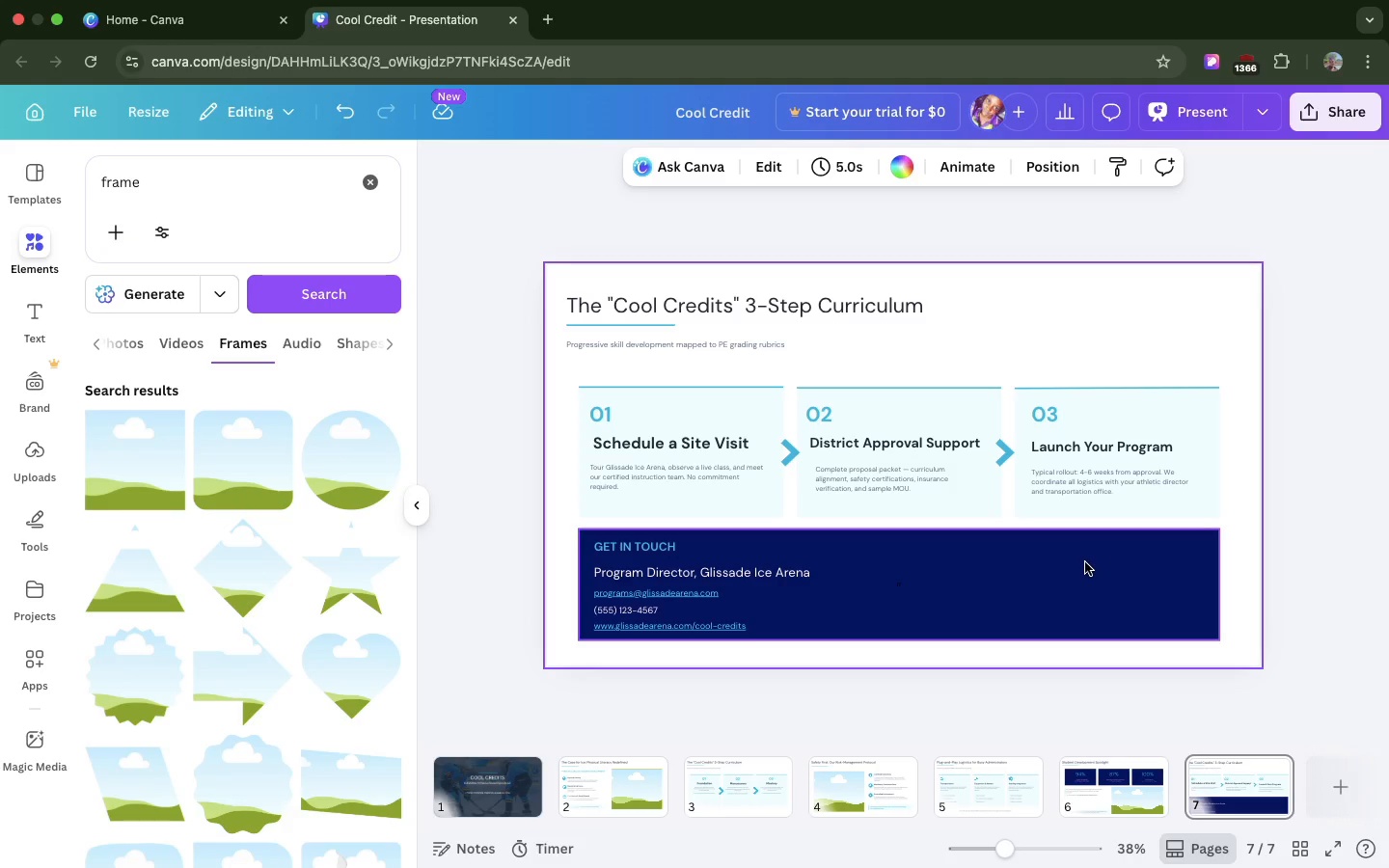 
left_click([1085, 562])
 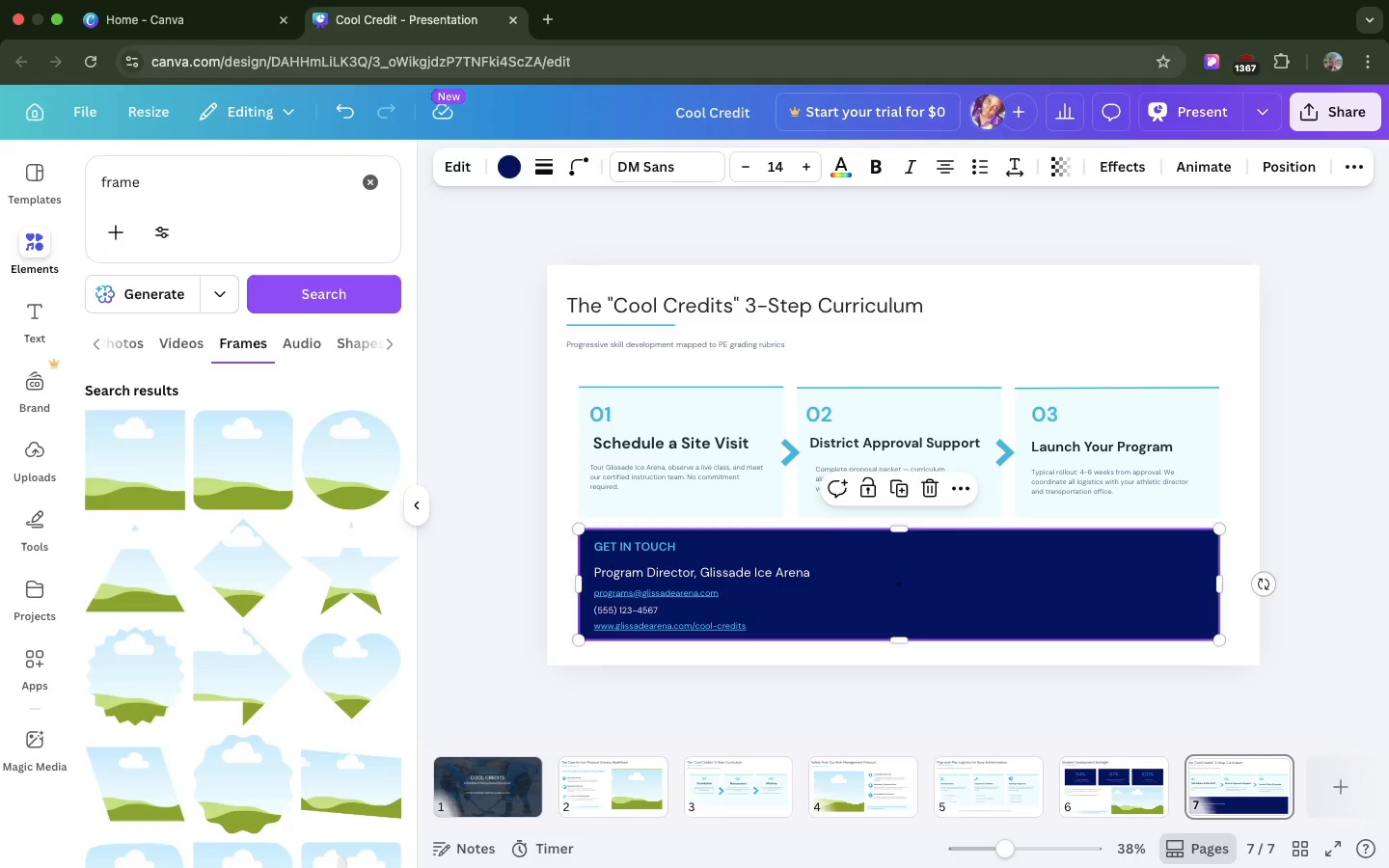 
key(R)
 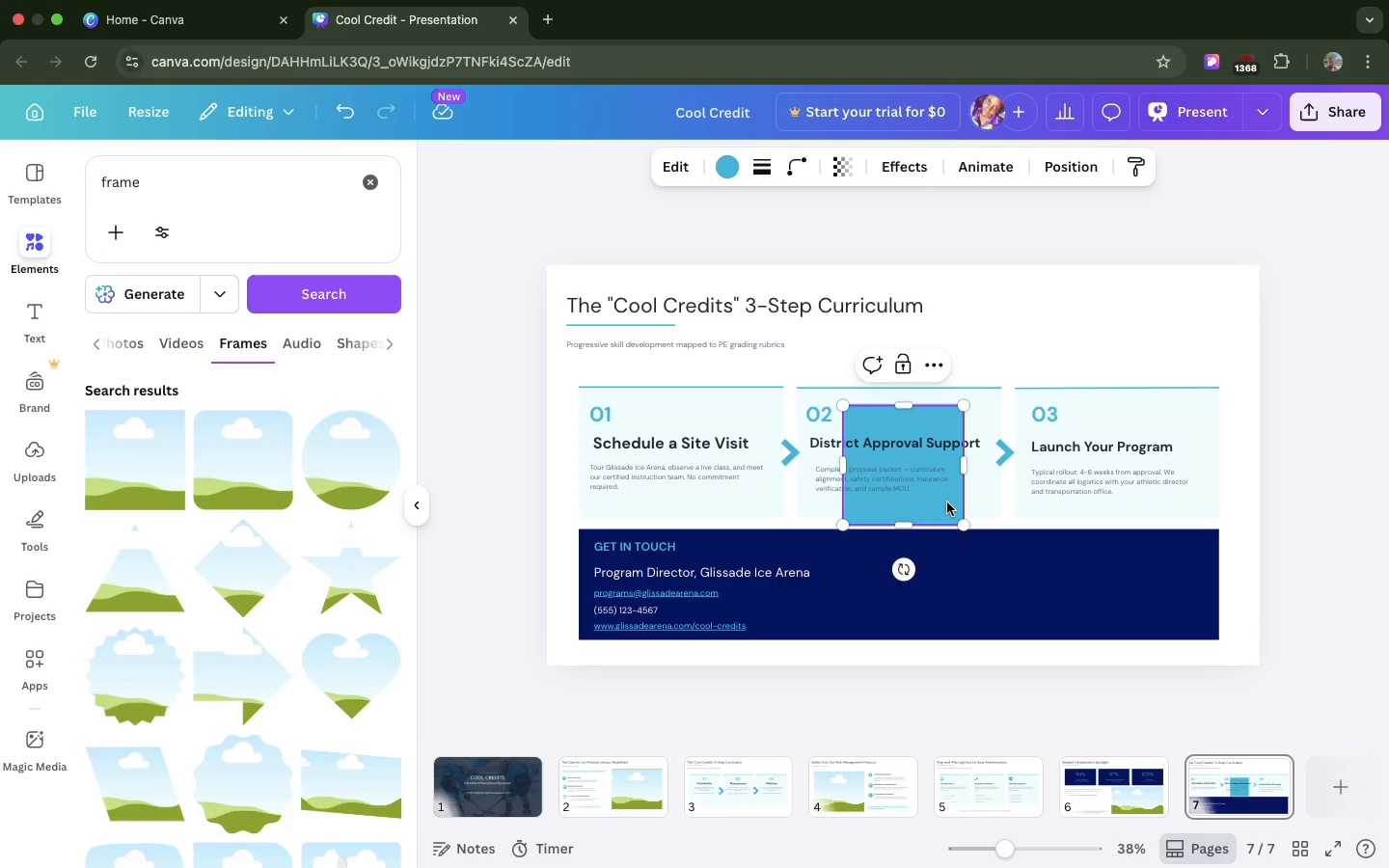 
left_click_drag(start_coordinate=[947, 502], to_coordinate=[1026, 607])
 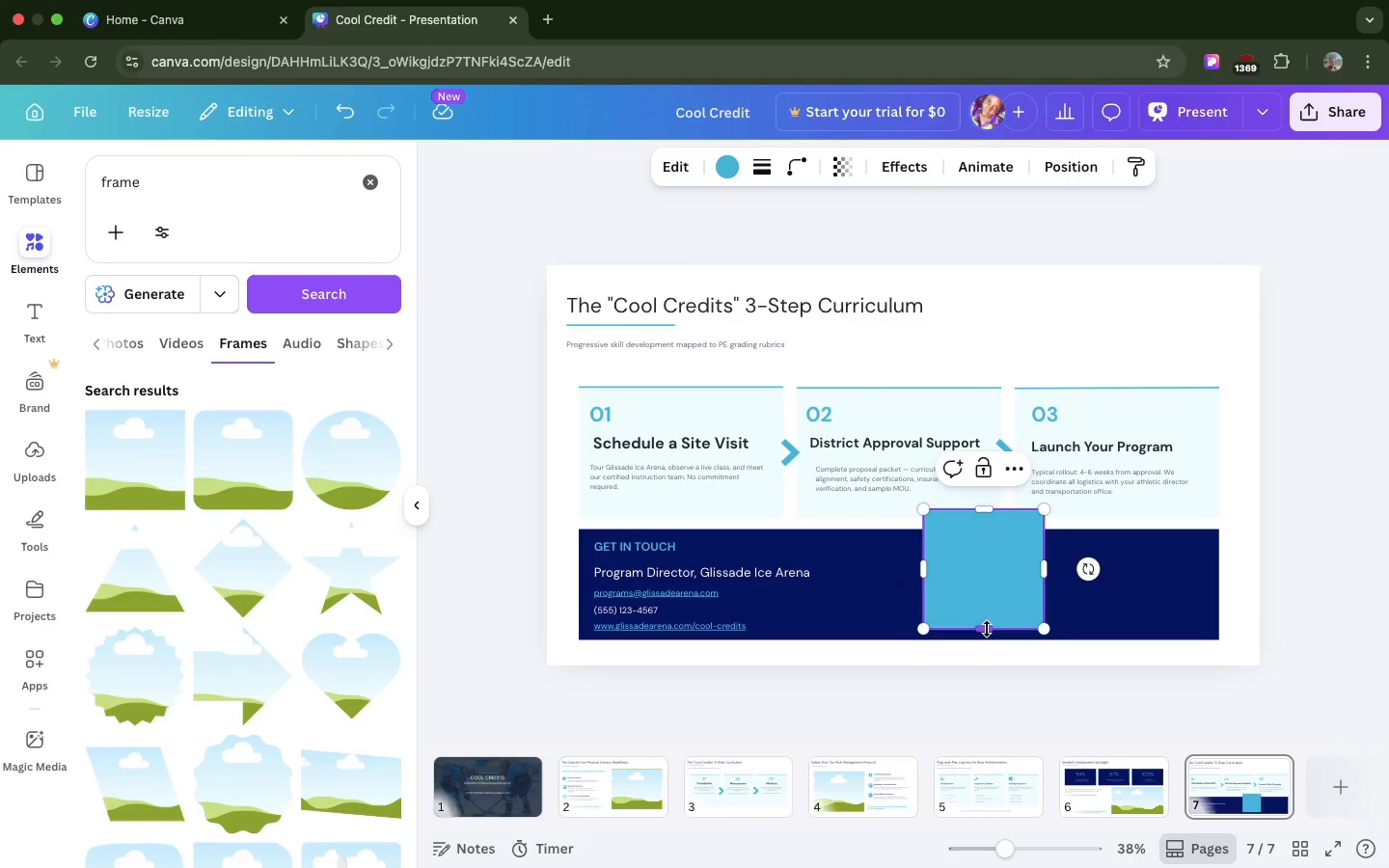 
left_click_drag(start_coordinate=[987, 629], to_coordinate=[980, 557])
 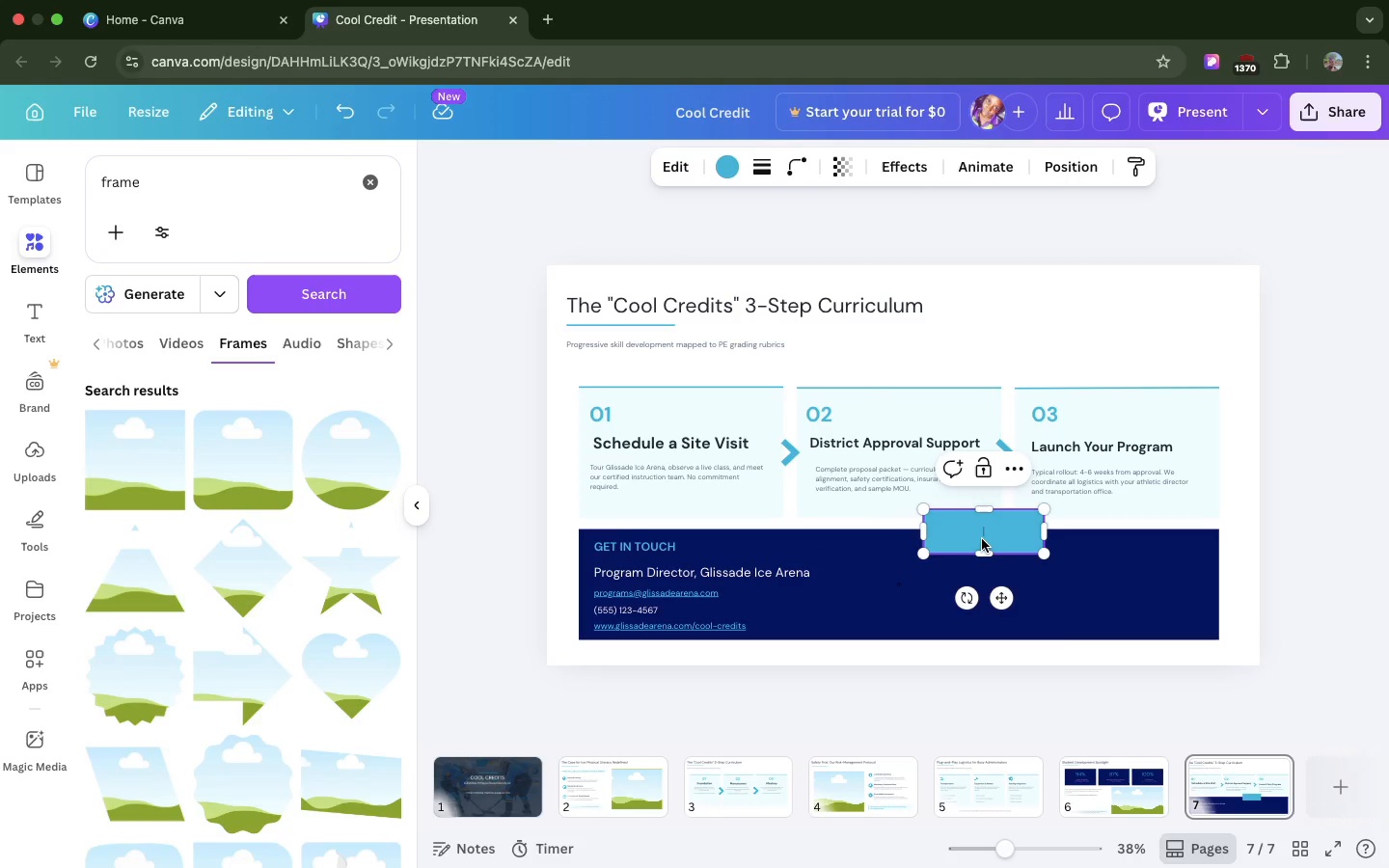 
left_click_drag(start_coordinate=[982, 539], to_coordinate=[1048, 586])
 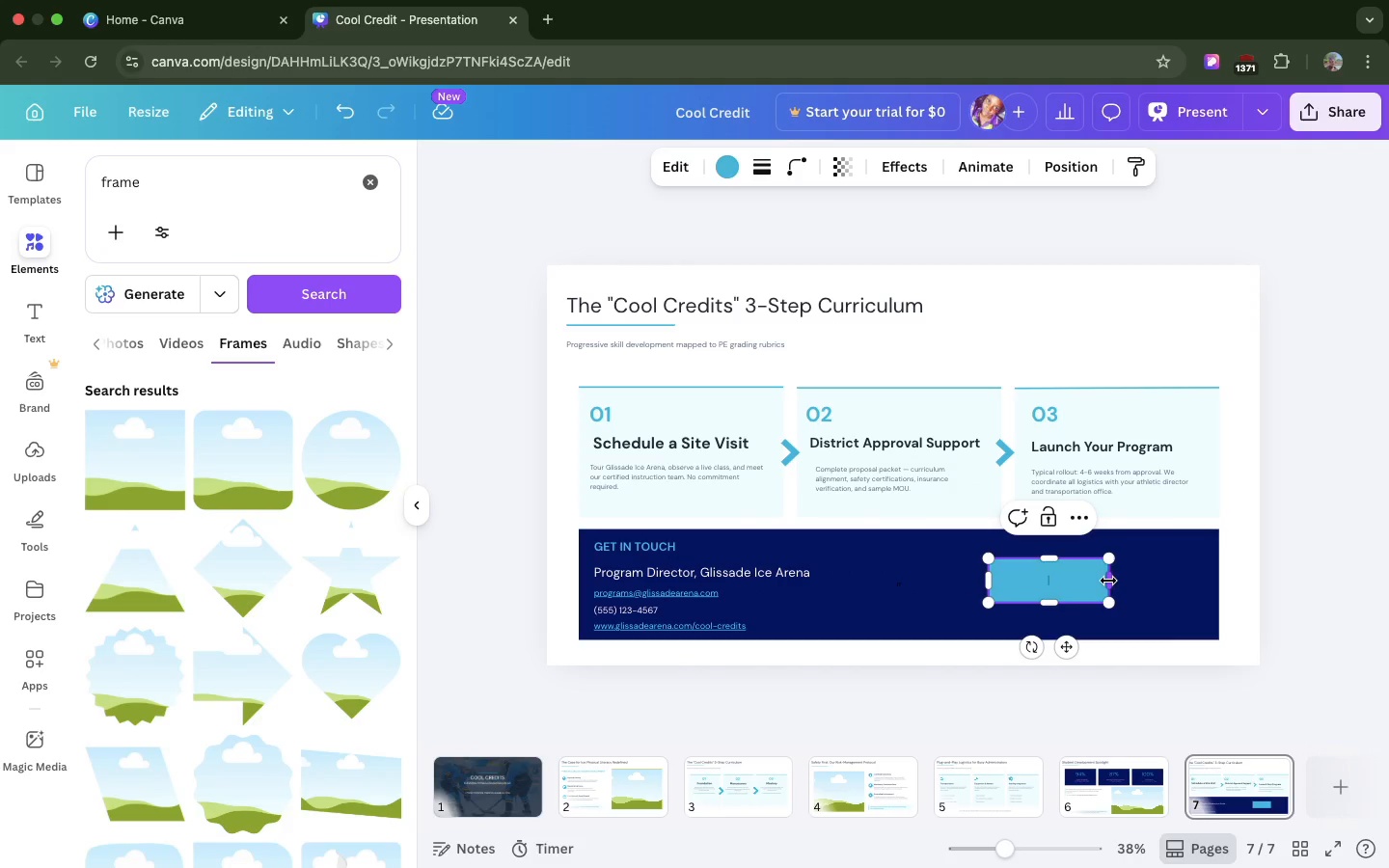 
left_click_drag(start_coordinate=[1108, 582], to_coordinate=[1183, 574])
 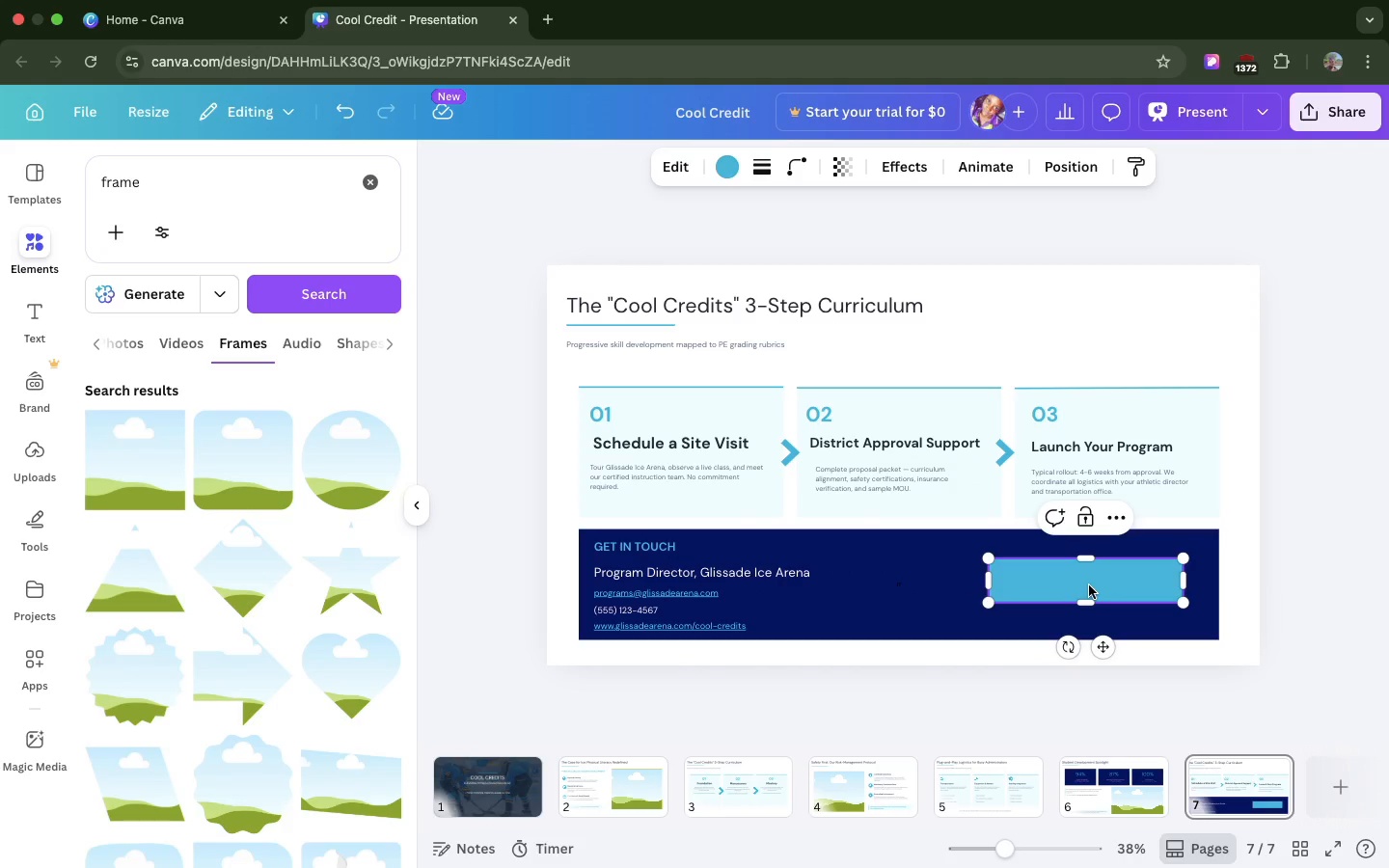 
wait(9.43)
 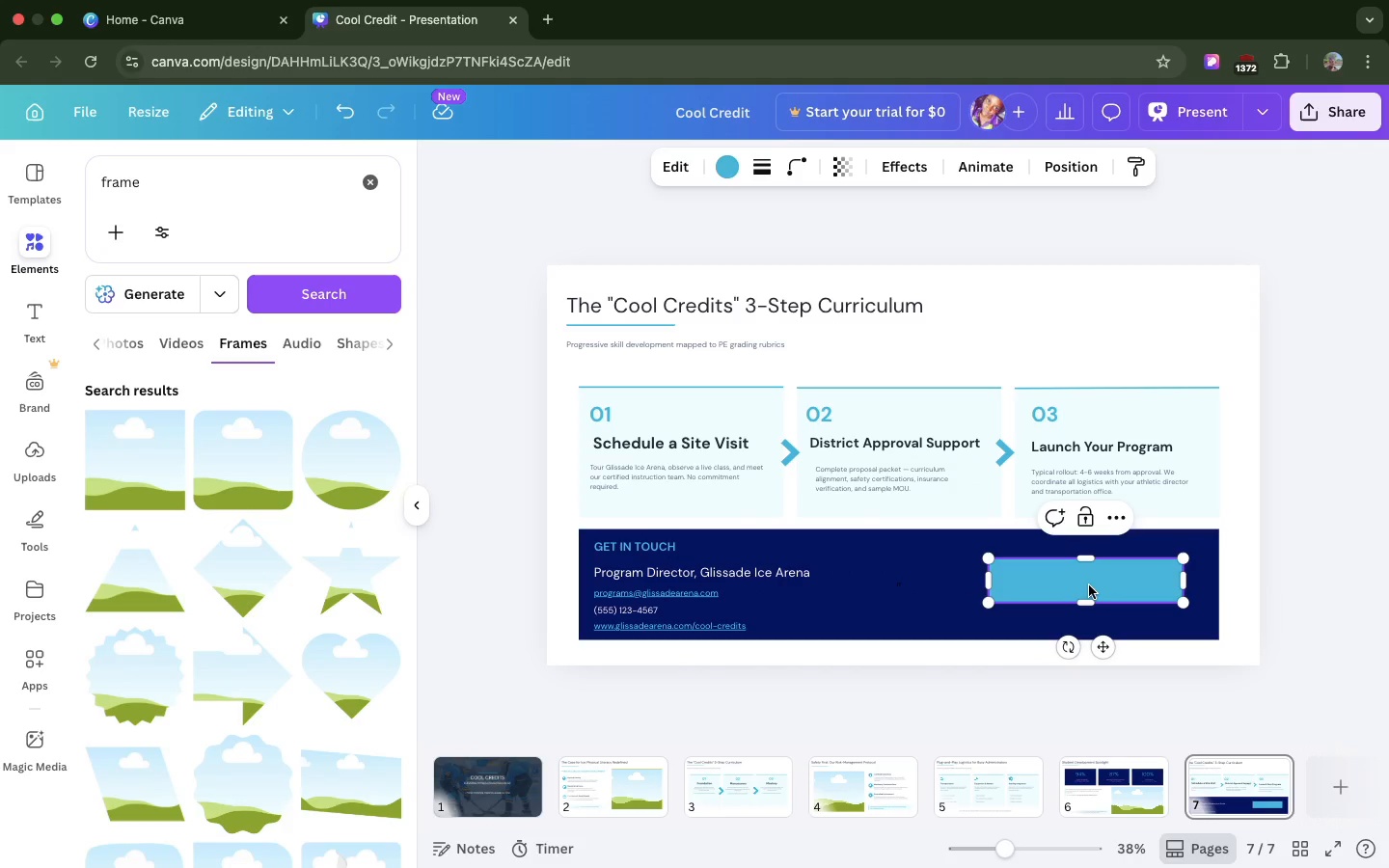 
key(Meta+V)
 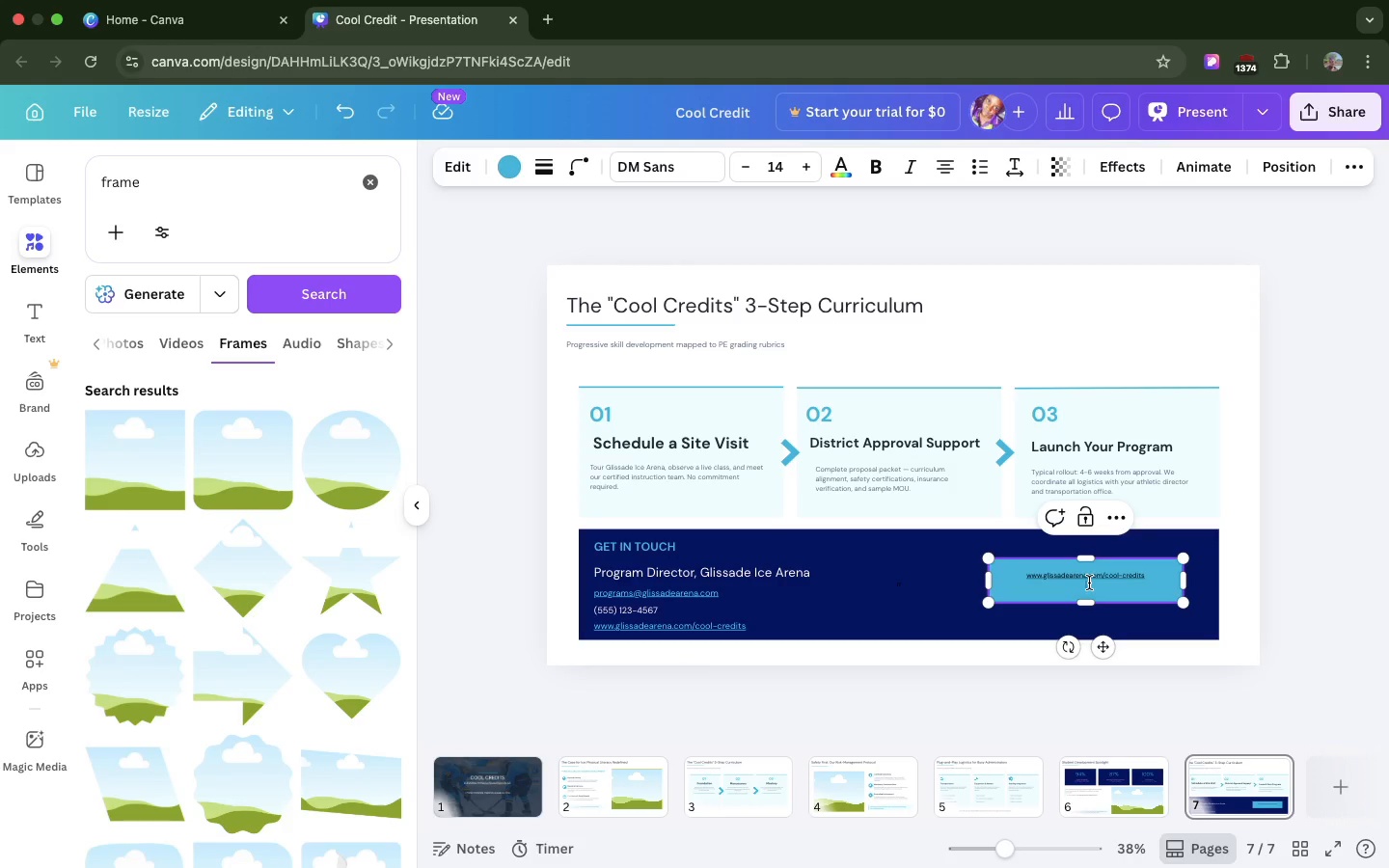 
double_click([1089, 583])
 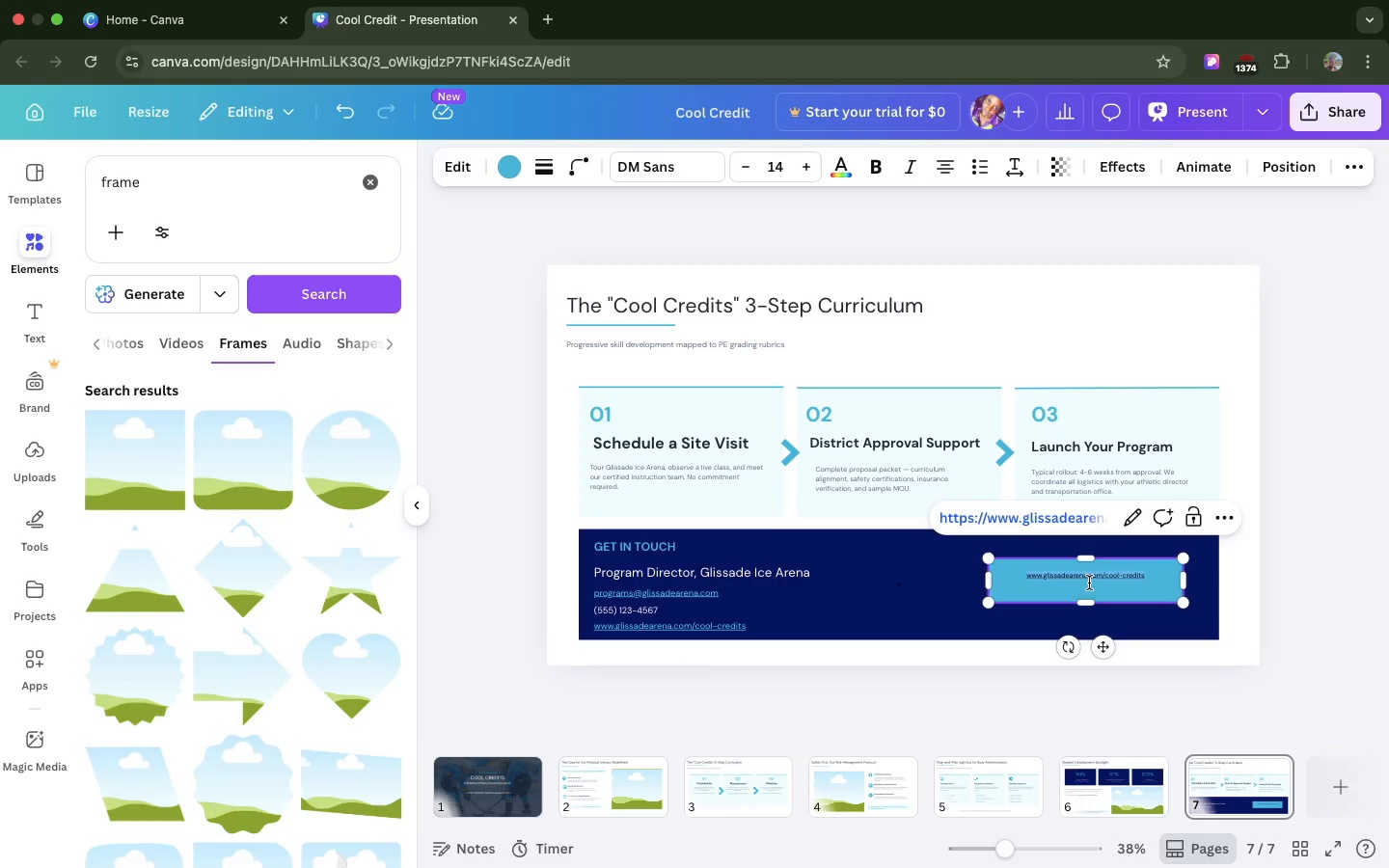 
triple_click([1089, 583])
 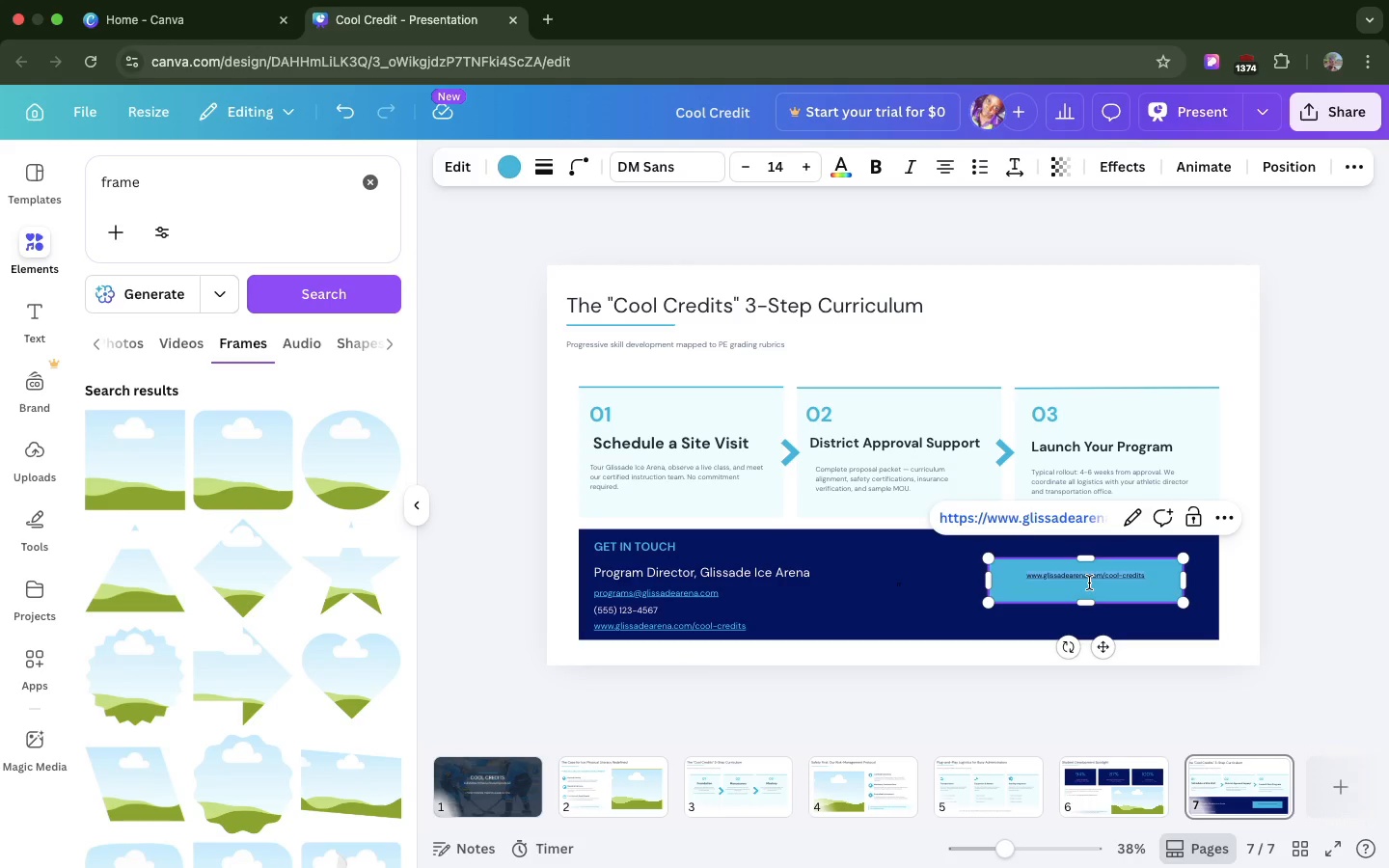 
triple_click([1089, 583])
 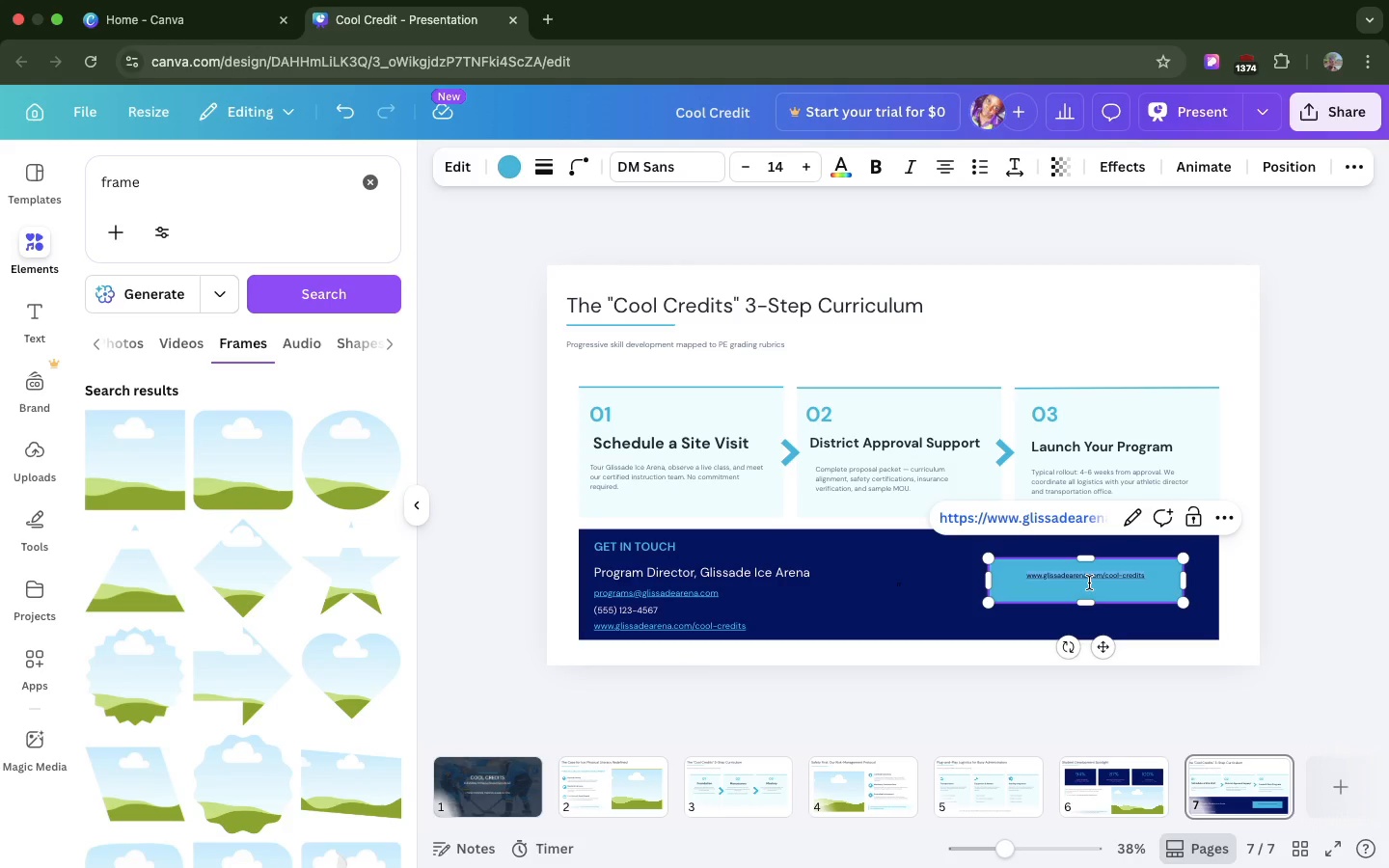 
double_click([1089, 583])
 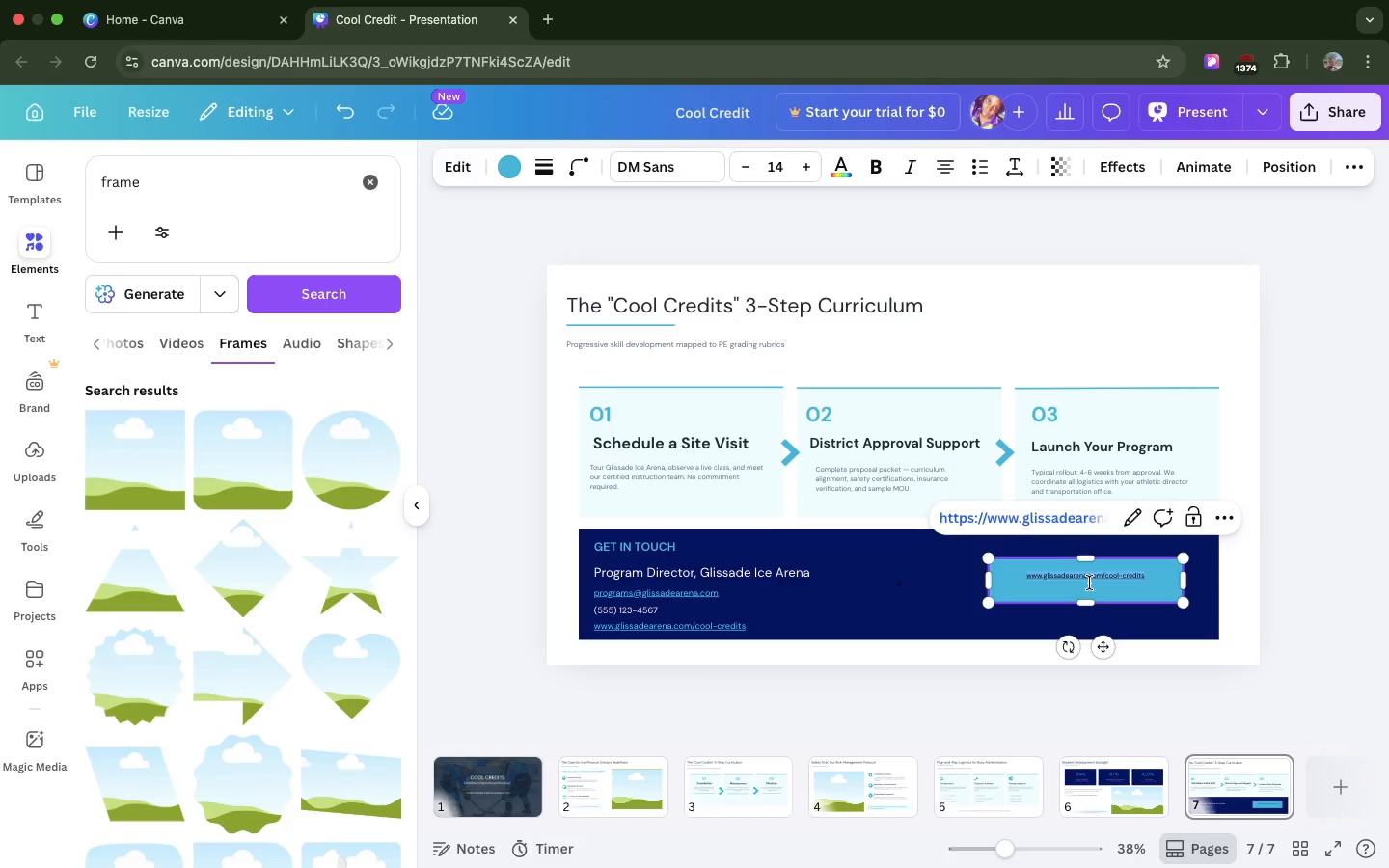 
triple_click([1089, 583])
 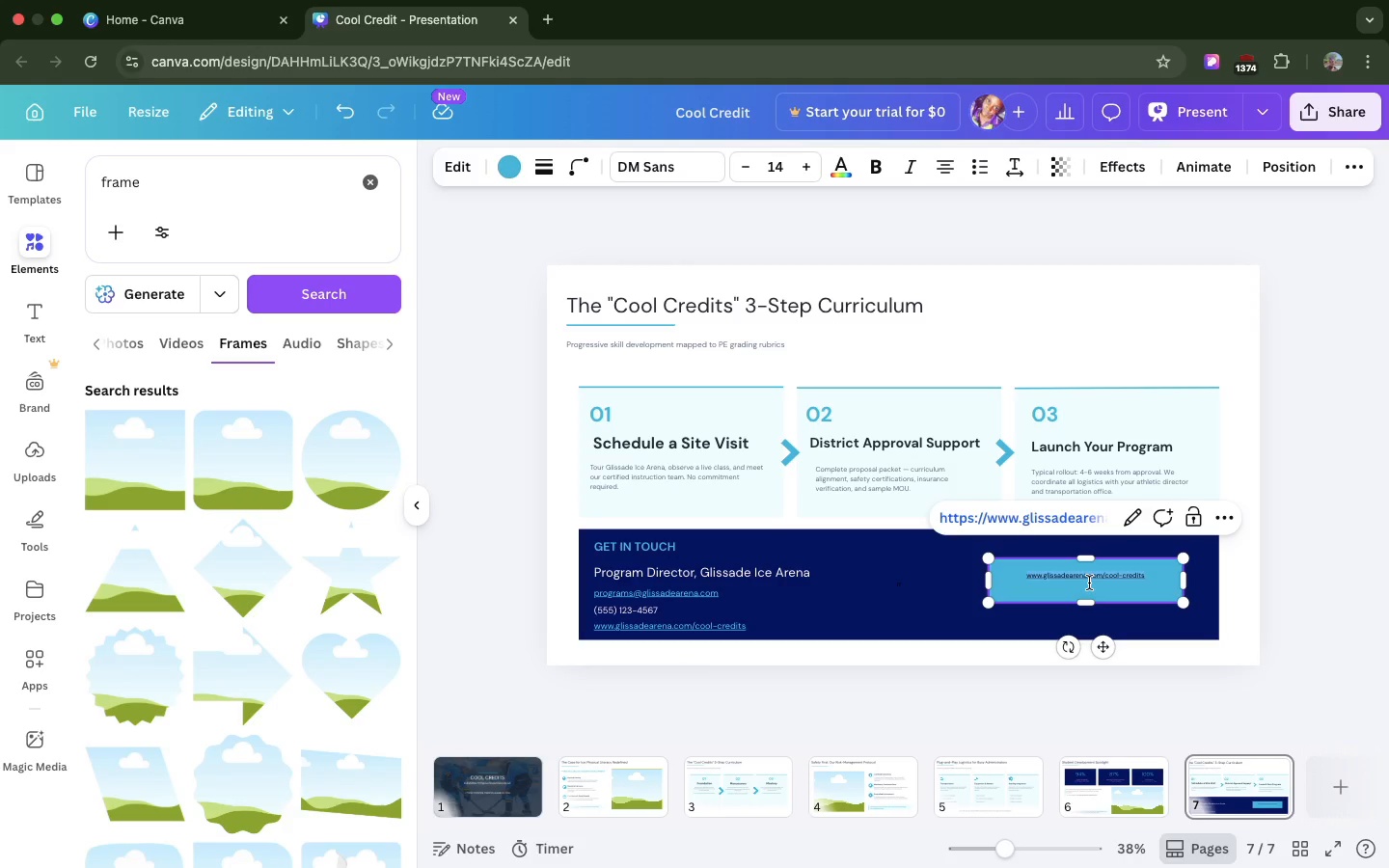 
key(Meta+CommandLeft)
 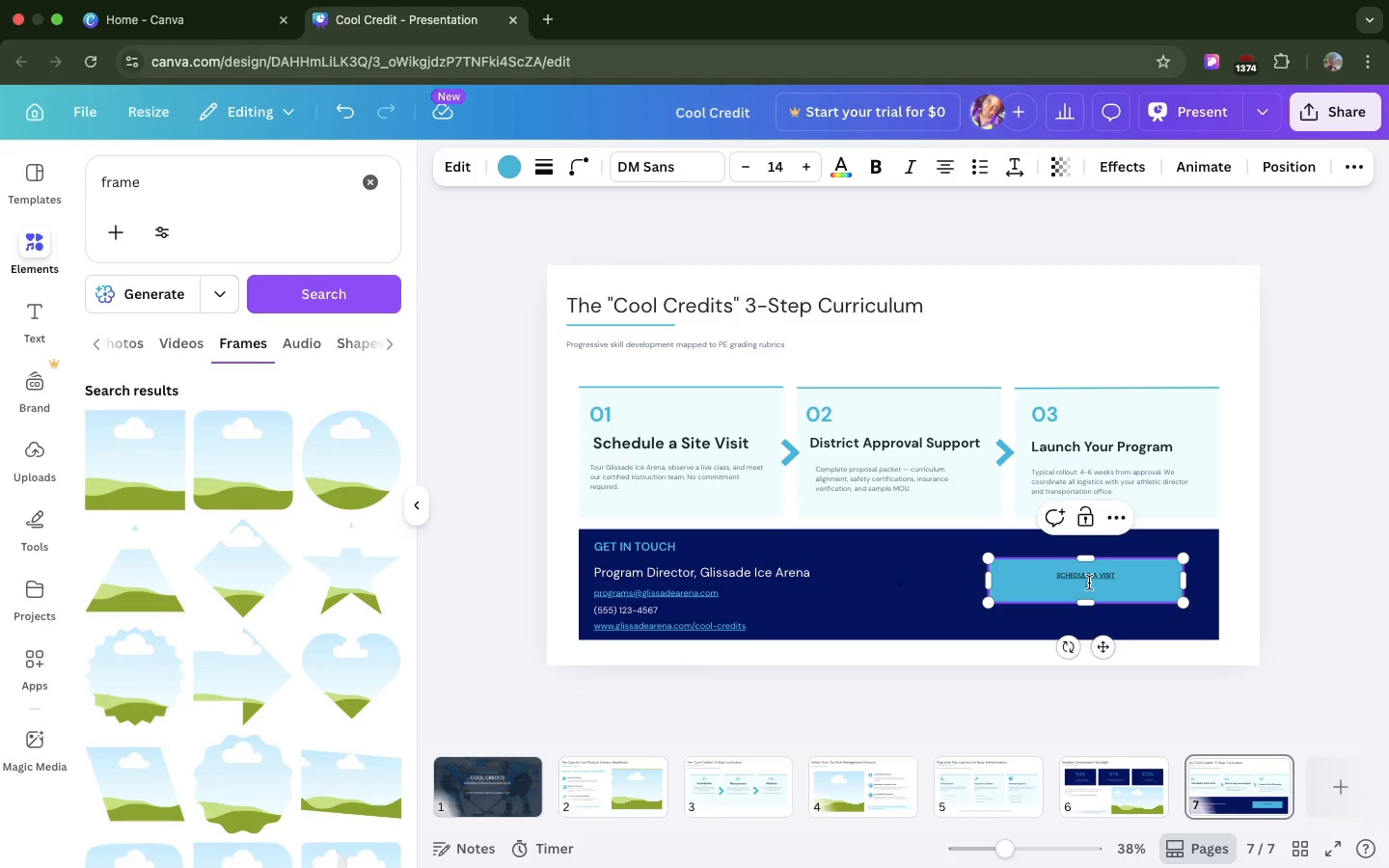 
key(Meta+V)
 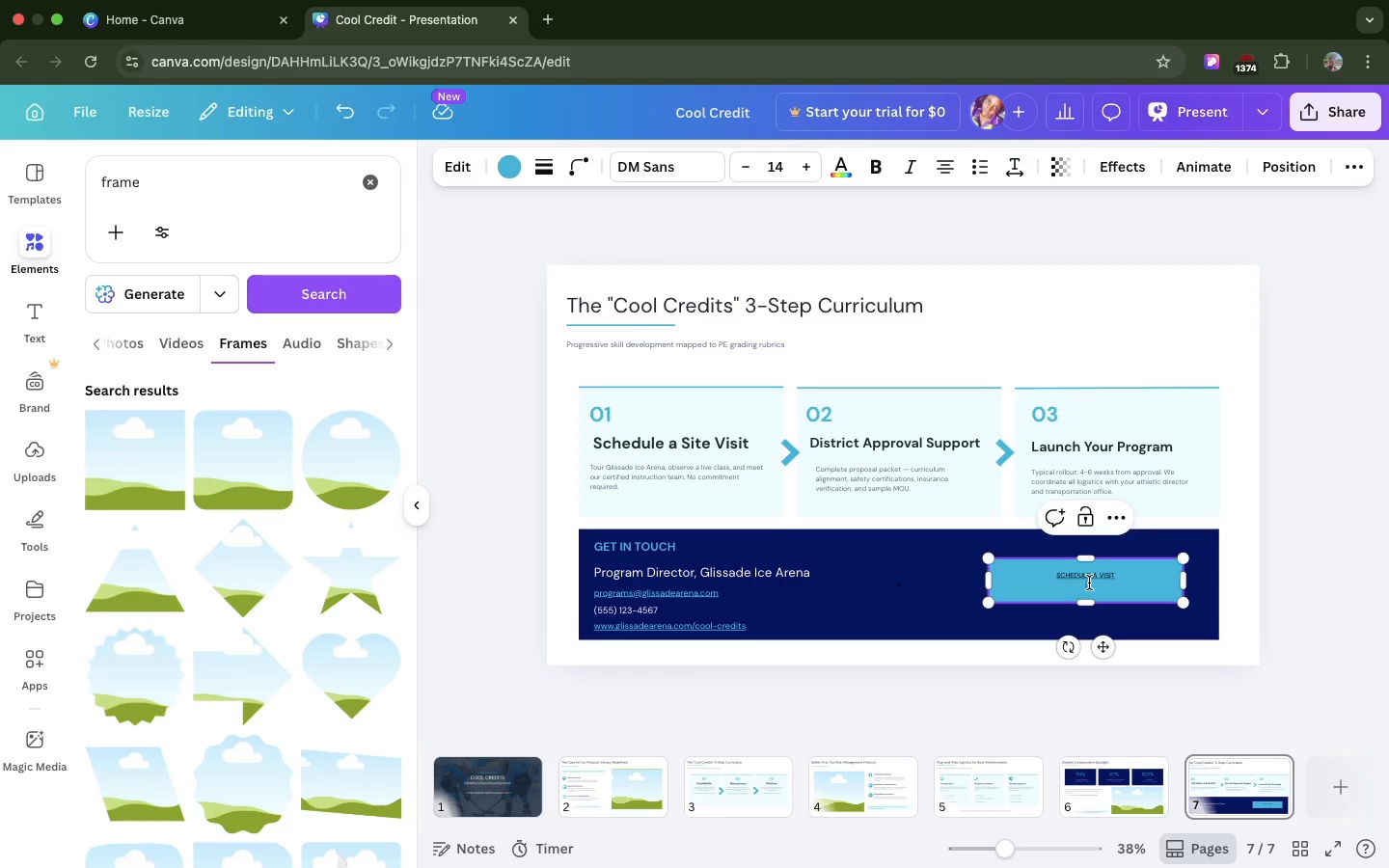 
left_click([1089, 583])
 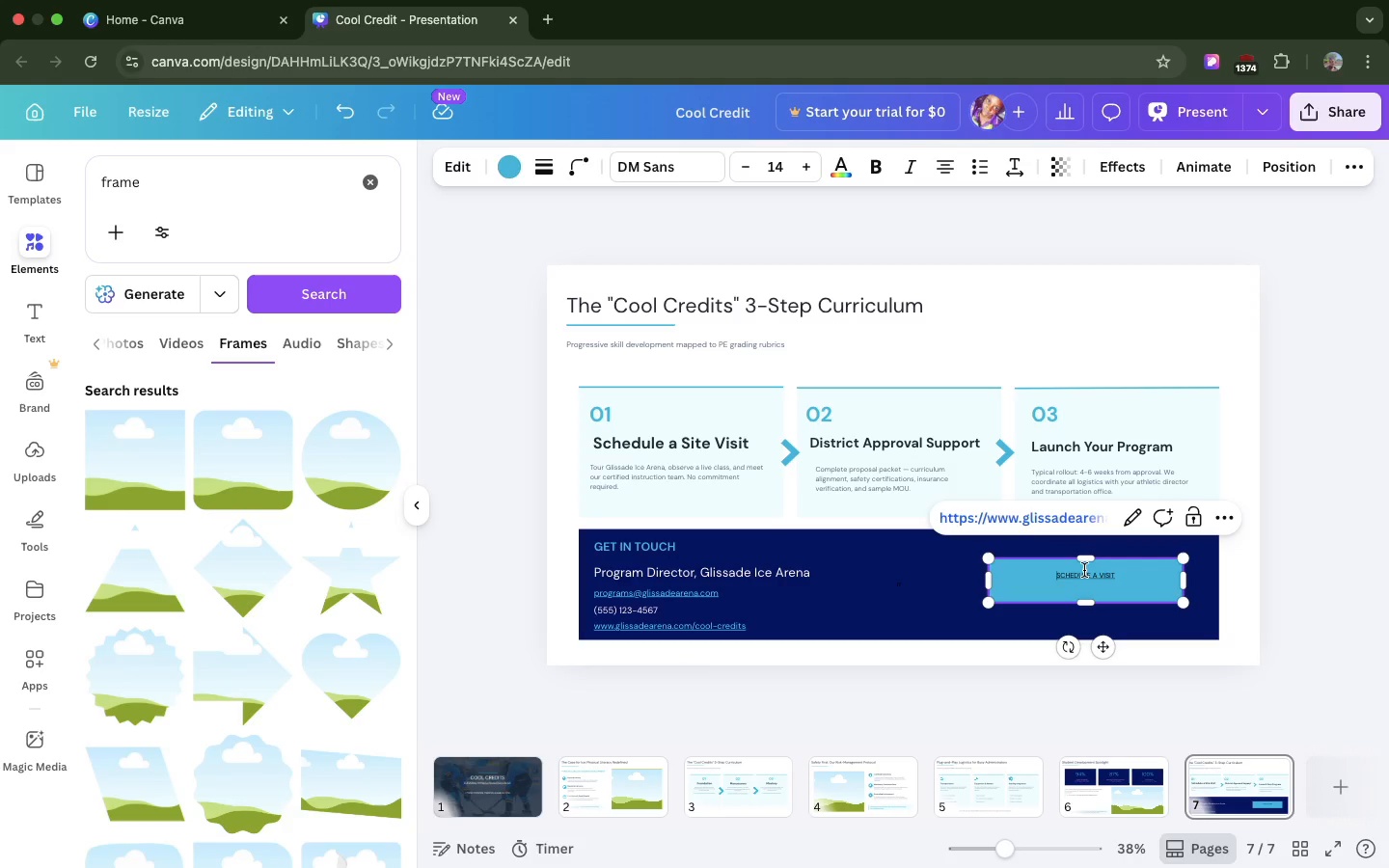 
left_click([1084, 570])
 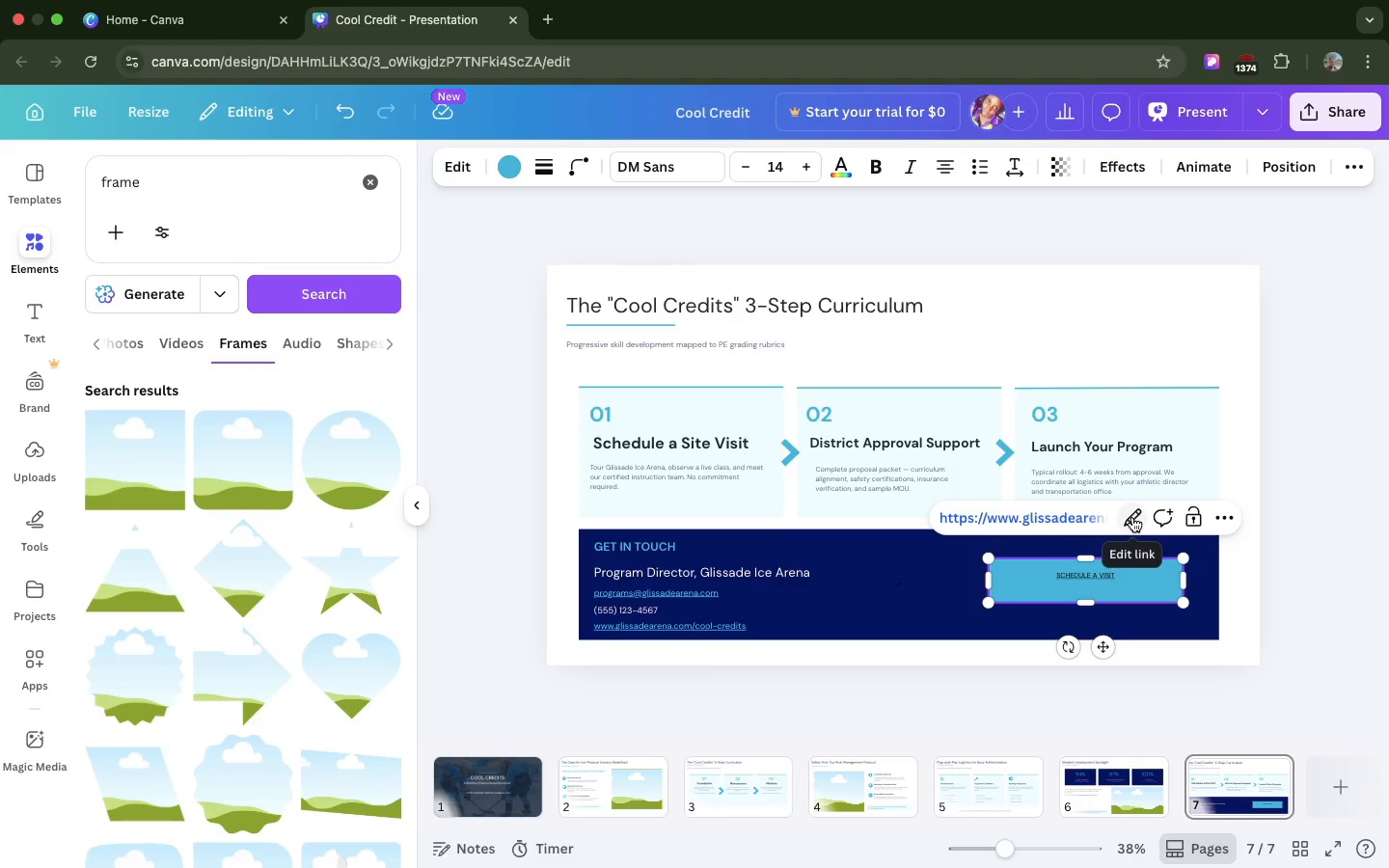 
left_click([1132, 517])
 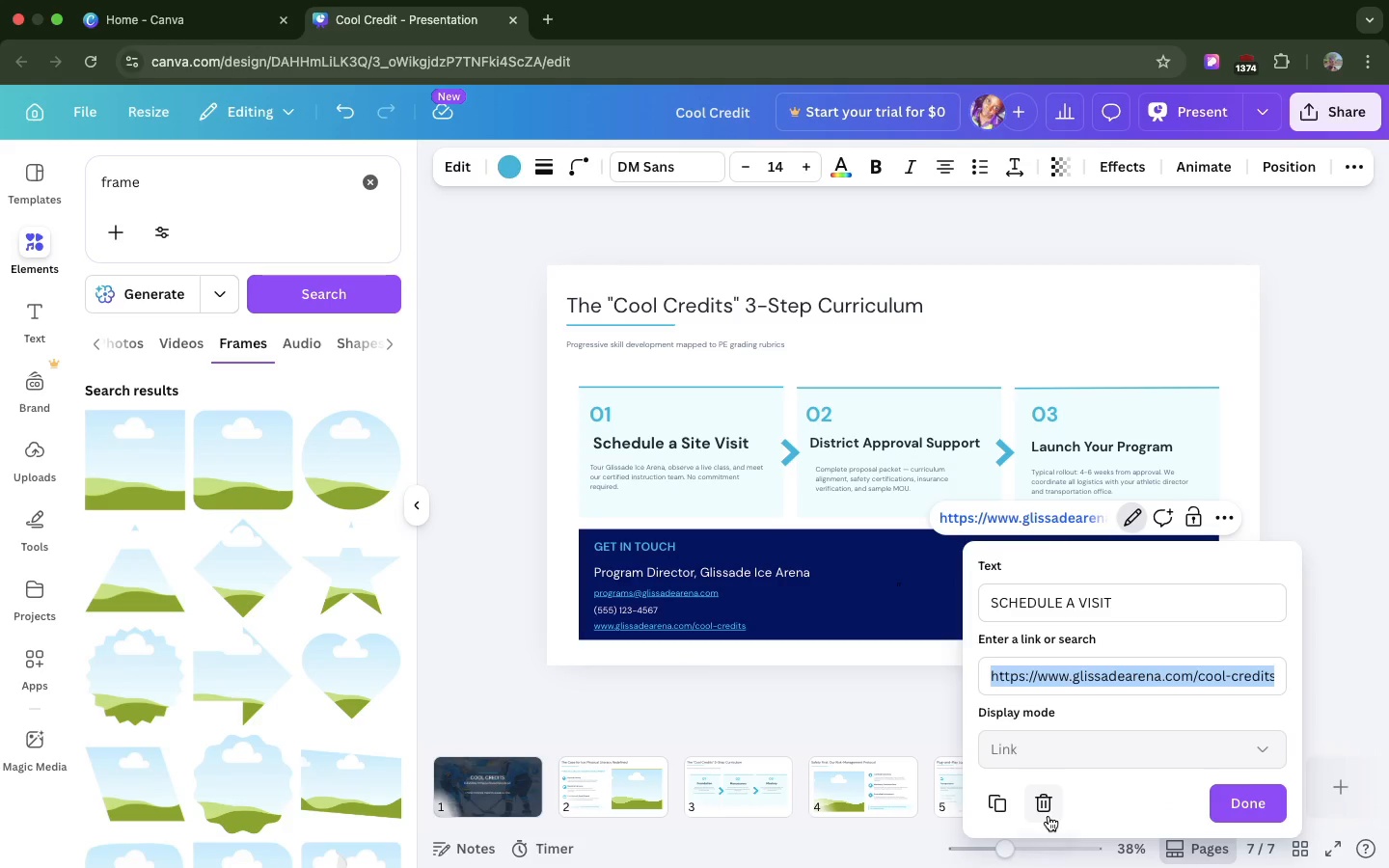 
left_click([1049, 816])
 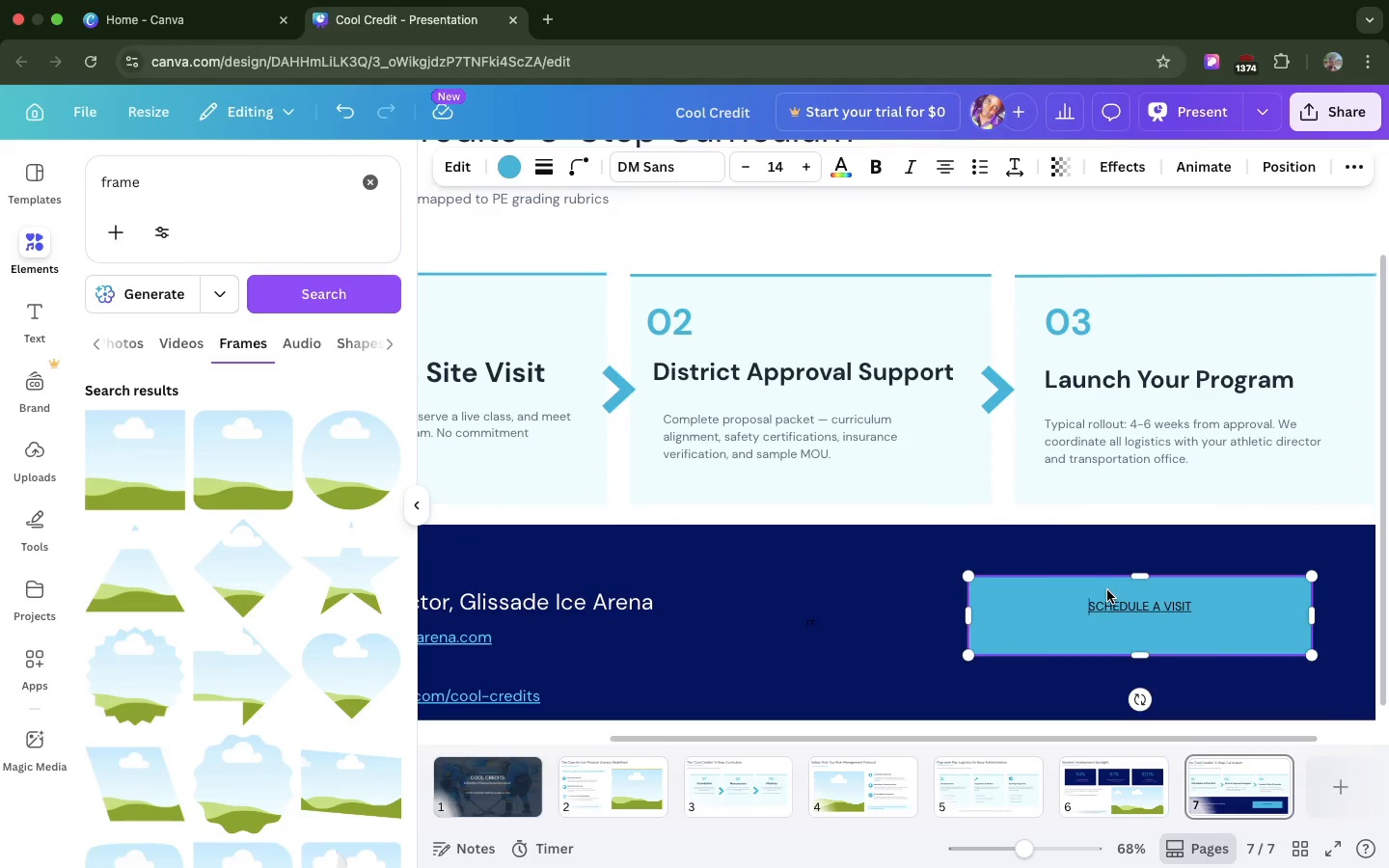 
left_click([1110, 605])
 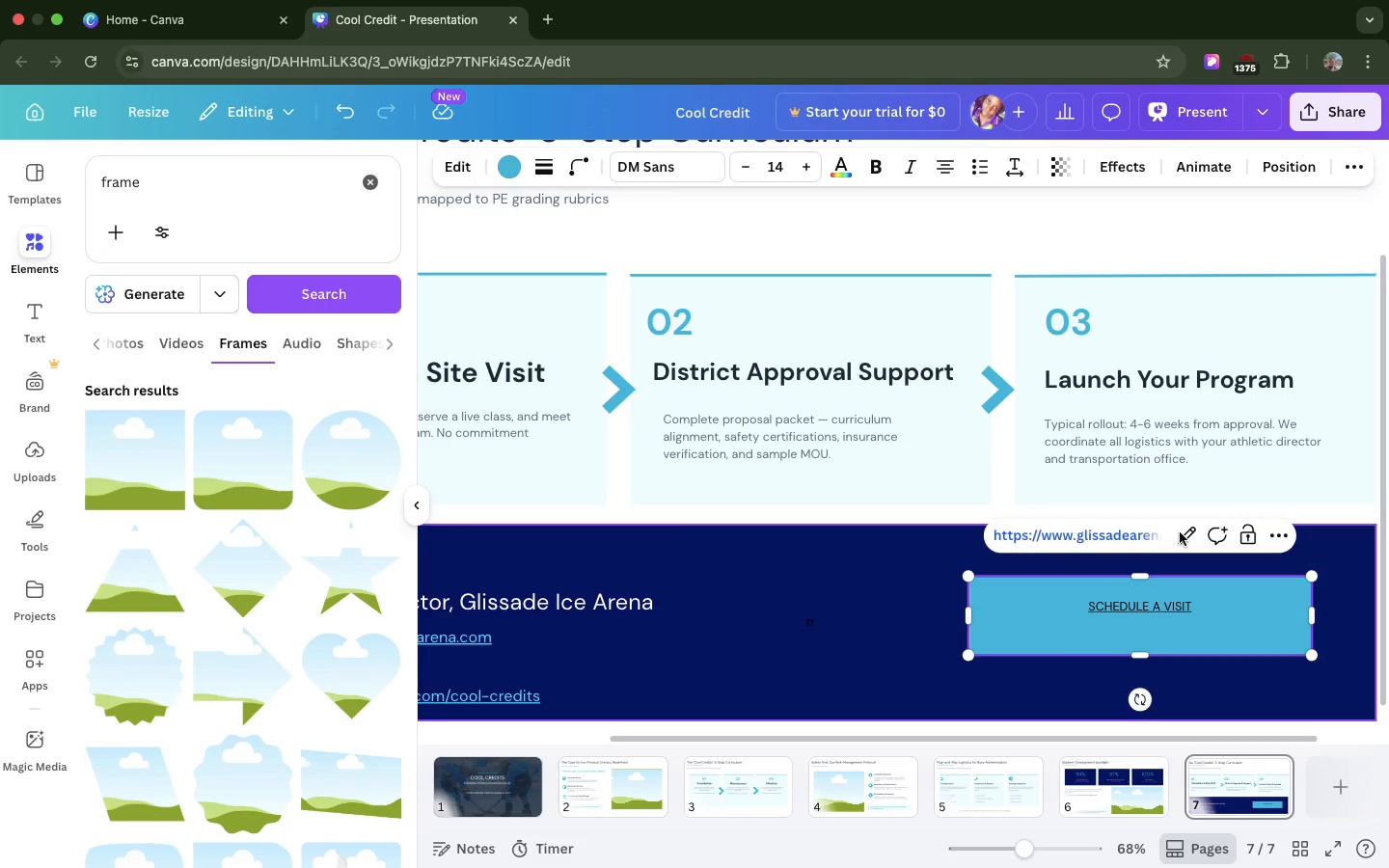 
left_click([1180, 532])
 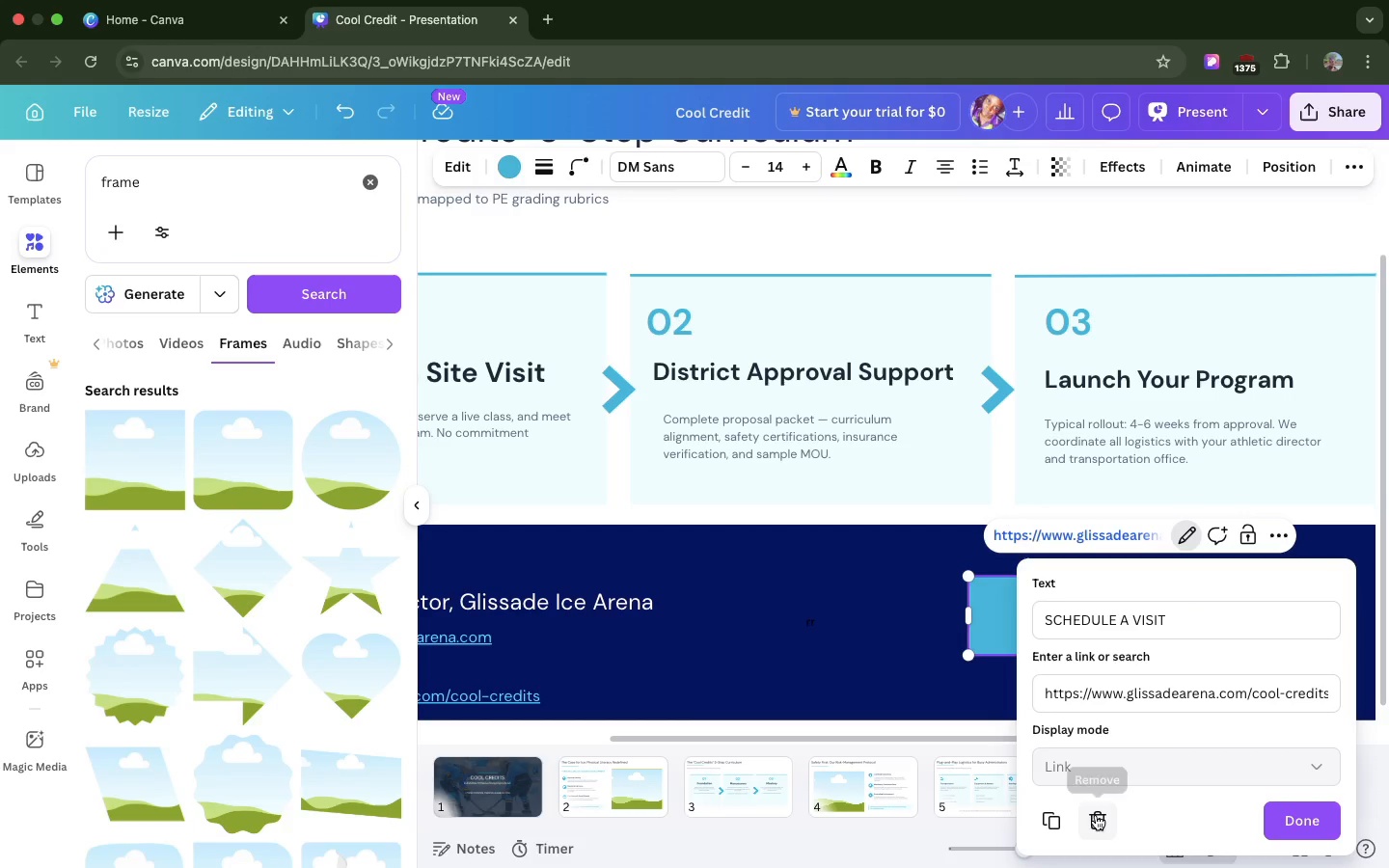 
left_click([1094, 818])
 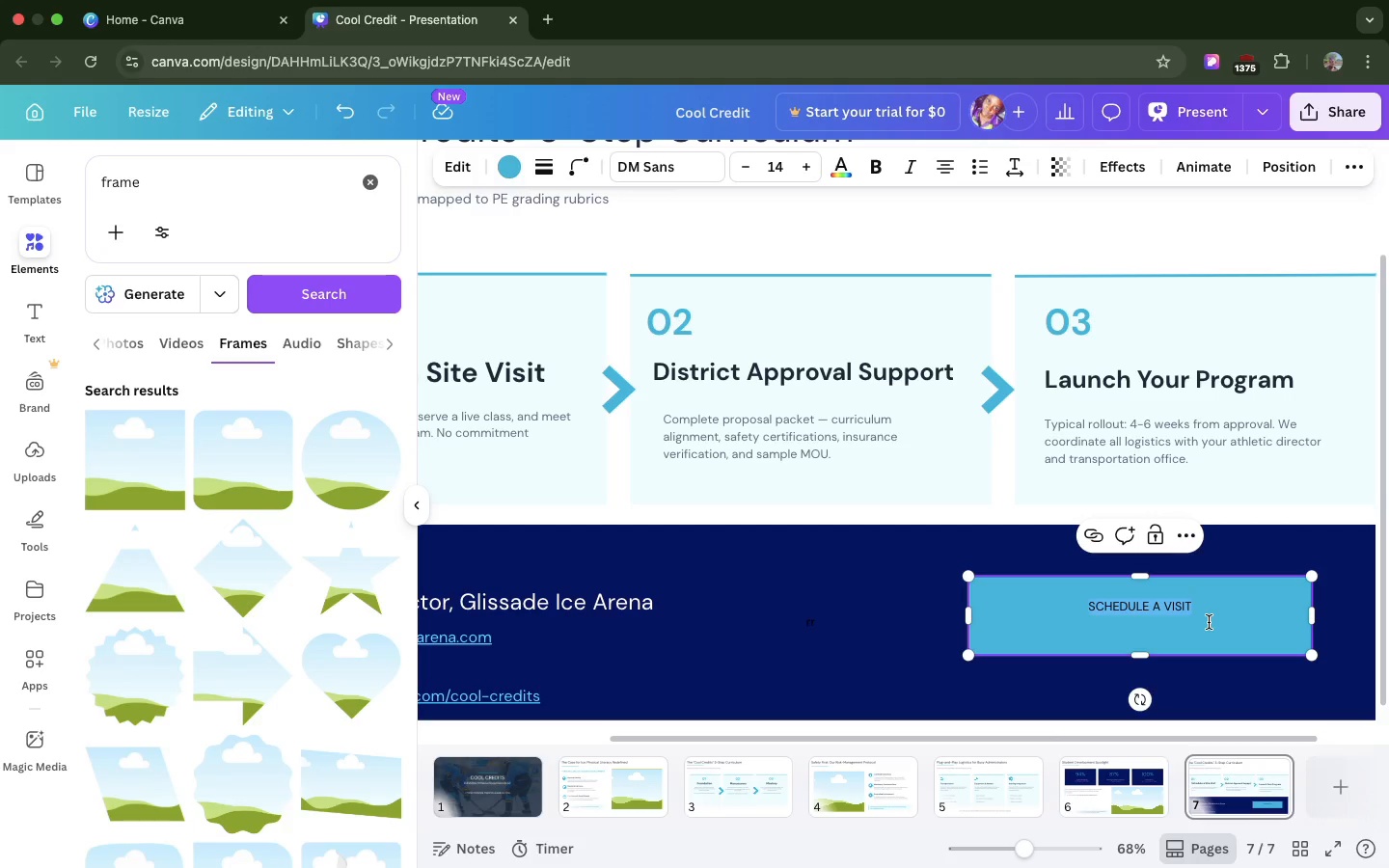 
left_click([1209, 622])
 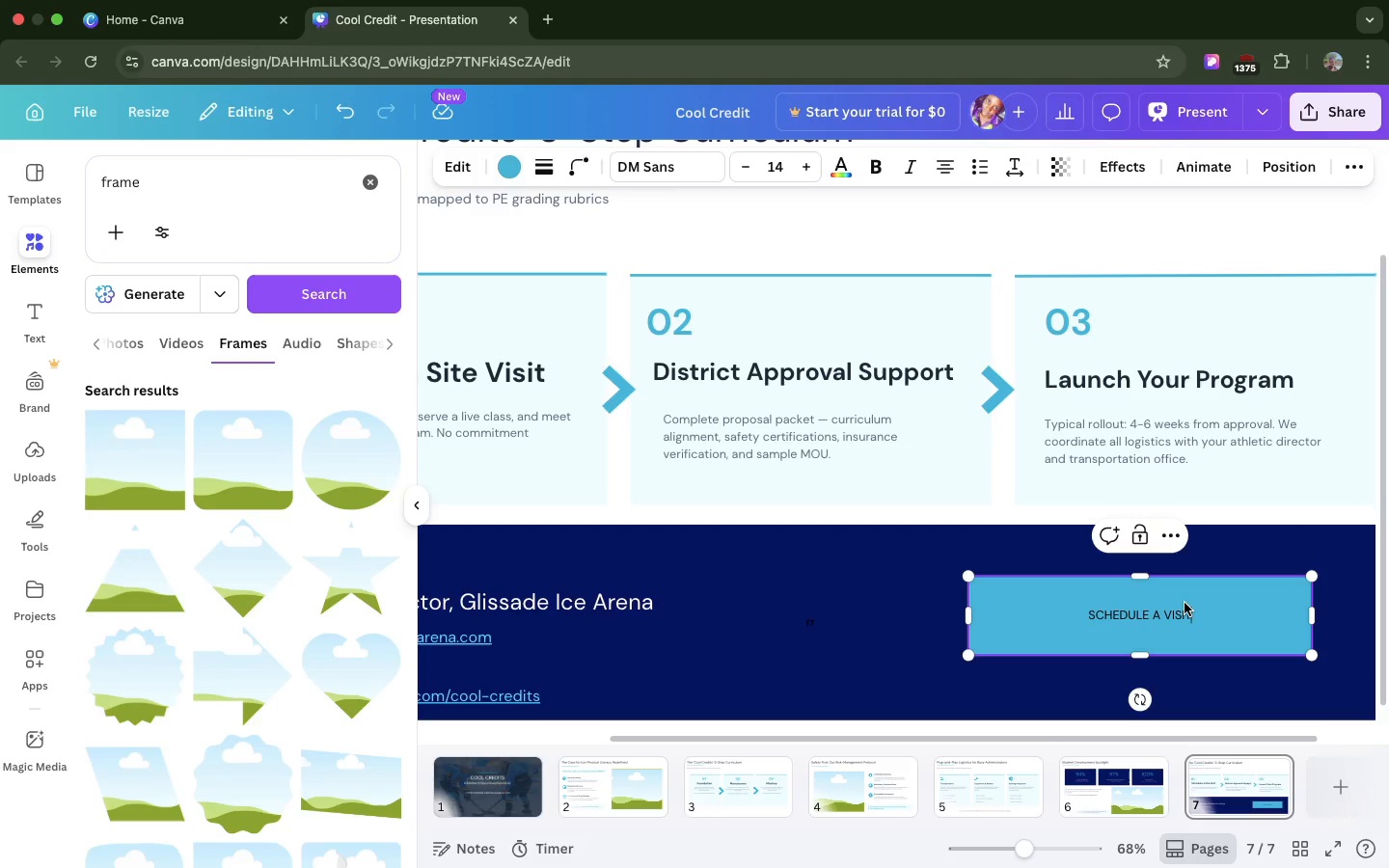 
key(Backspace)
 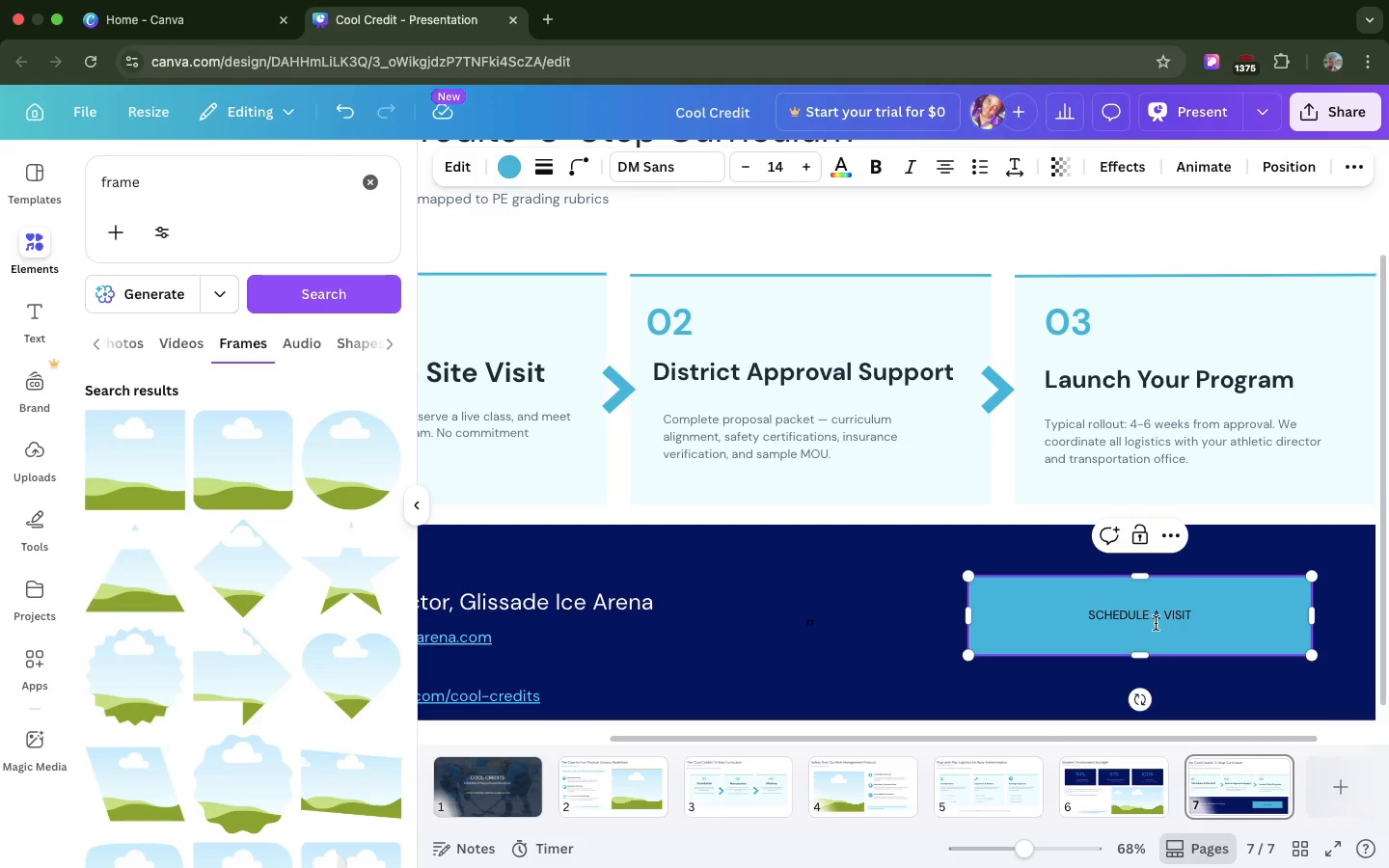 
double_click([1156, 620])
 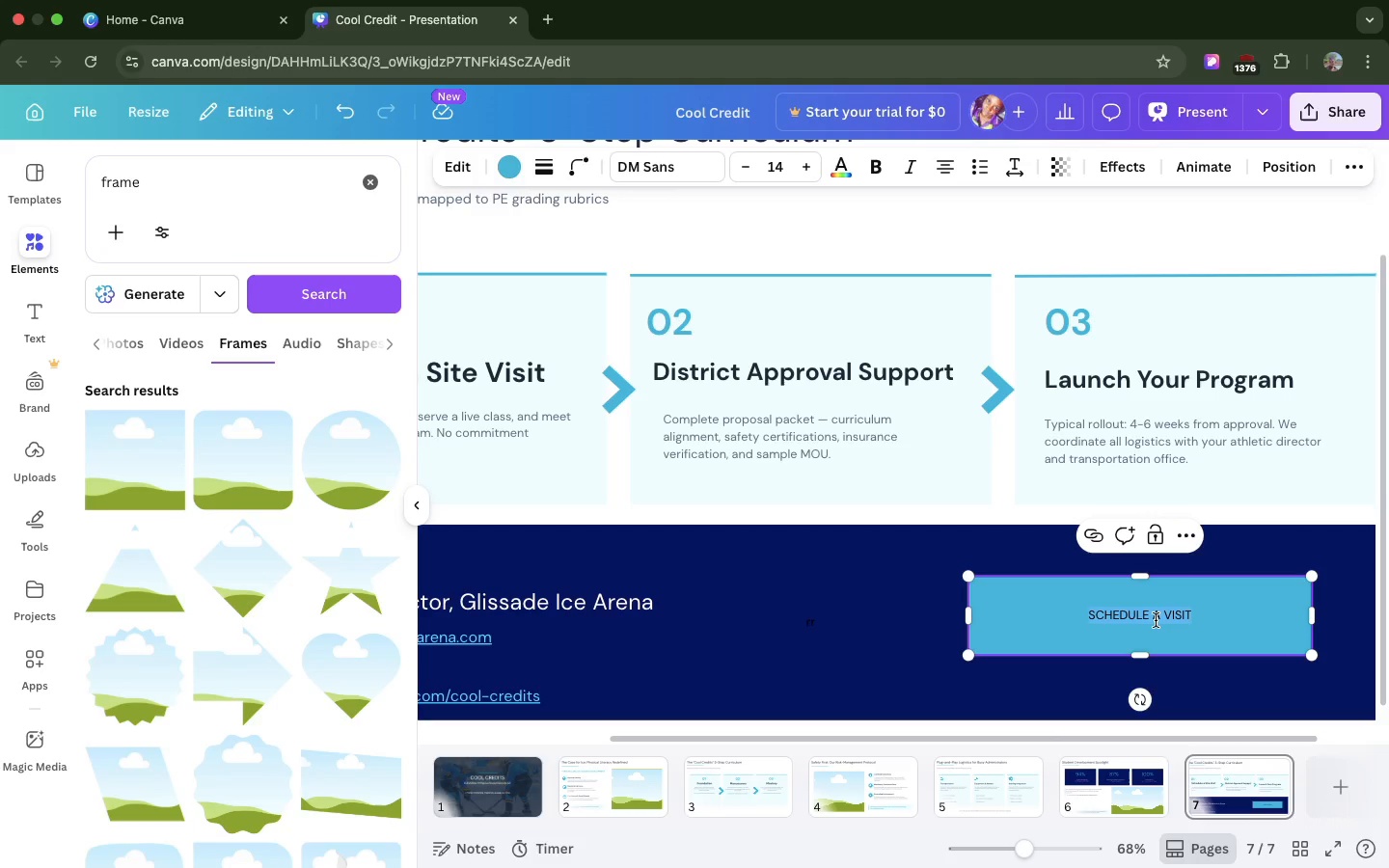 
triple_click([1156, 620])
 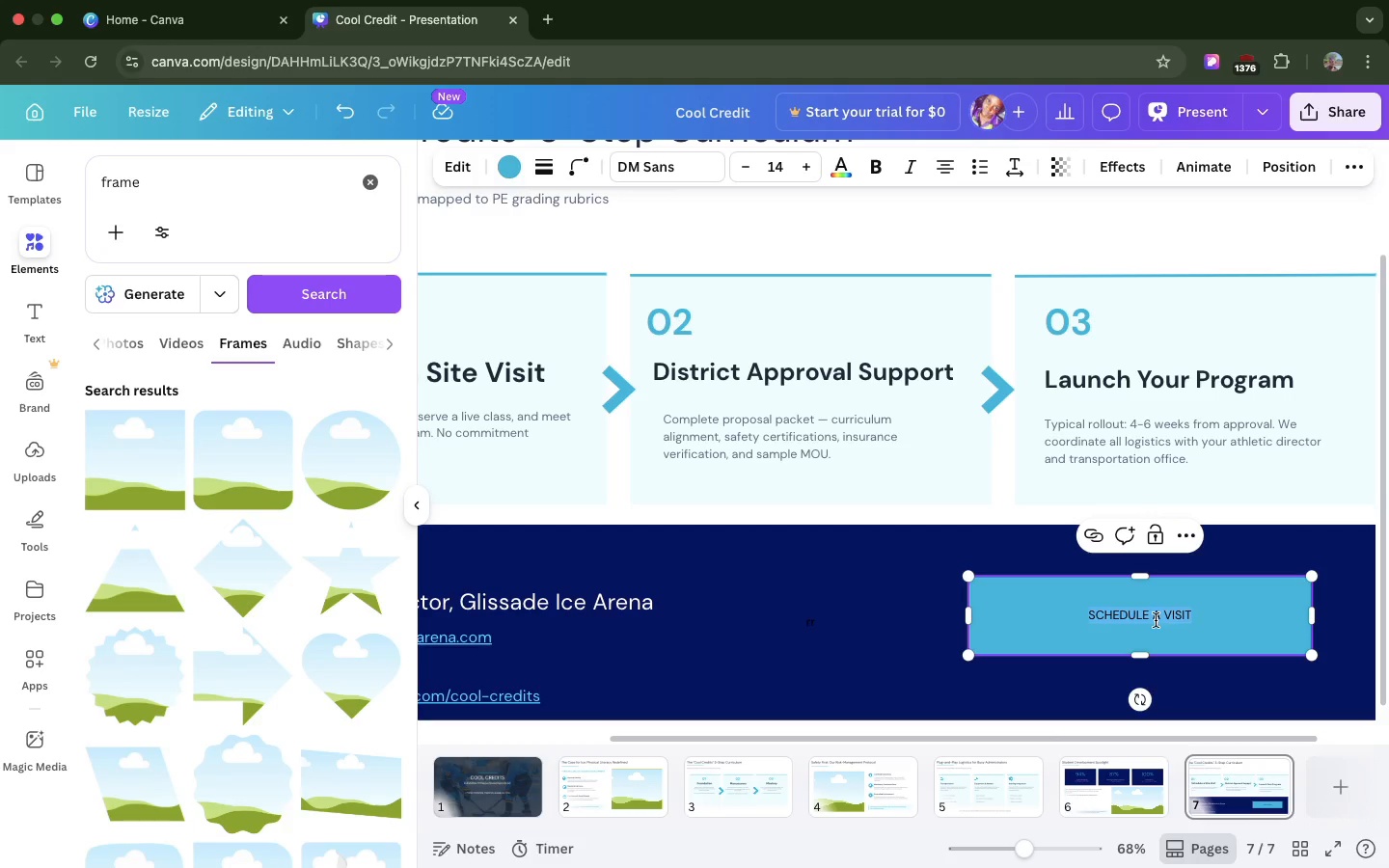 
triple_click([1156, 620])
 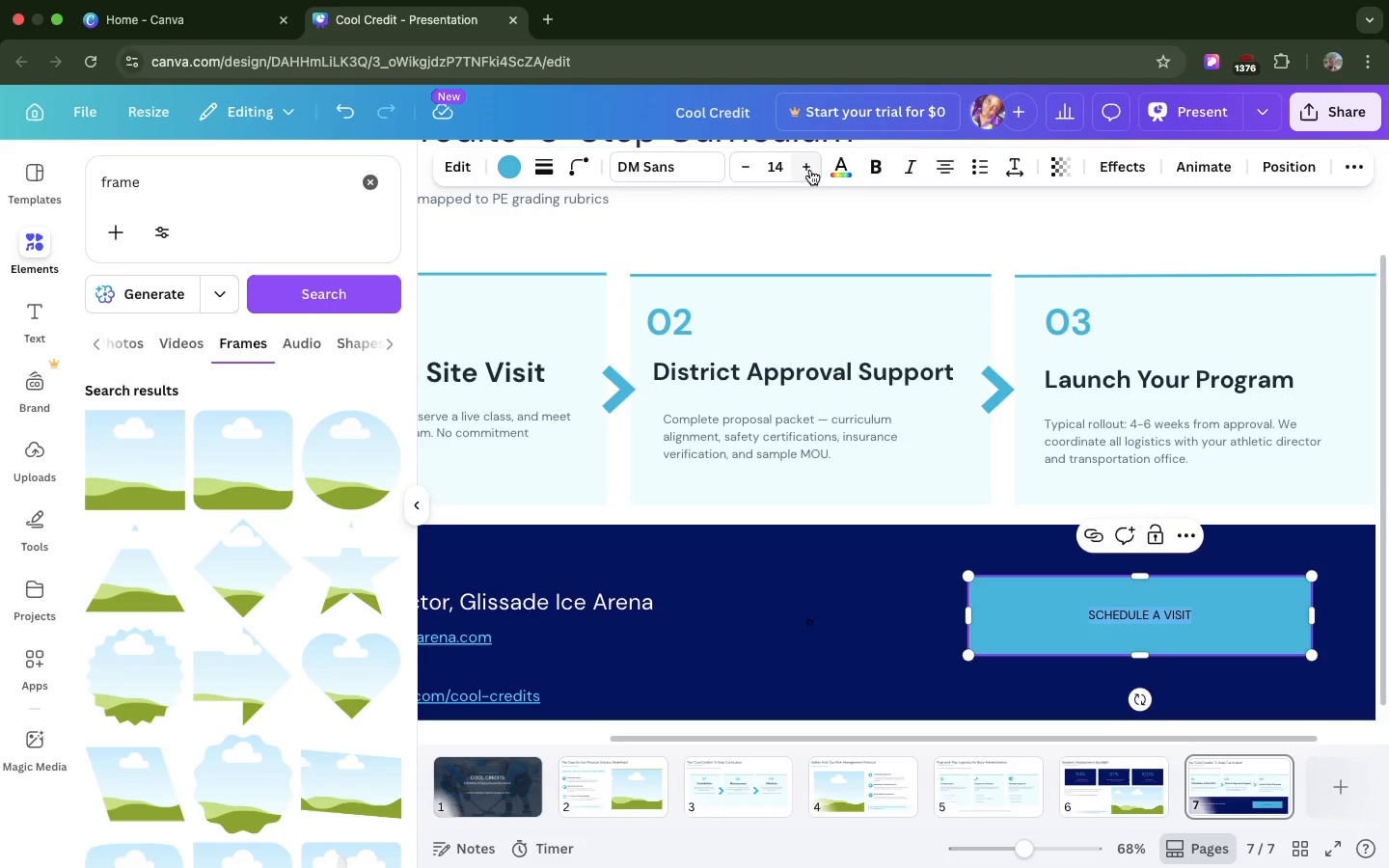 
left_click([810, 169])
 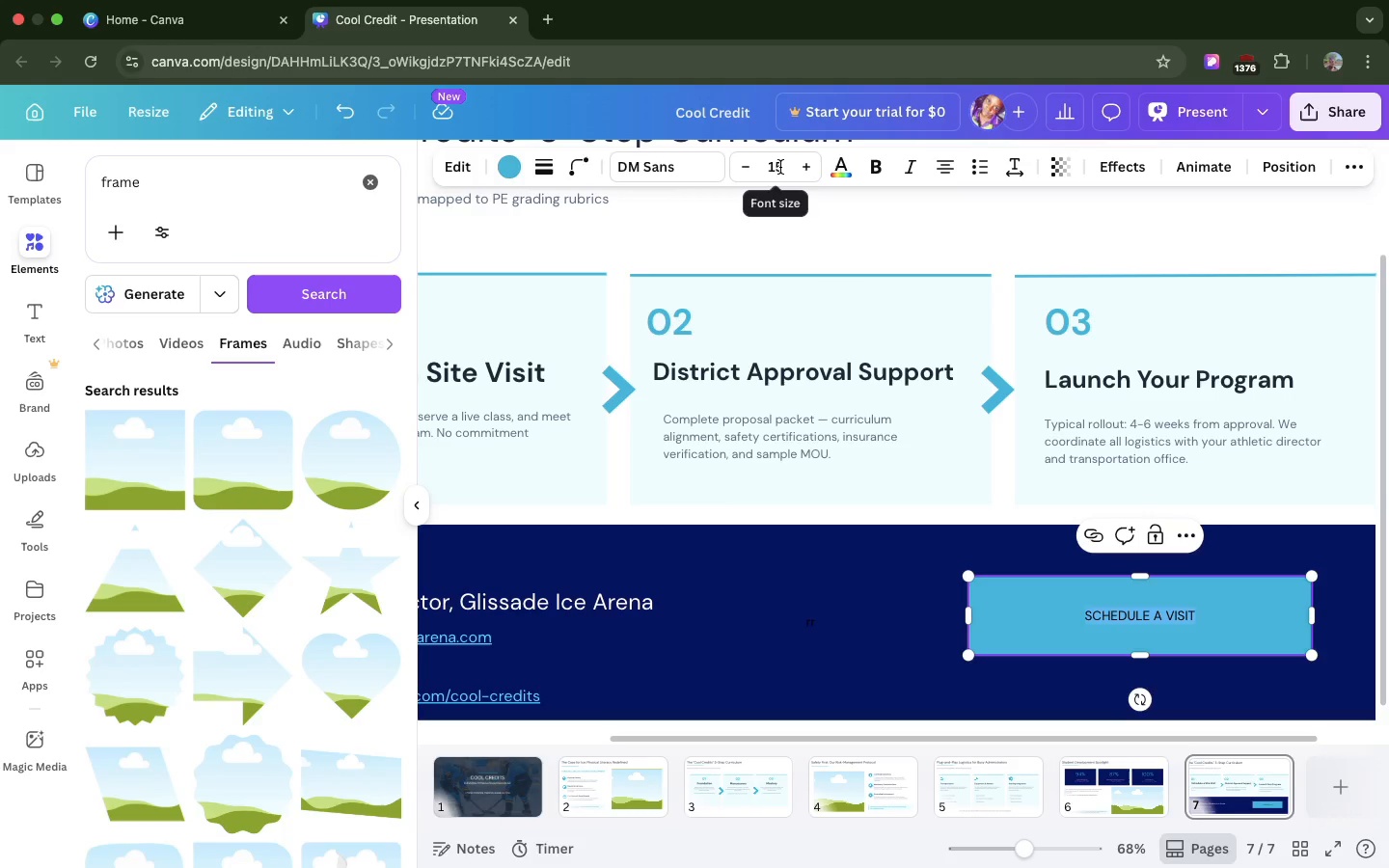 
left_click([780, 167])
 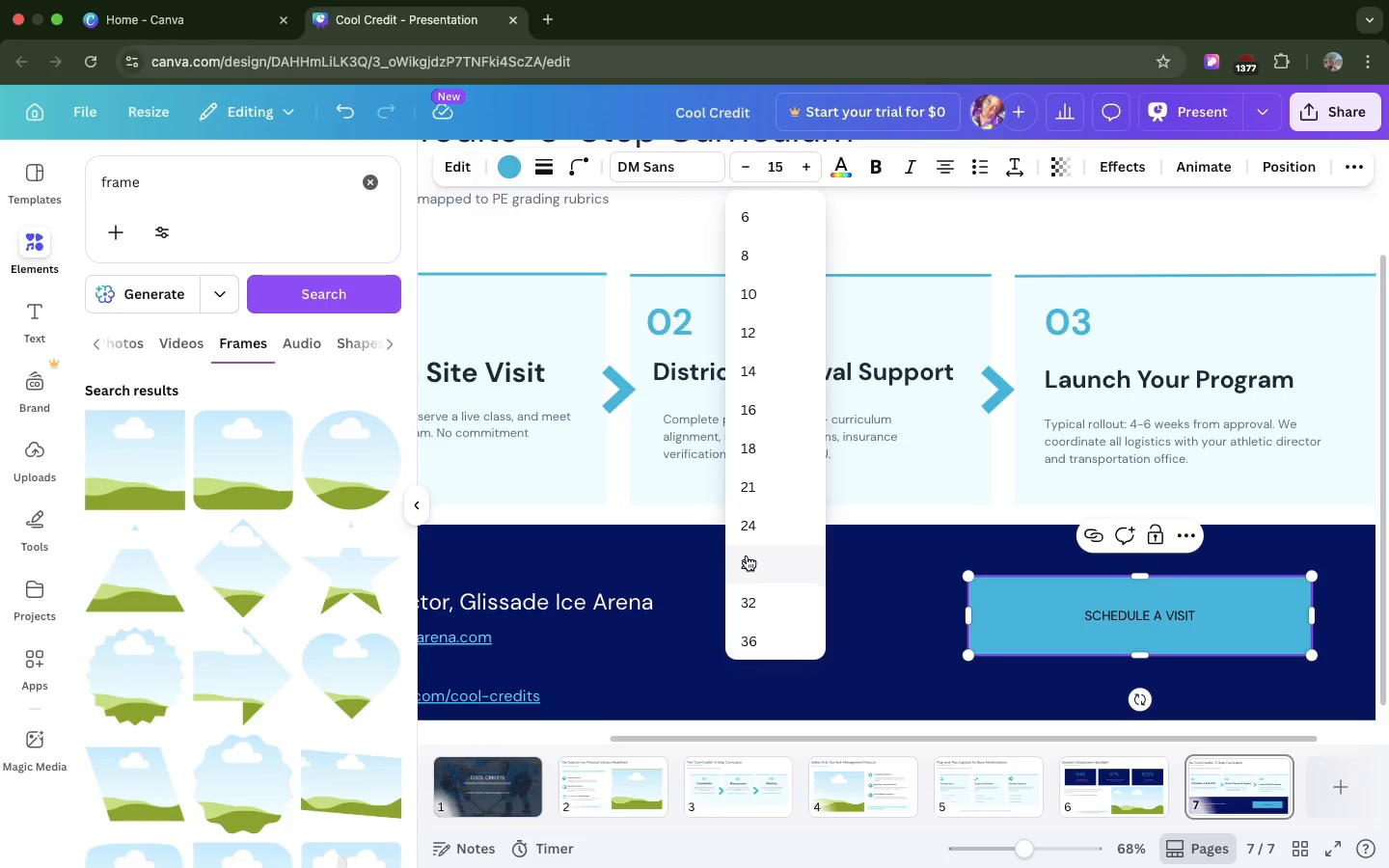 
left_click([747, 556])
 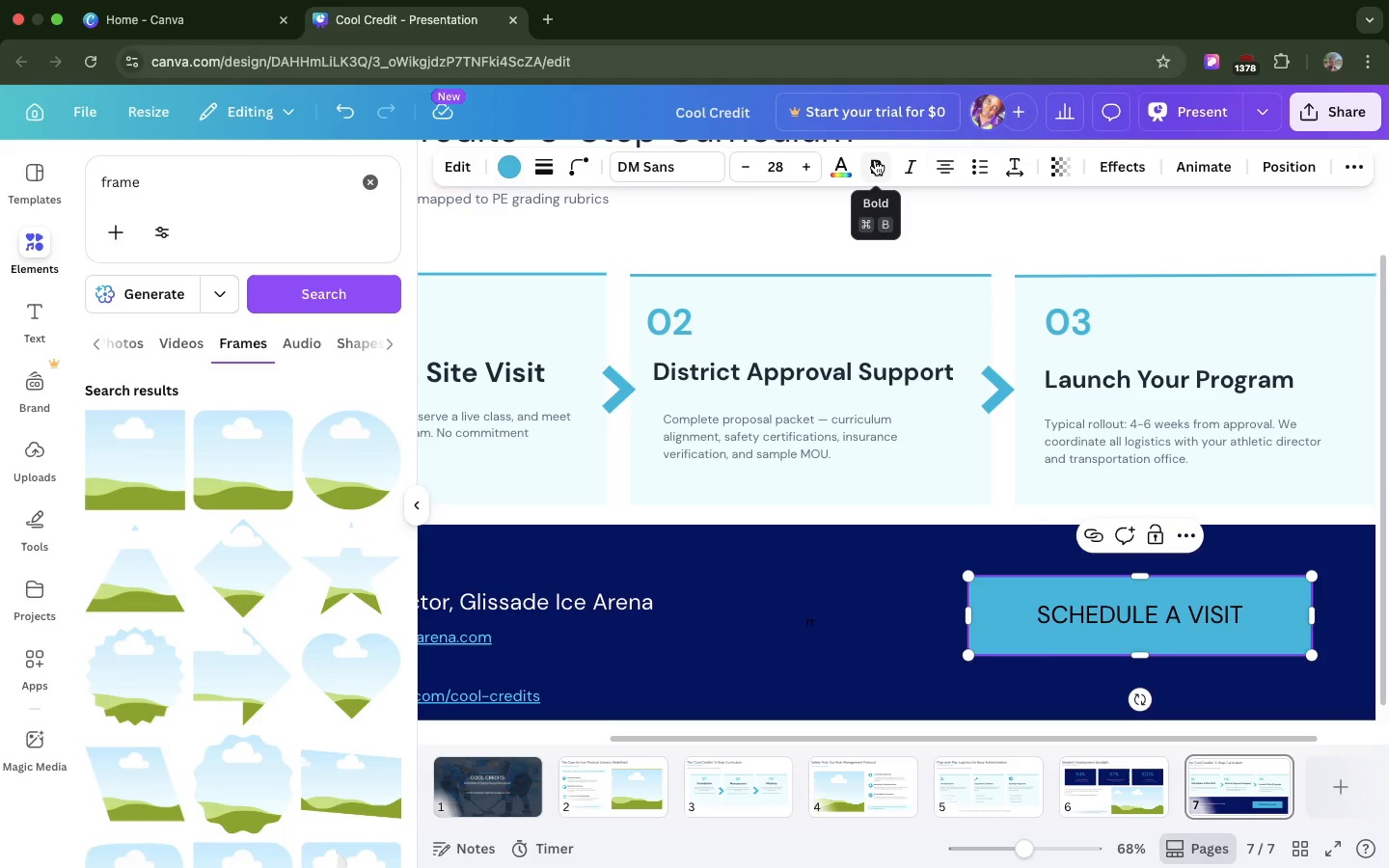 
left_click([875, 160])
 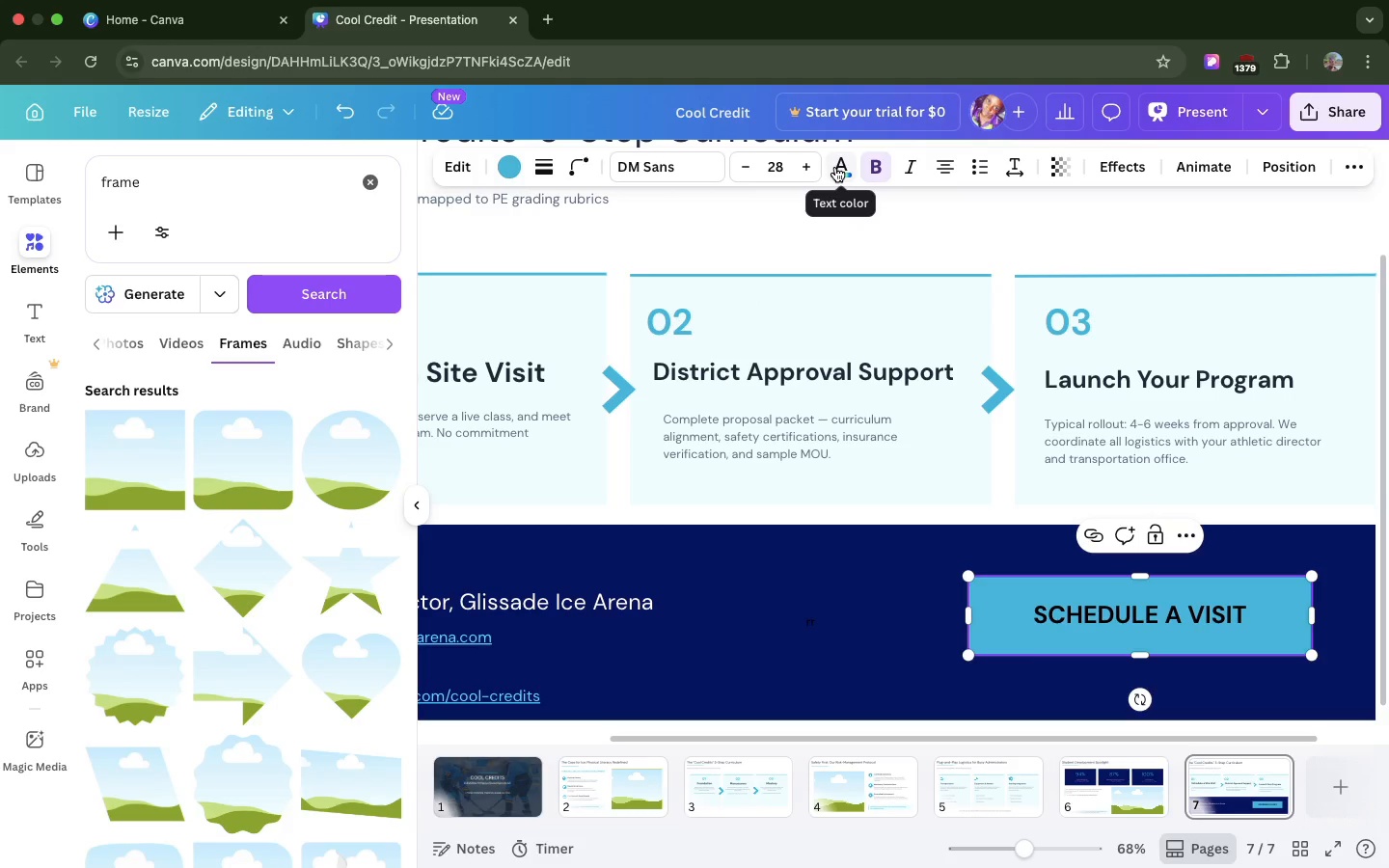 
left_click([835, 167])
 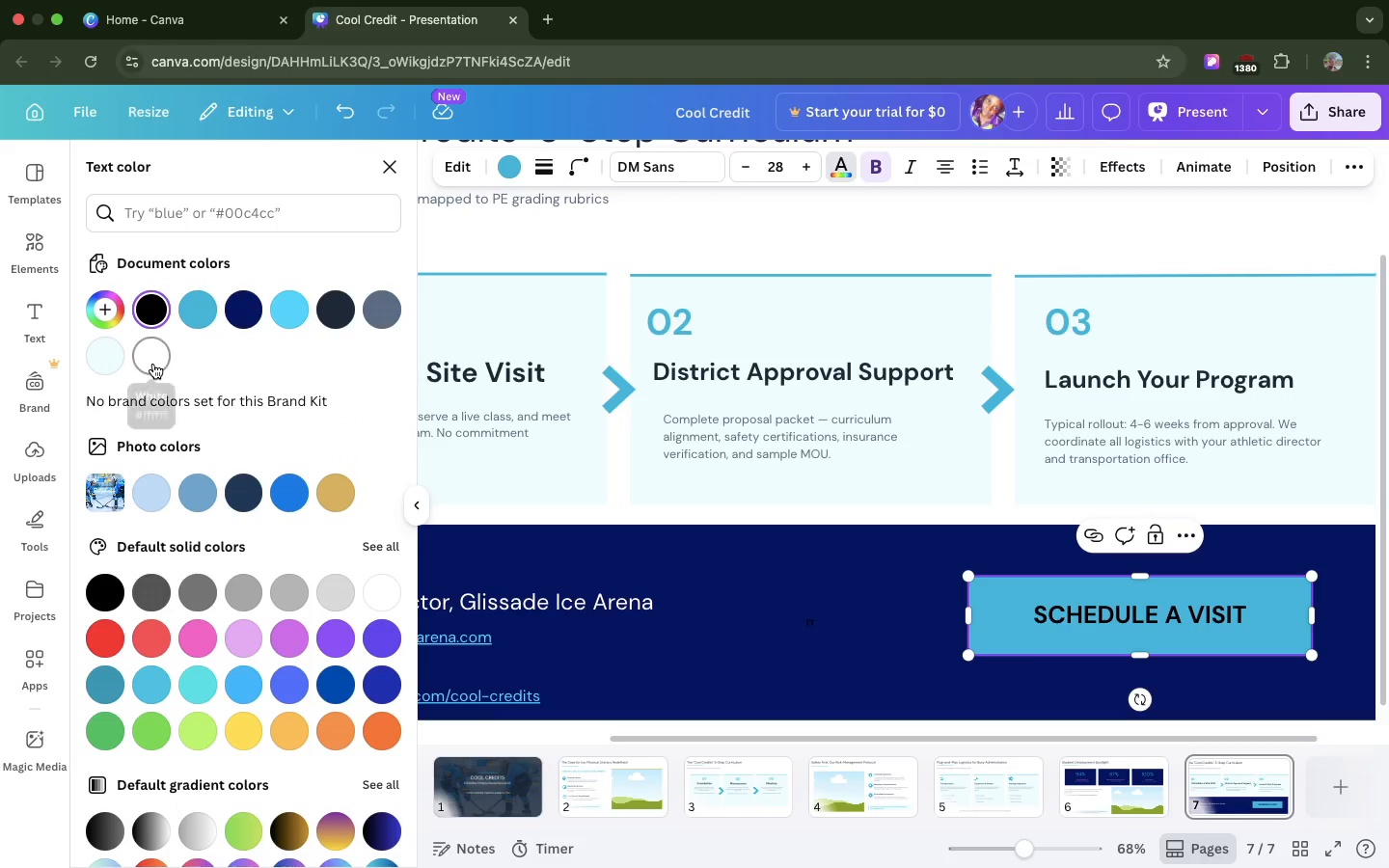 
left_click([153, 364])
 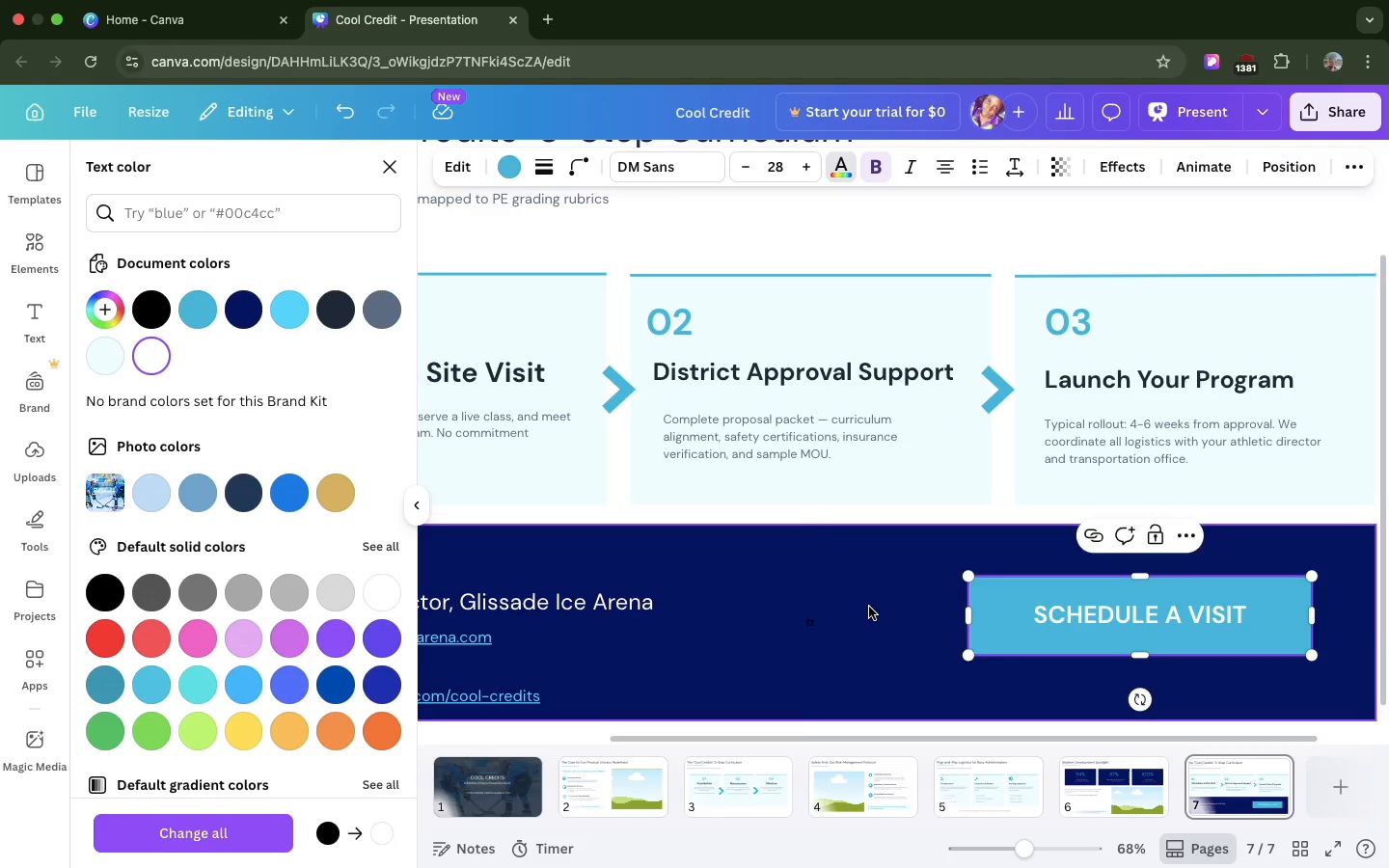 
left_click([869, 607])
 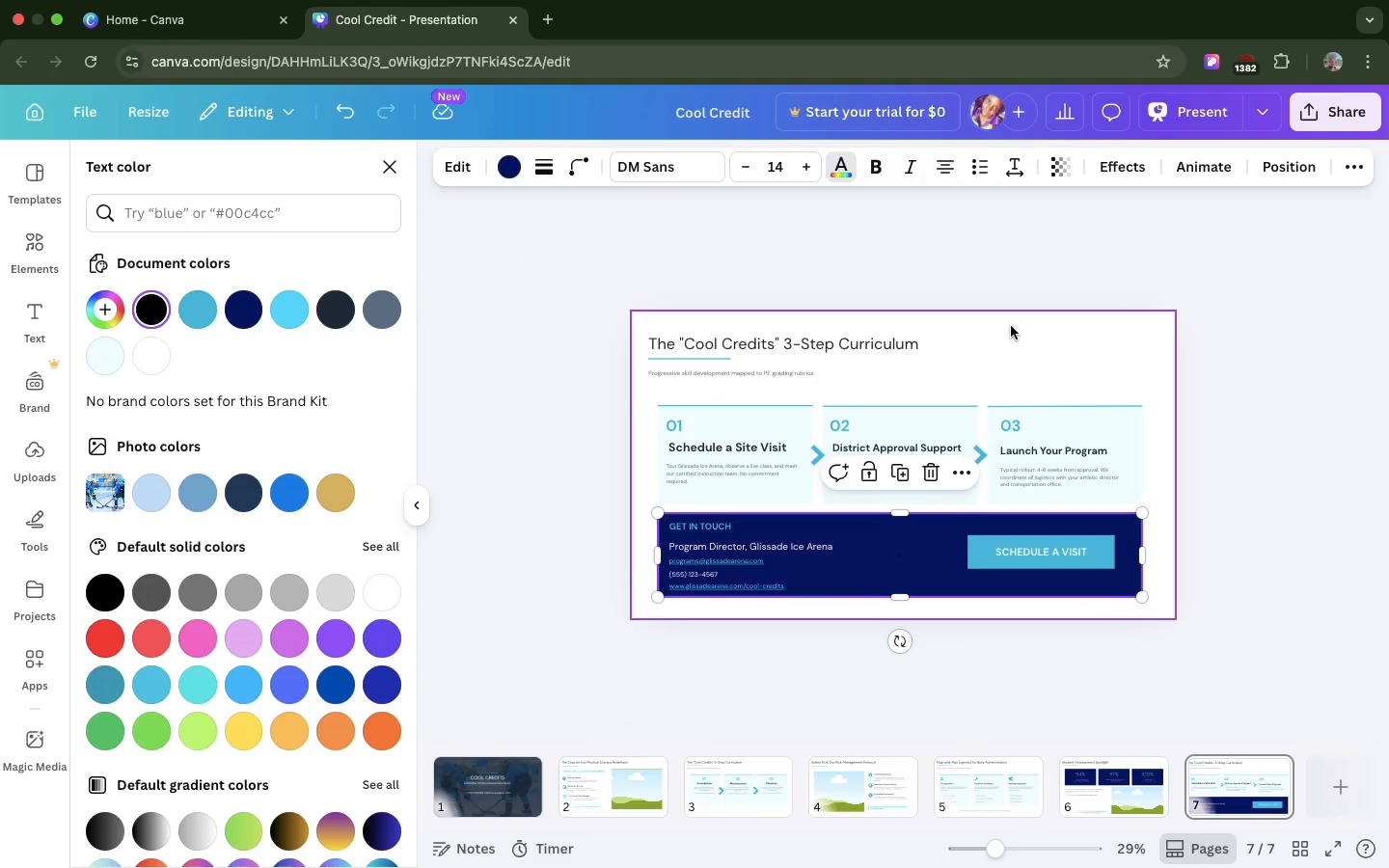 
left_click([1010, 325])
 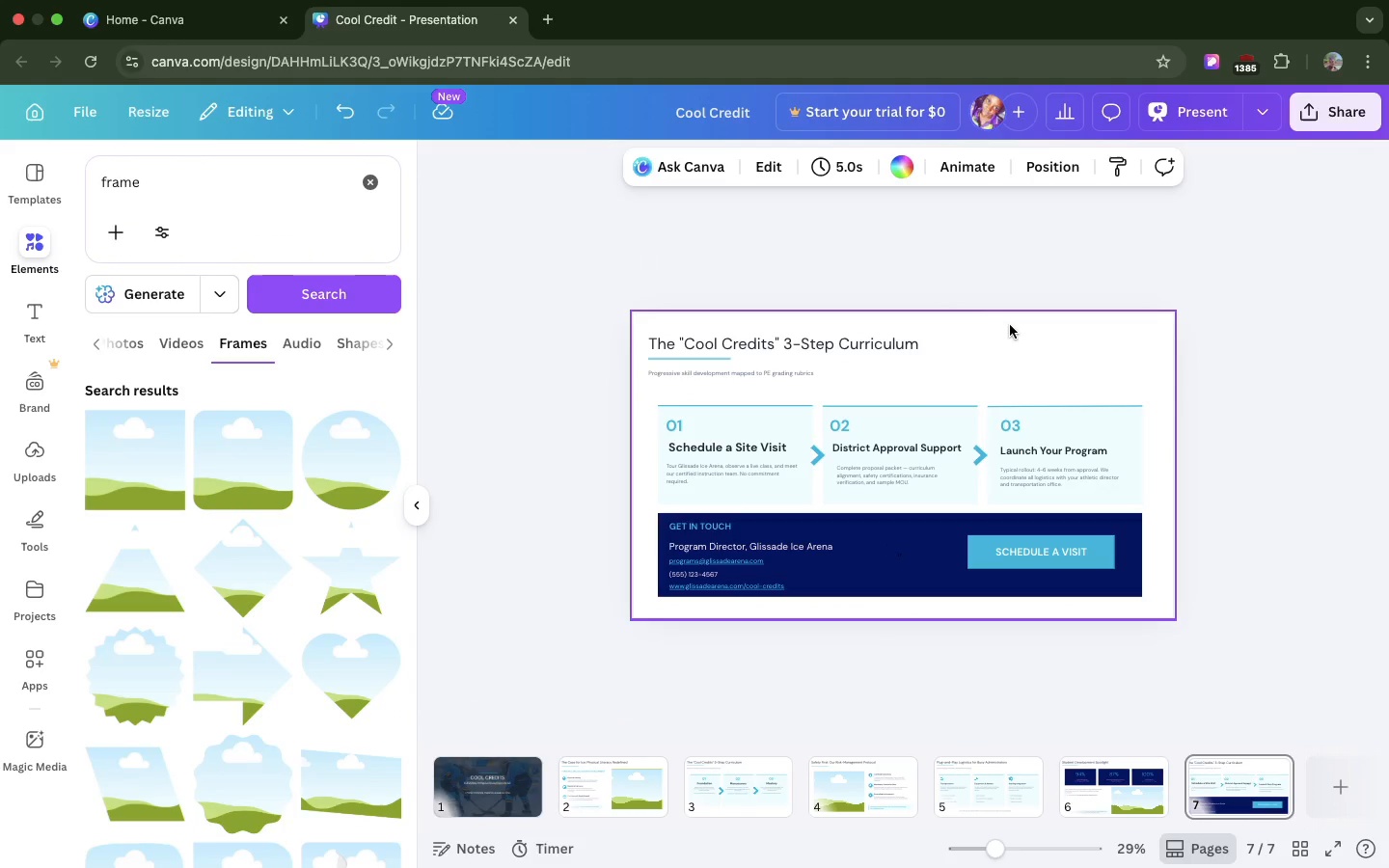 
wait(11.59)
 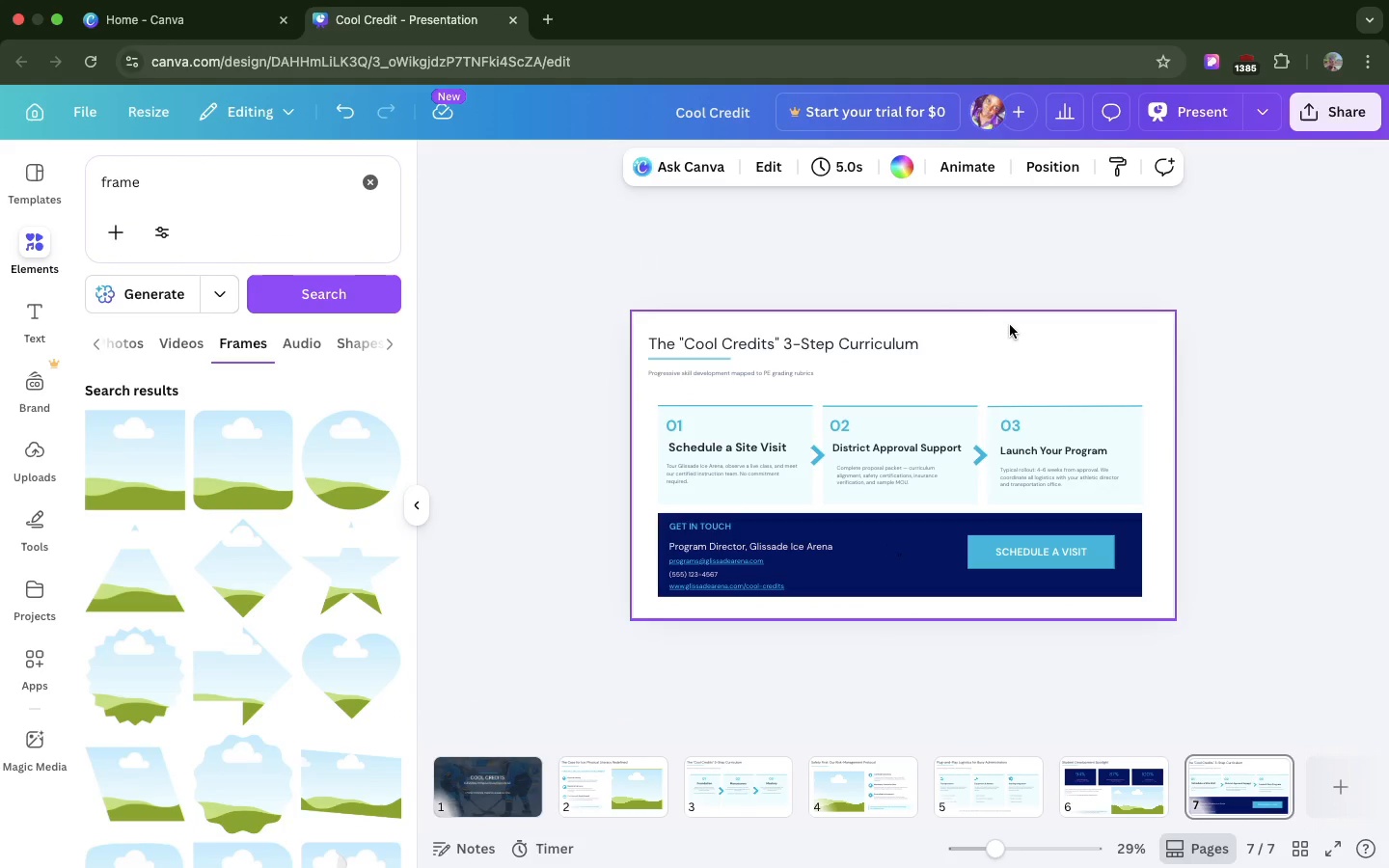 
left_click([738, 373])
 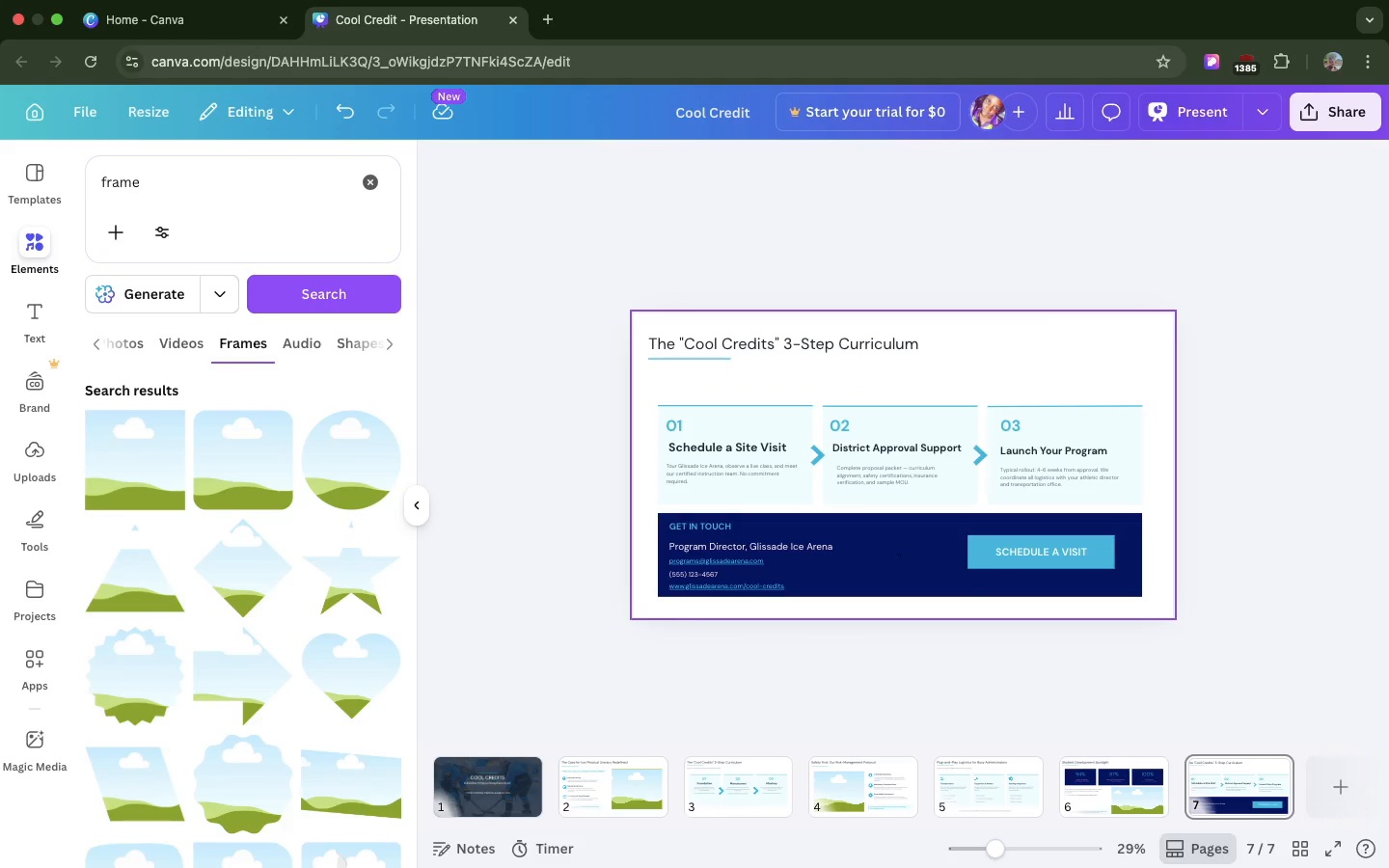 
key(Backspace)
 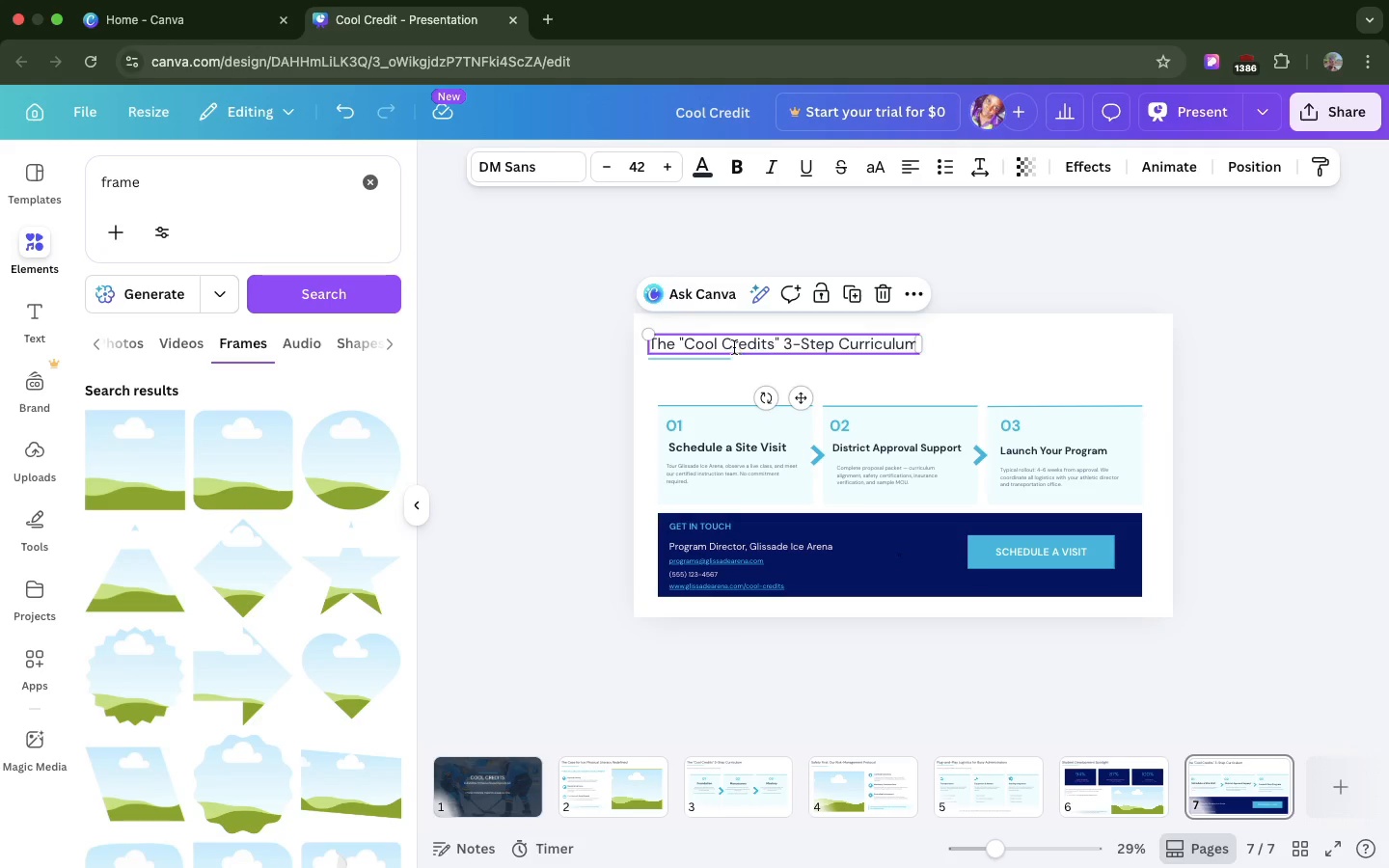 
double_click([734, 347])
 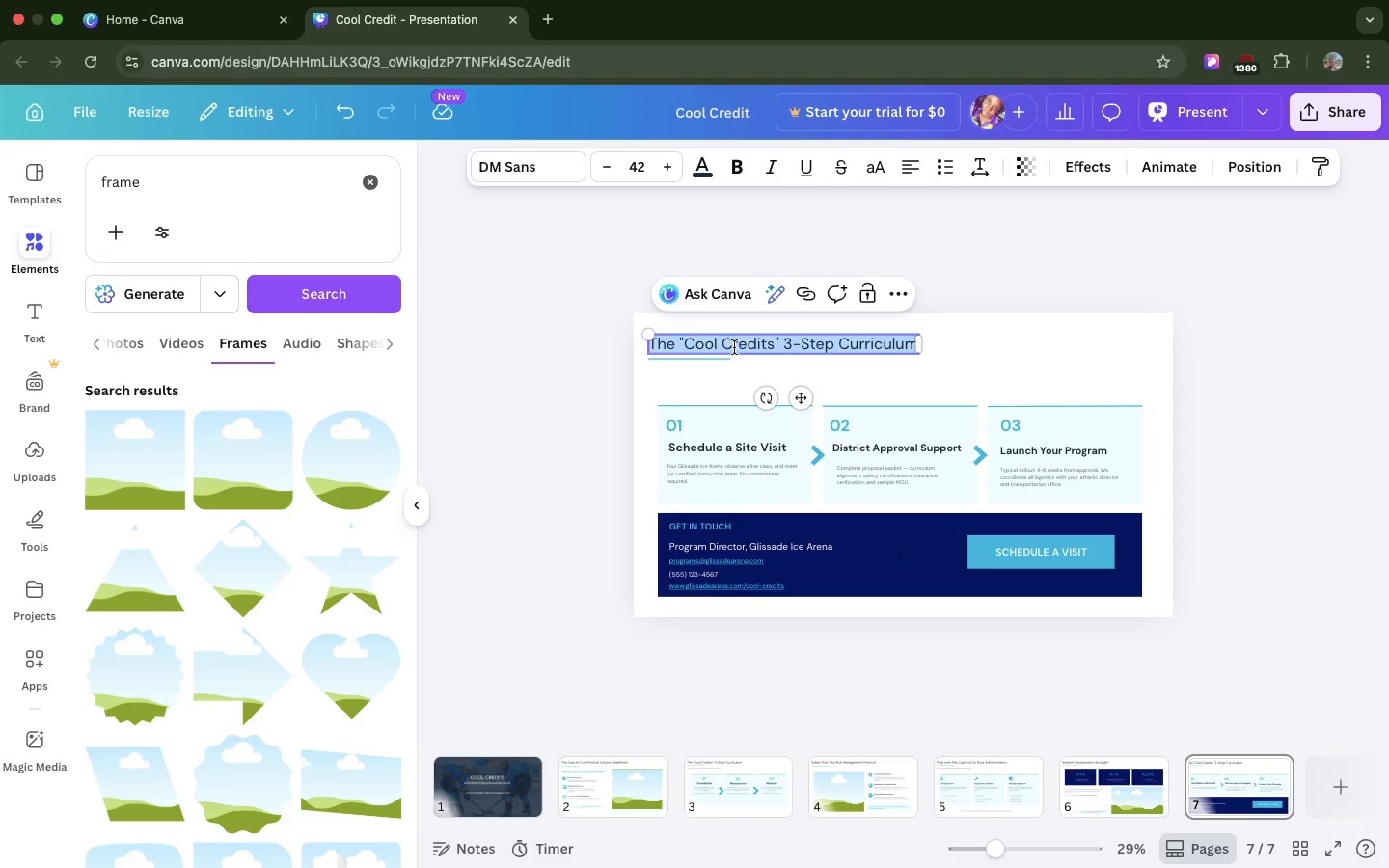 
key(Meta+V)
 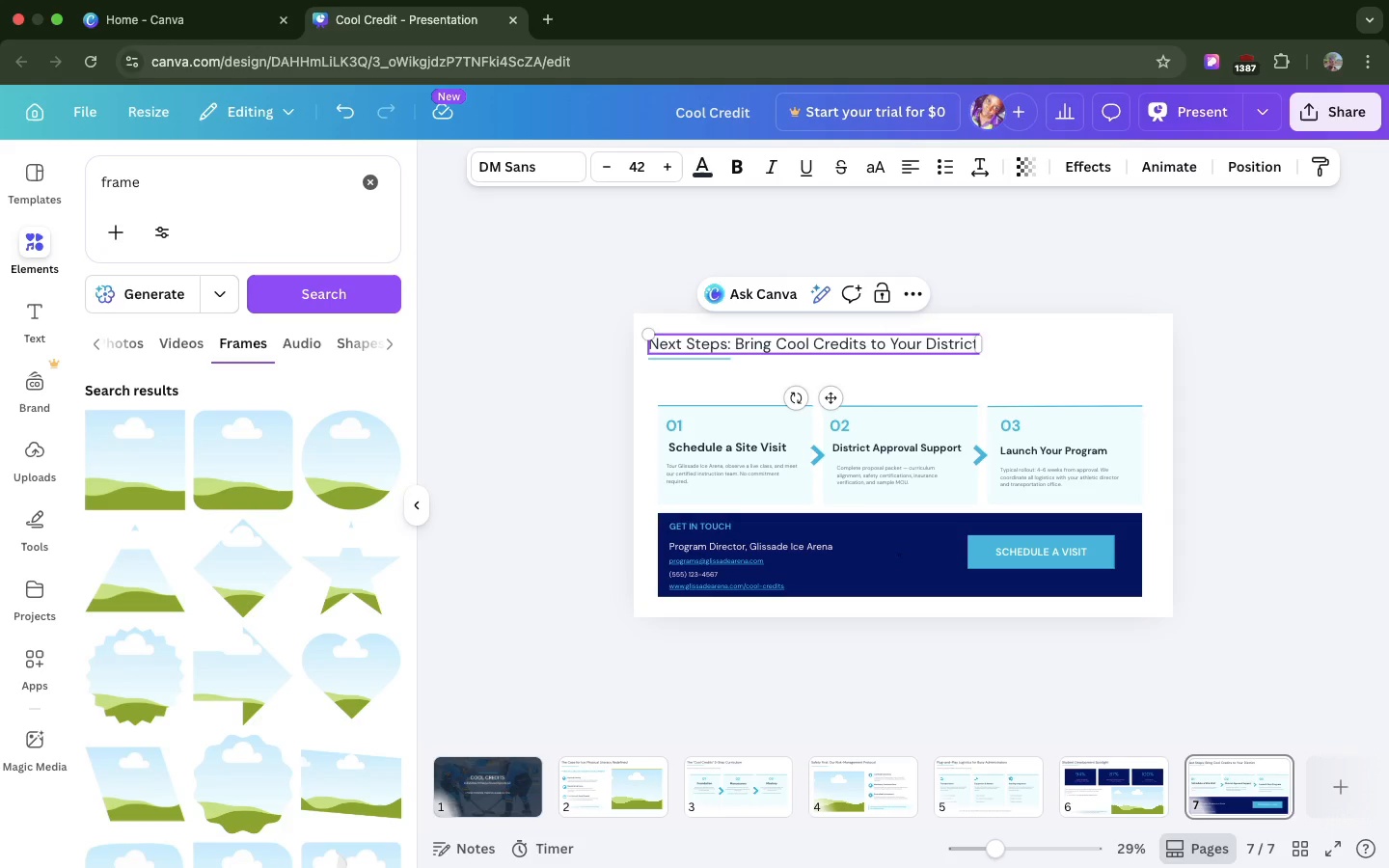 
key(Backspace)
 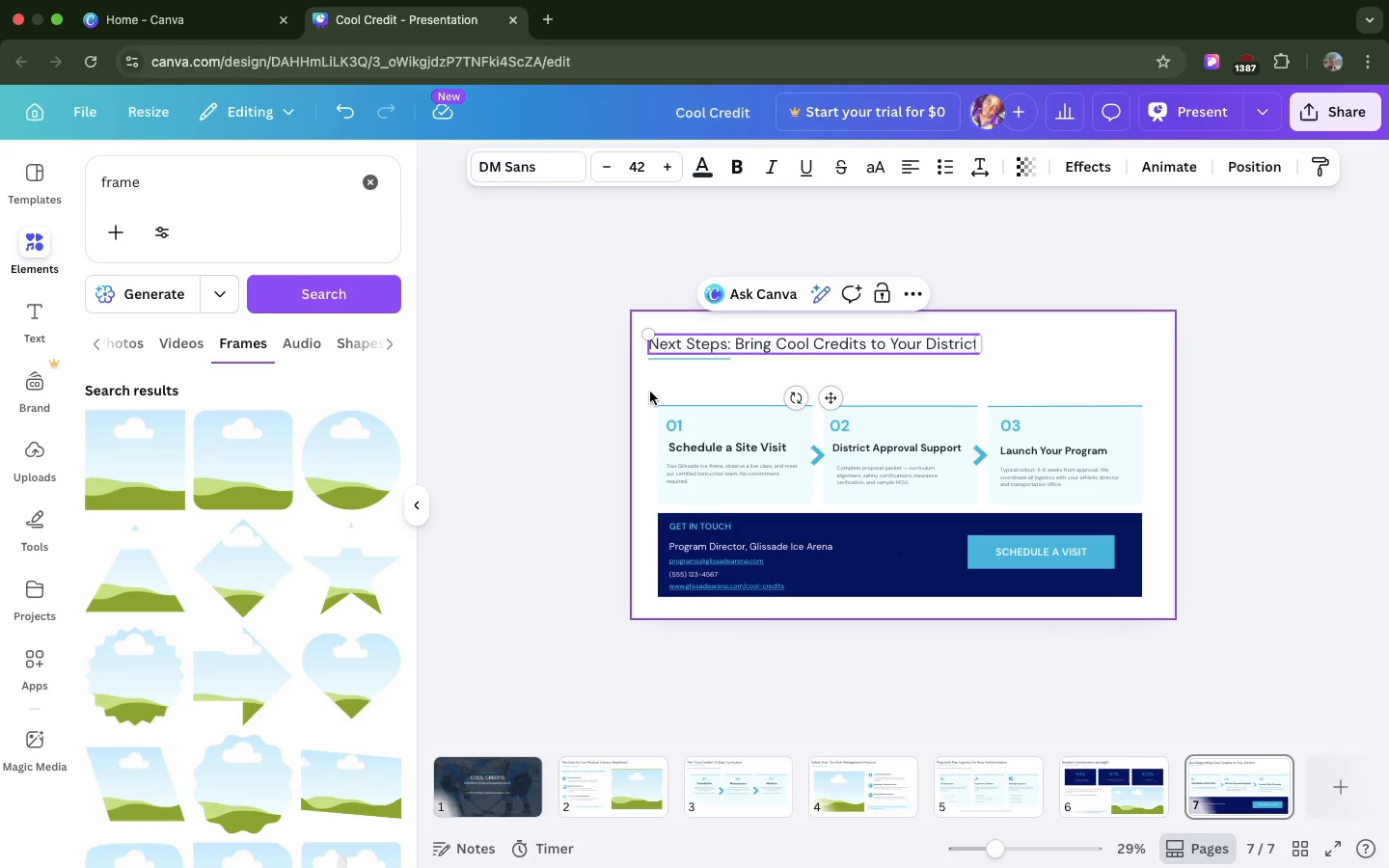 
left_click([650, 392])
 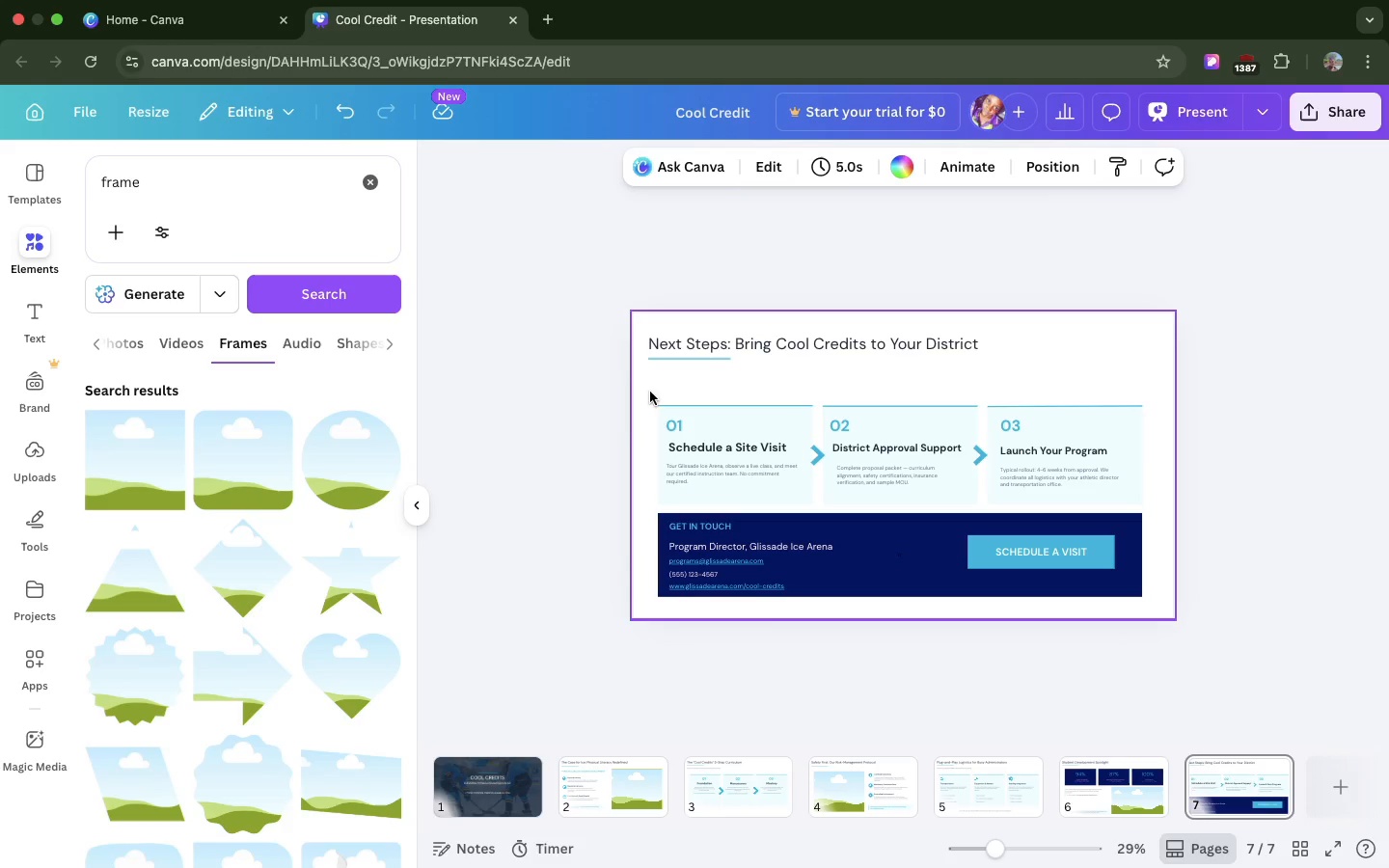 
left_click_drag(start_coordinate=[650, 392], to_coordinate=[1145, 602])
 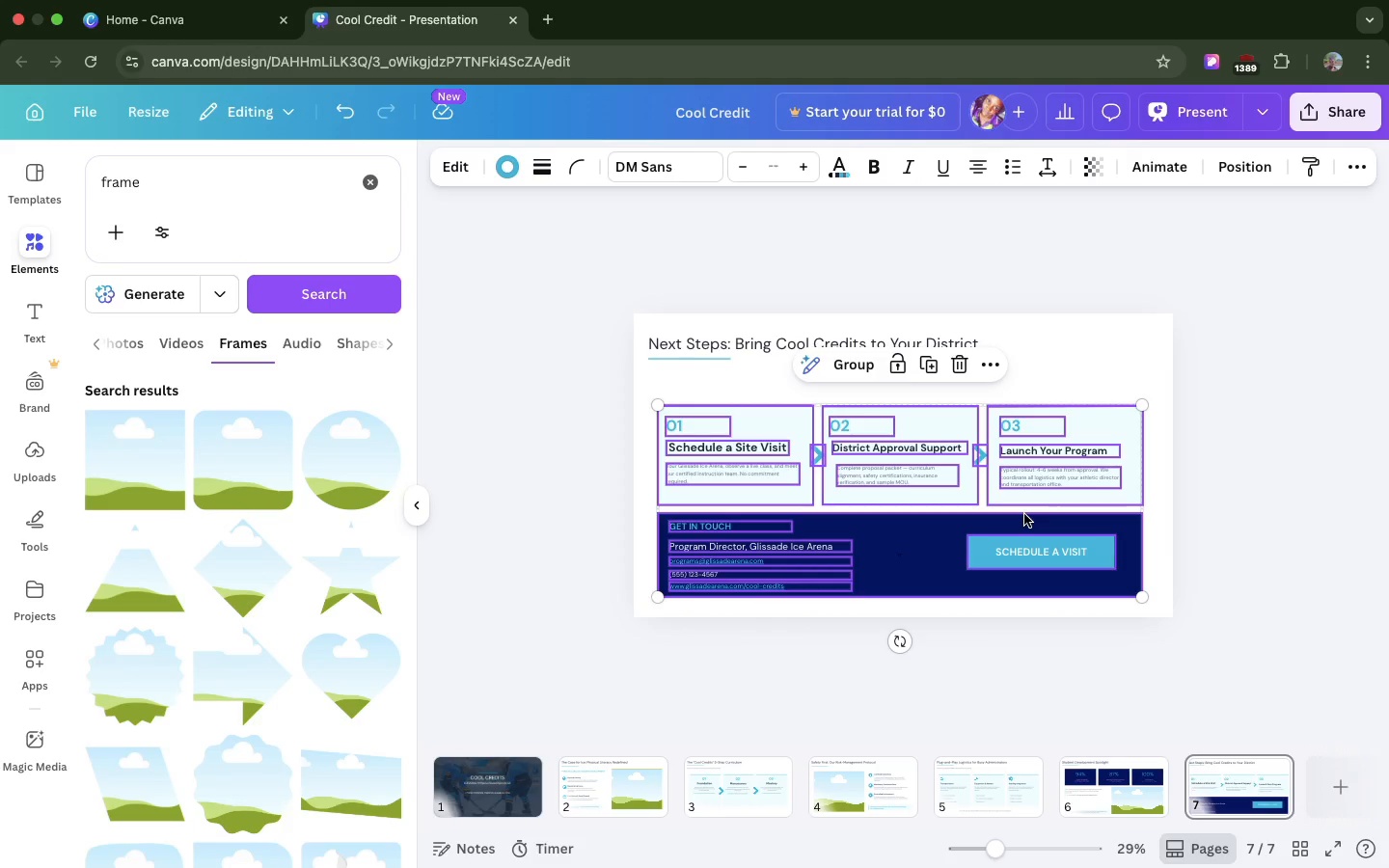 
left_click_drag(start_coordinate=[1024, 514], to_coordinate=[1023, 497])
 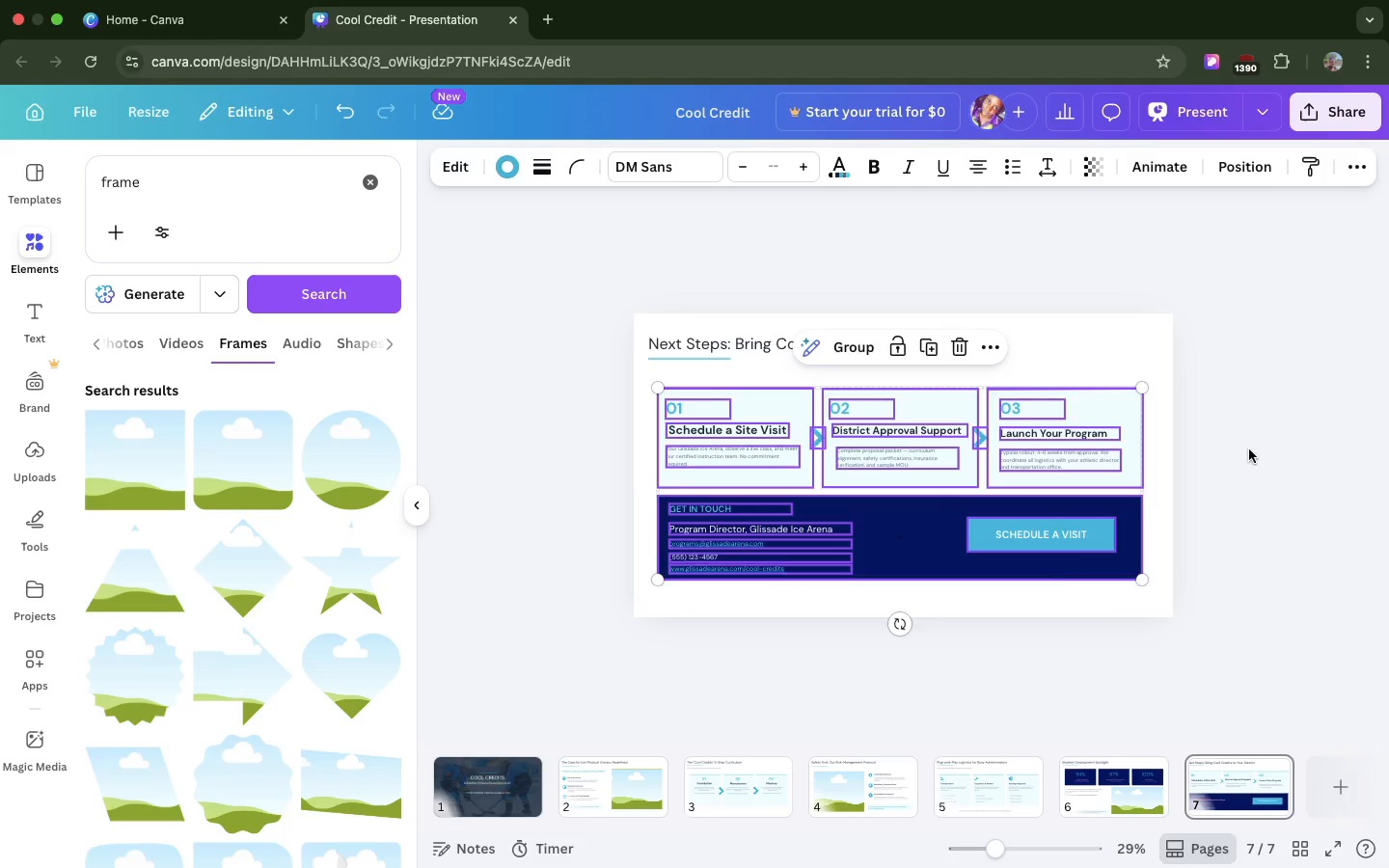 
left_click([1249, 449])
 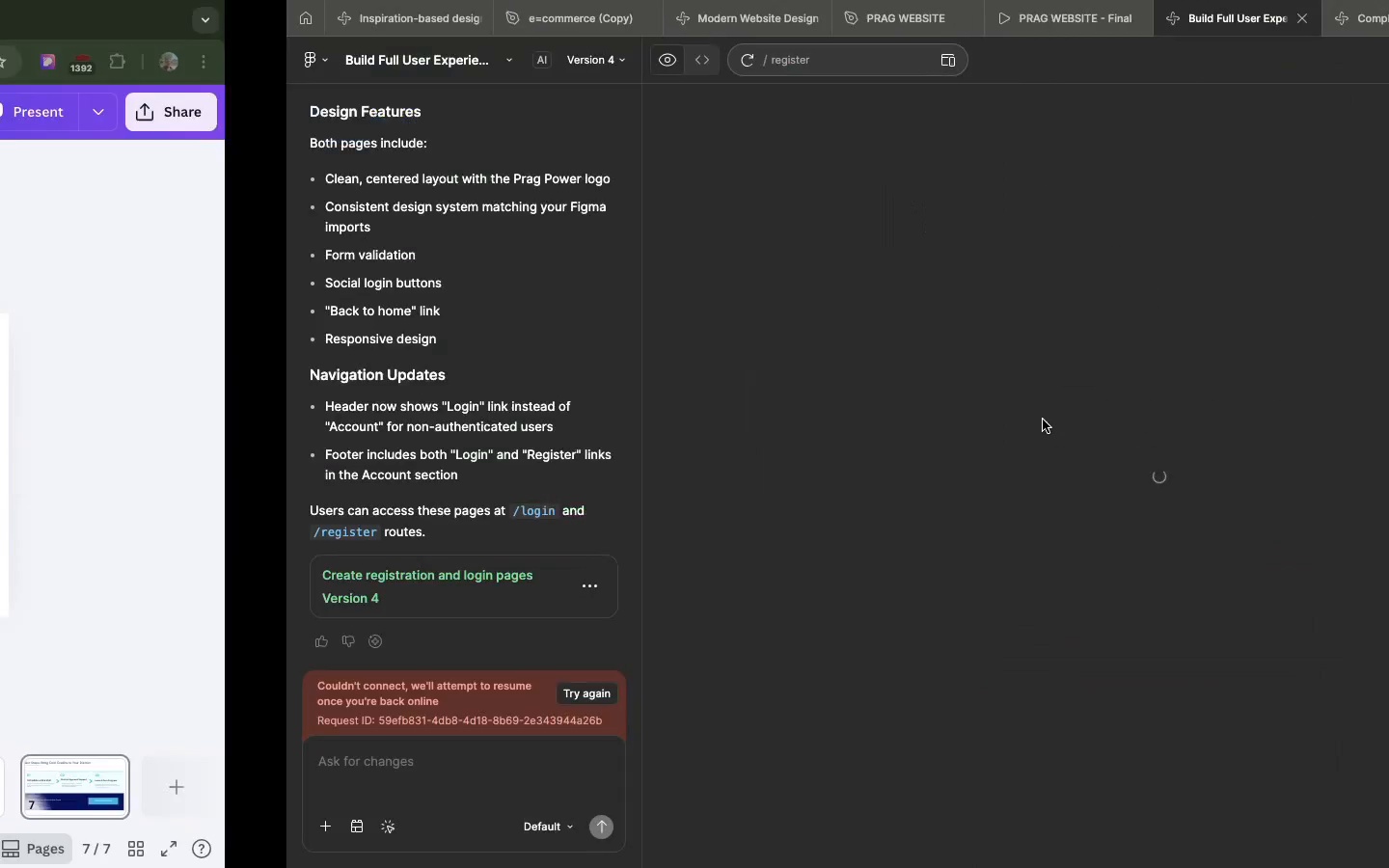 
wait(12.17)
 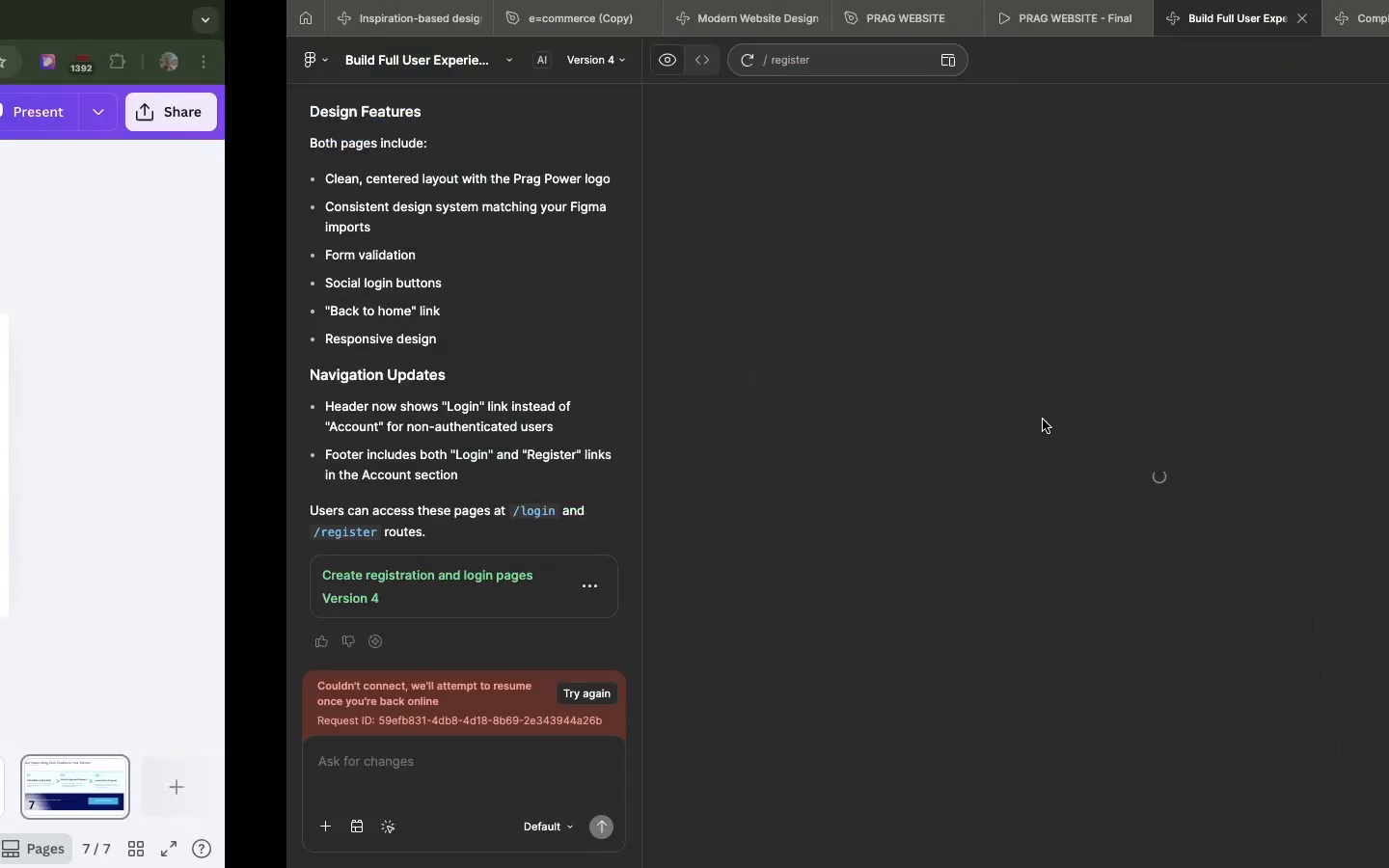 
left_click([23, 28])
 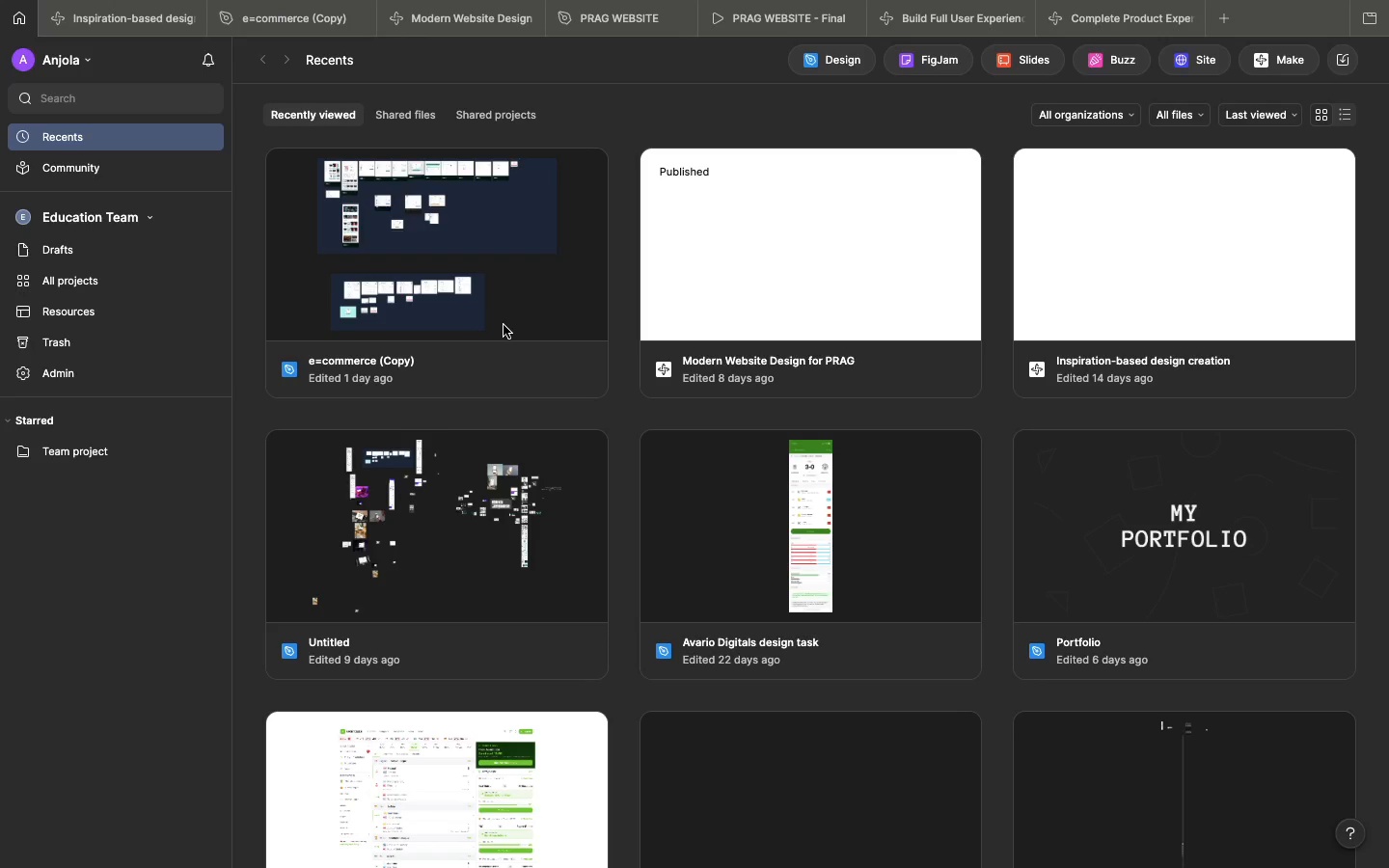 
scroll: coordinate [504, 325], scroll_direction: down, amount: 31.0
 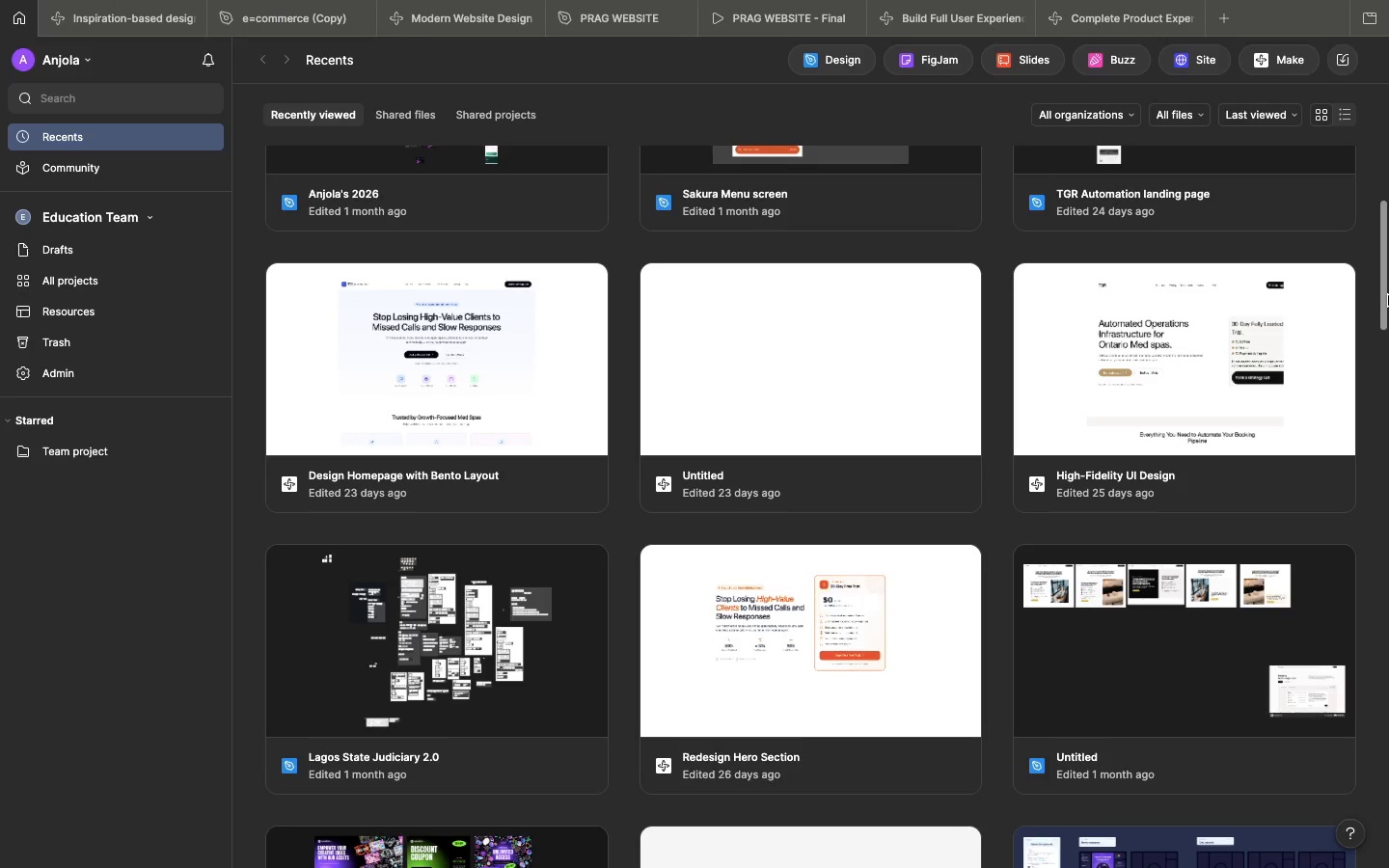 
left_click_drag(start_coordinate=[1383, 297], to_coordinate=[1343, 114])
 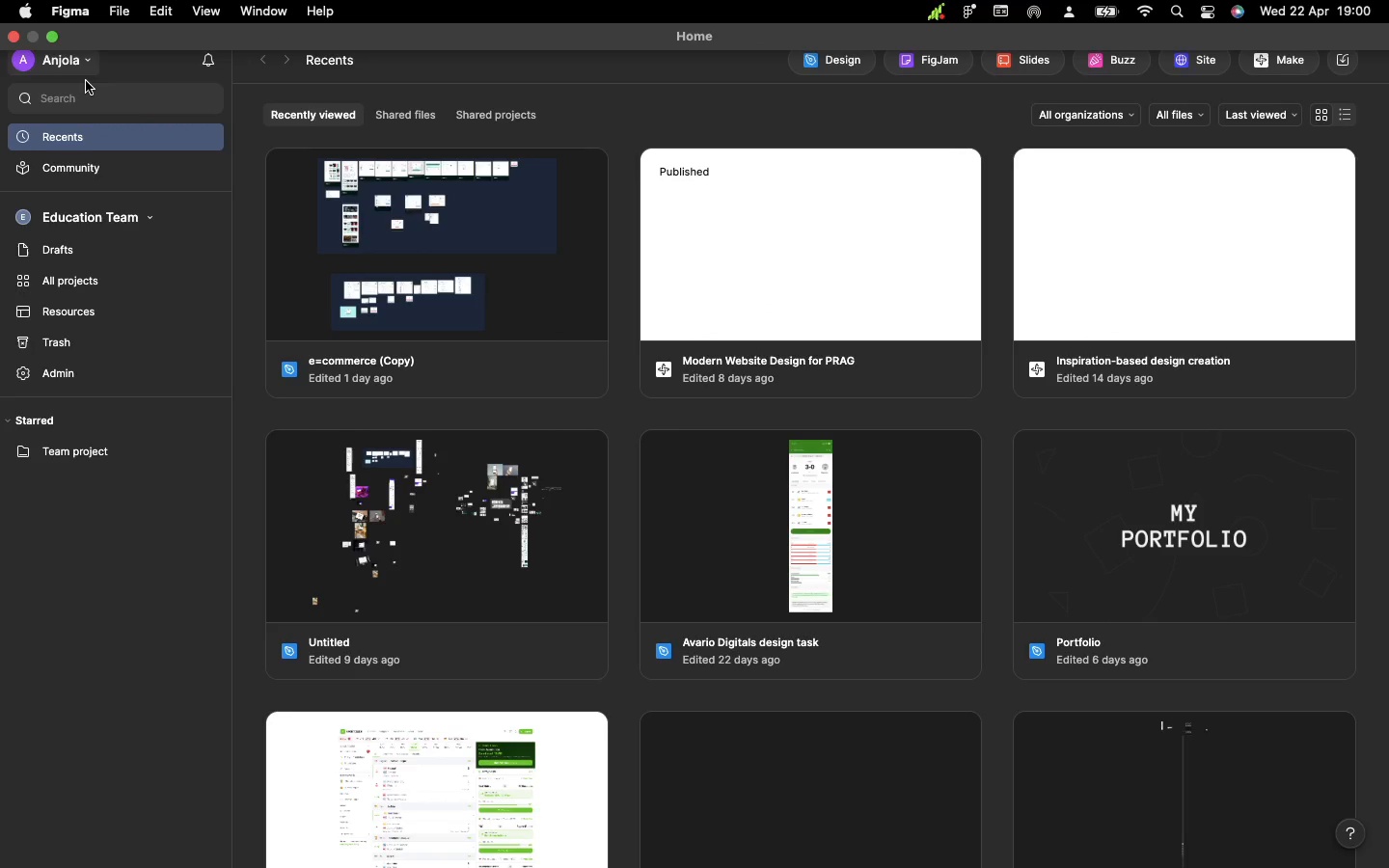 
left_click([72, 61])
 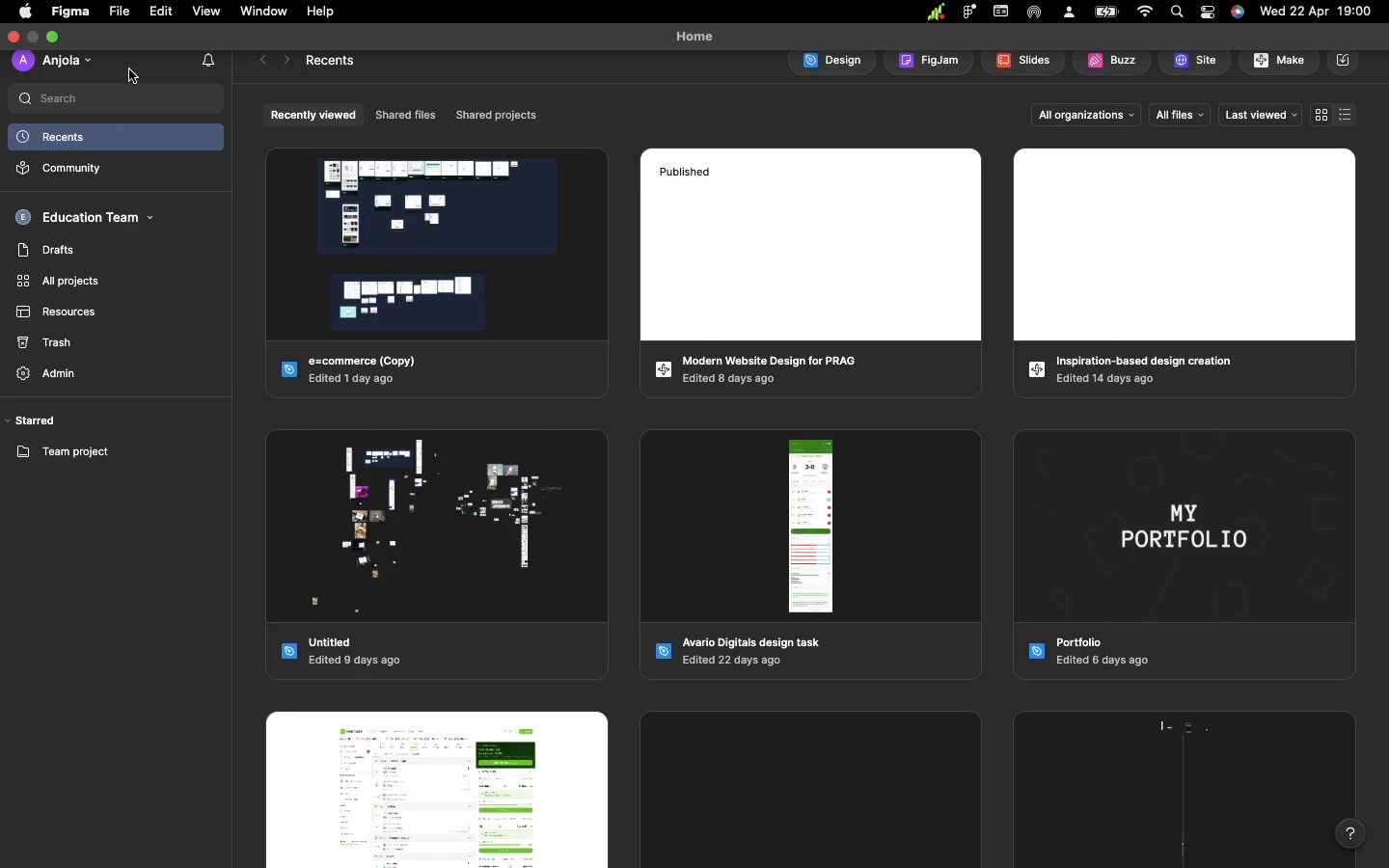 
left_click([129, 69])
 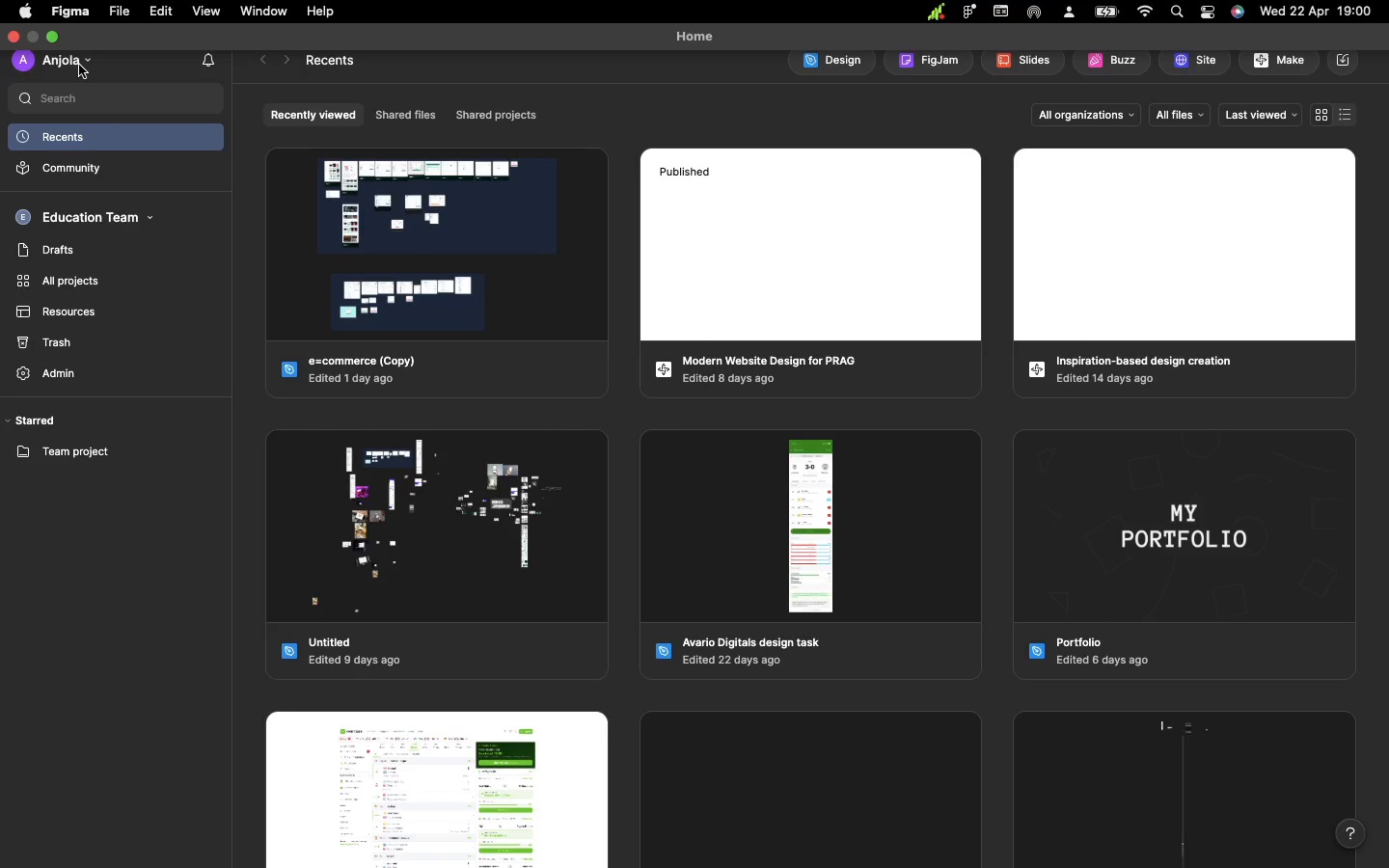 
left_click([79, 65])
 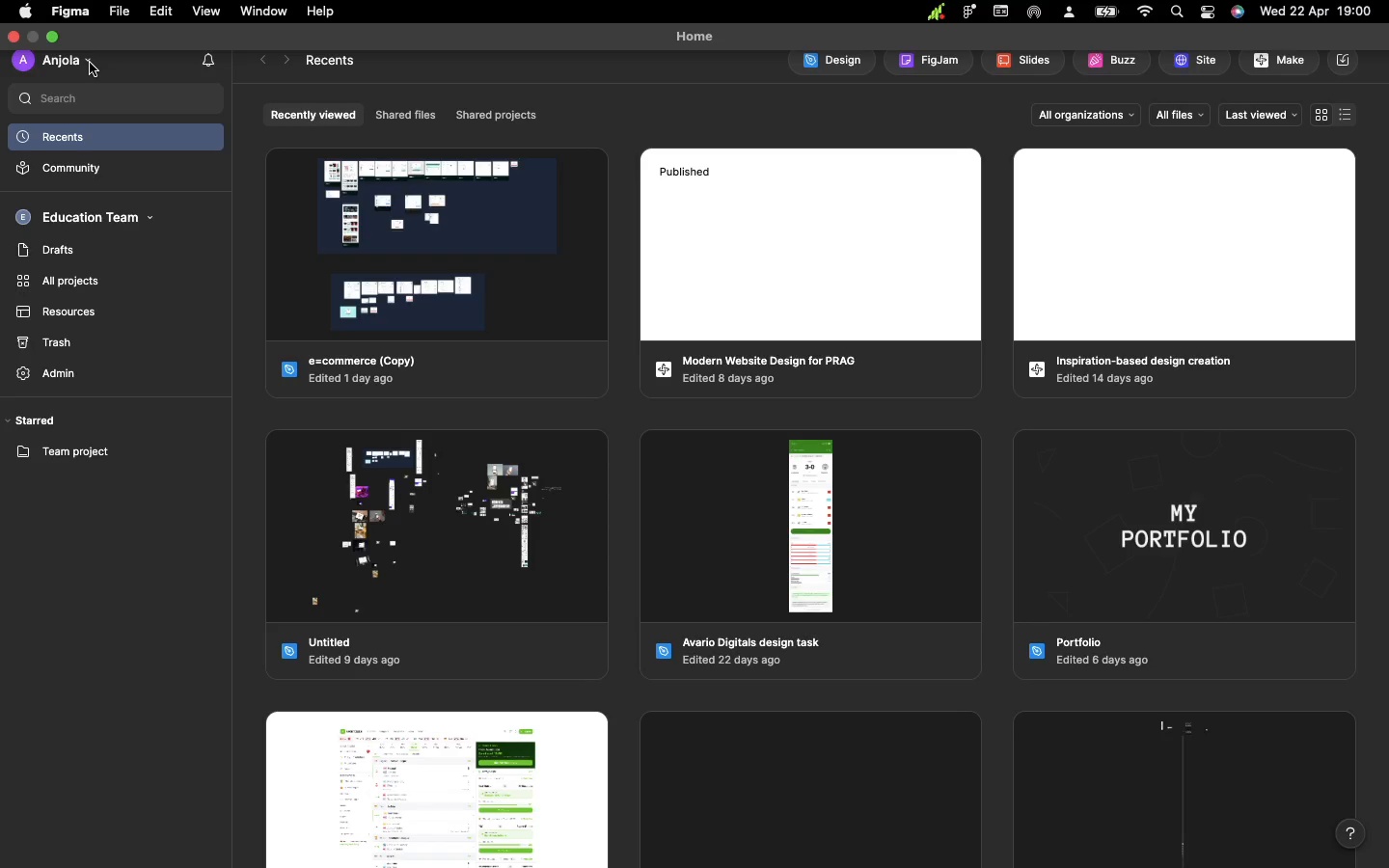 
left_click([90, 63])
 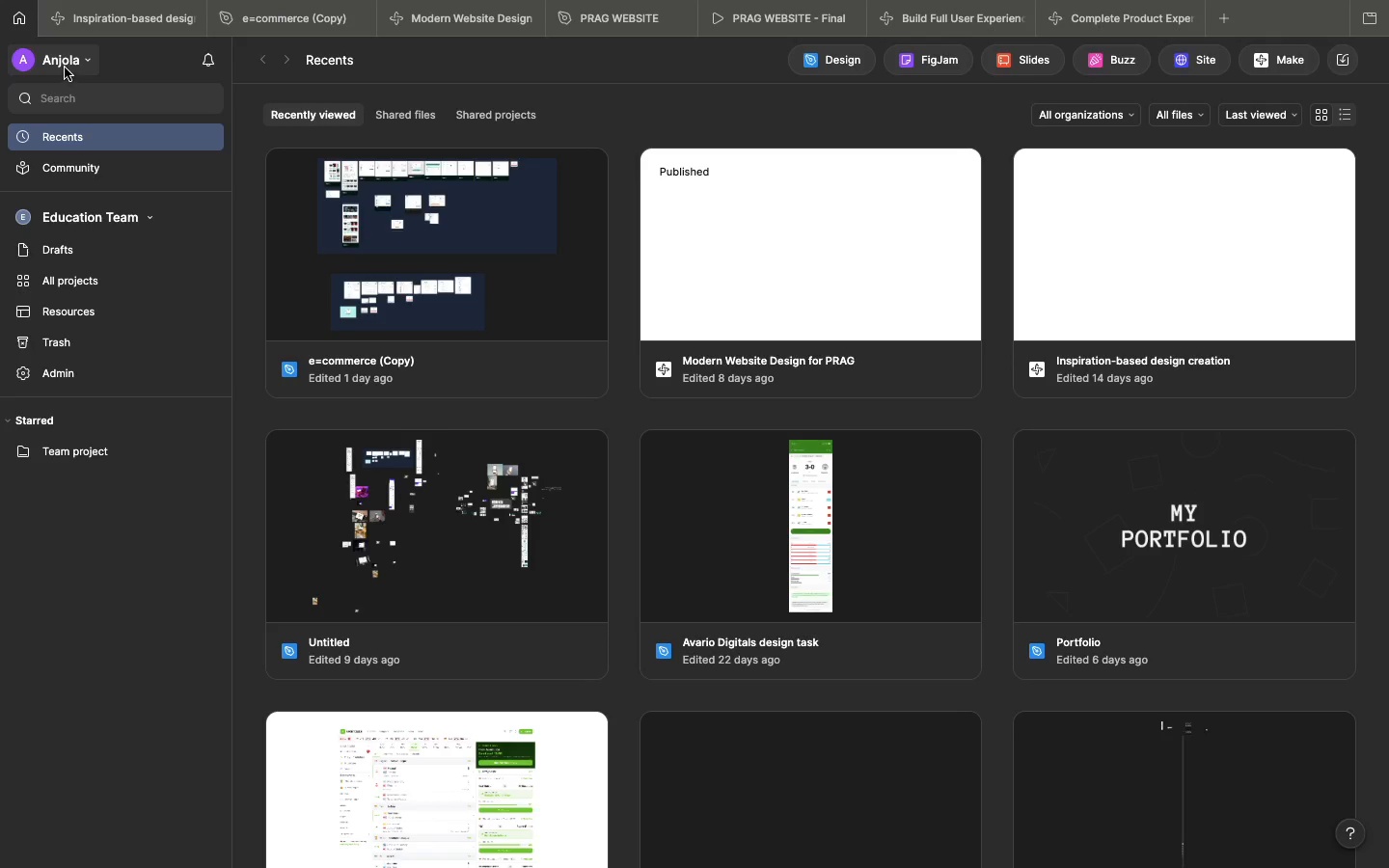 
left_click([65, 68])
 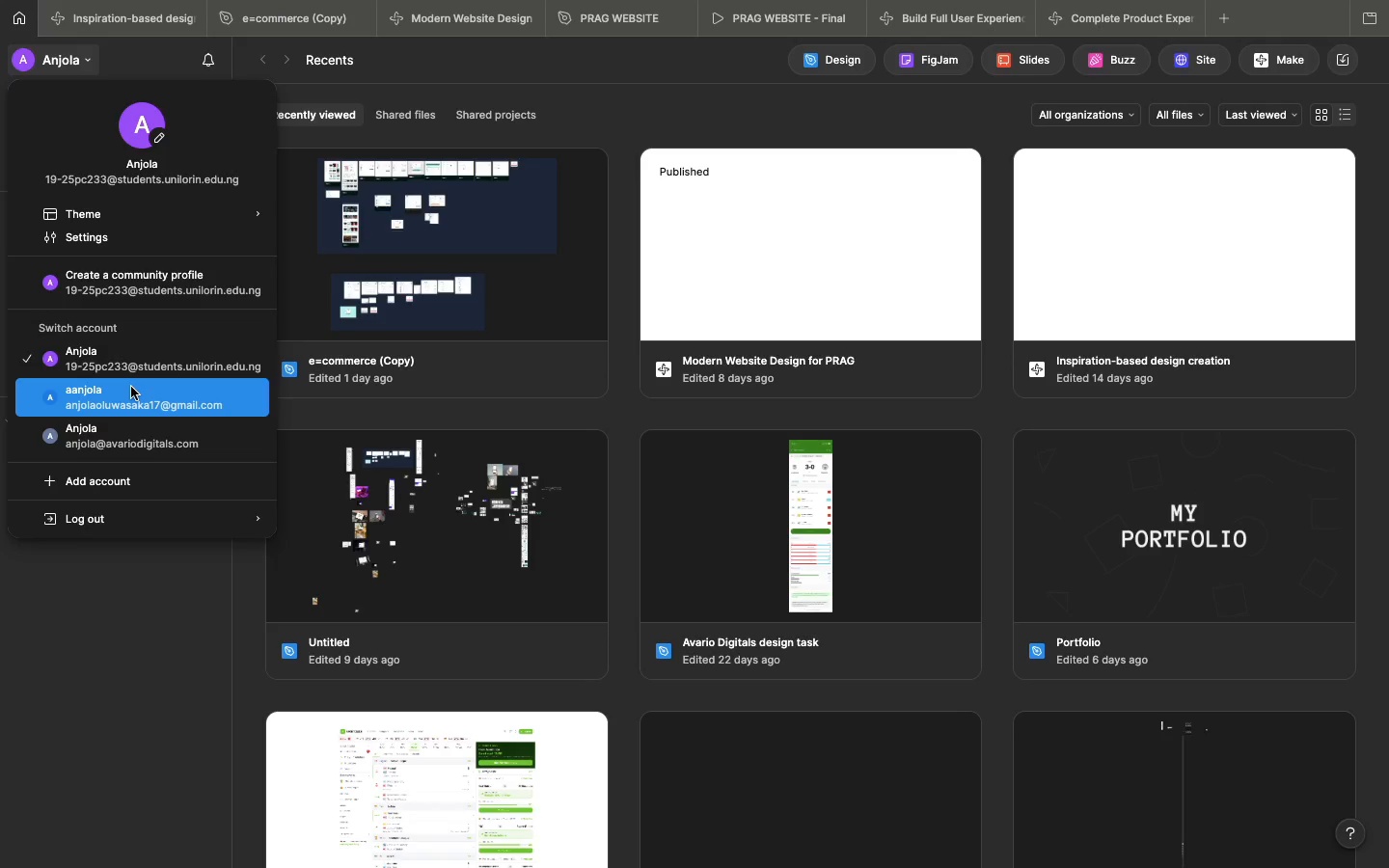 
left_click([131, 387])
 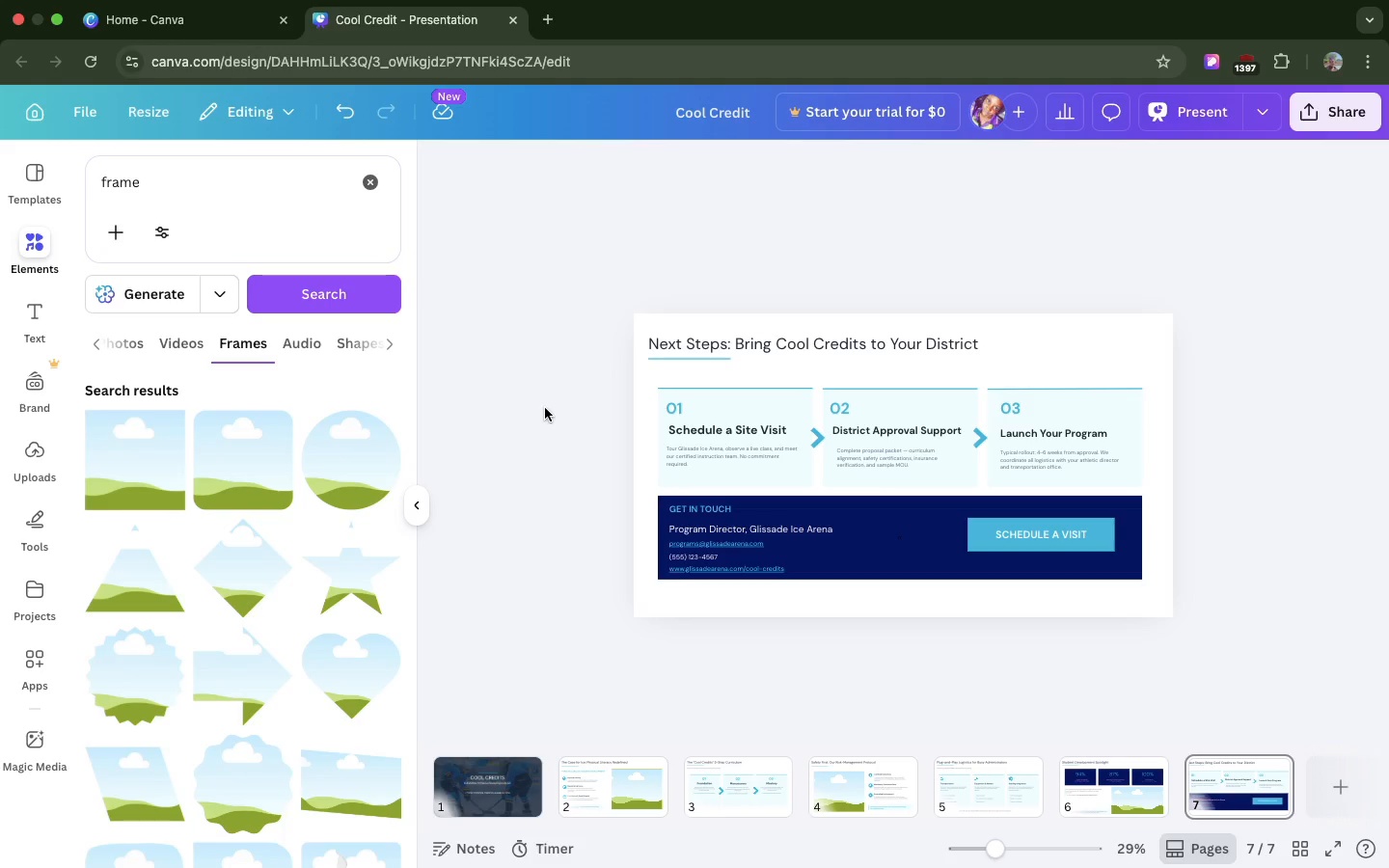 
wait(41.95)
 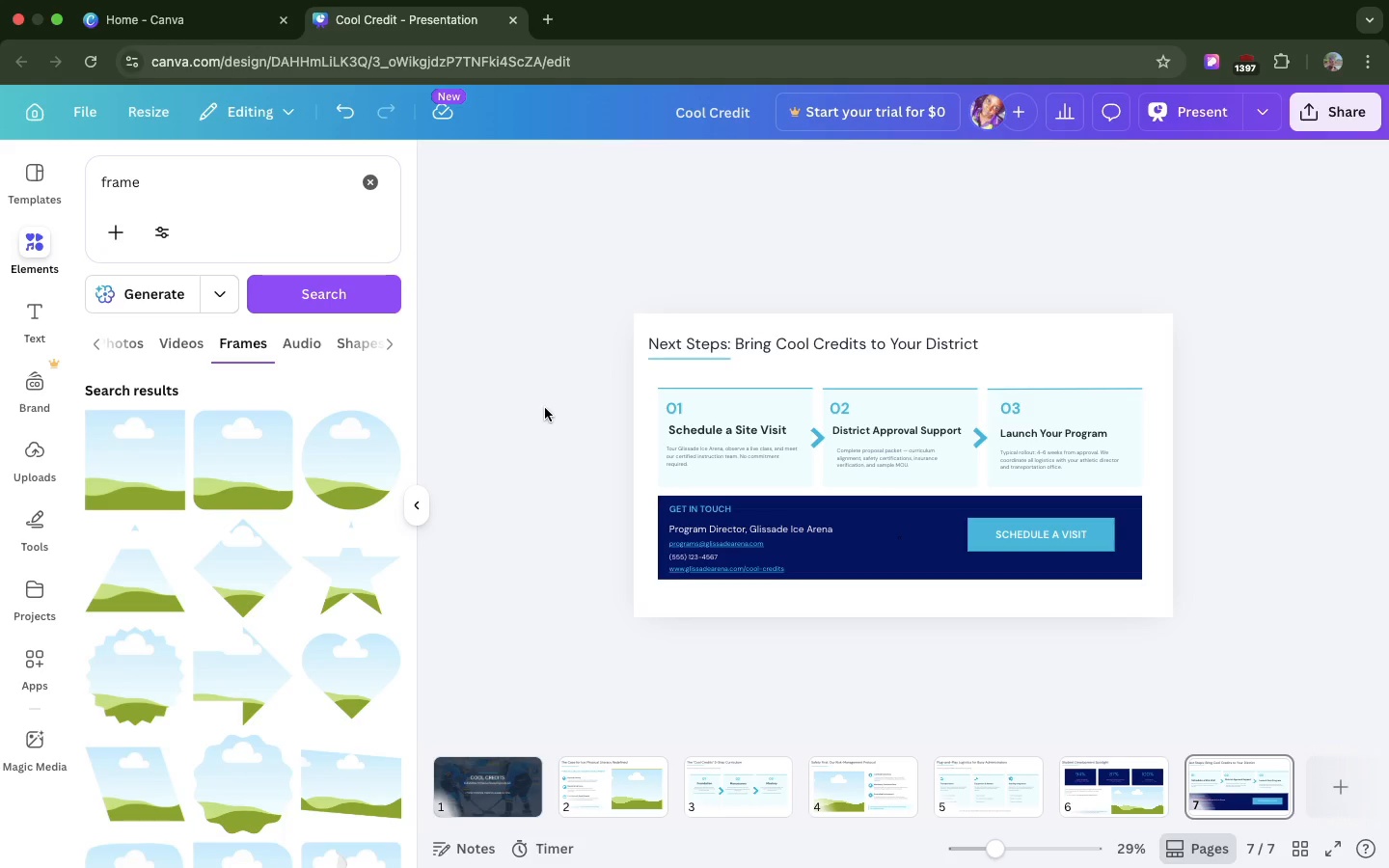 
left_click([757, 568])
 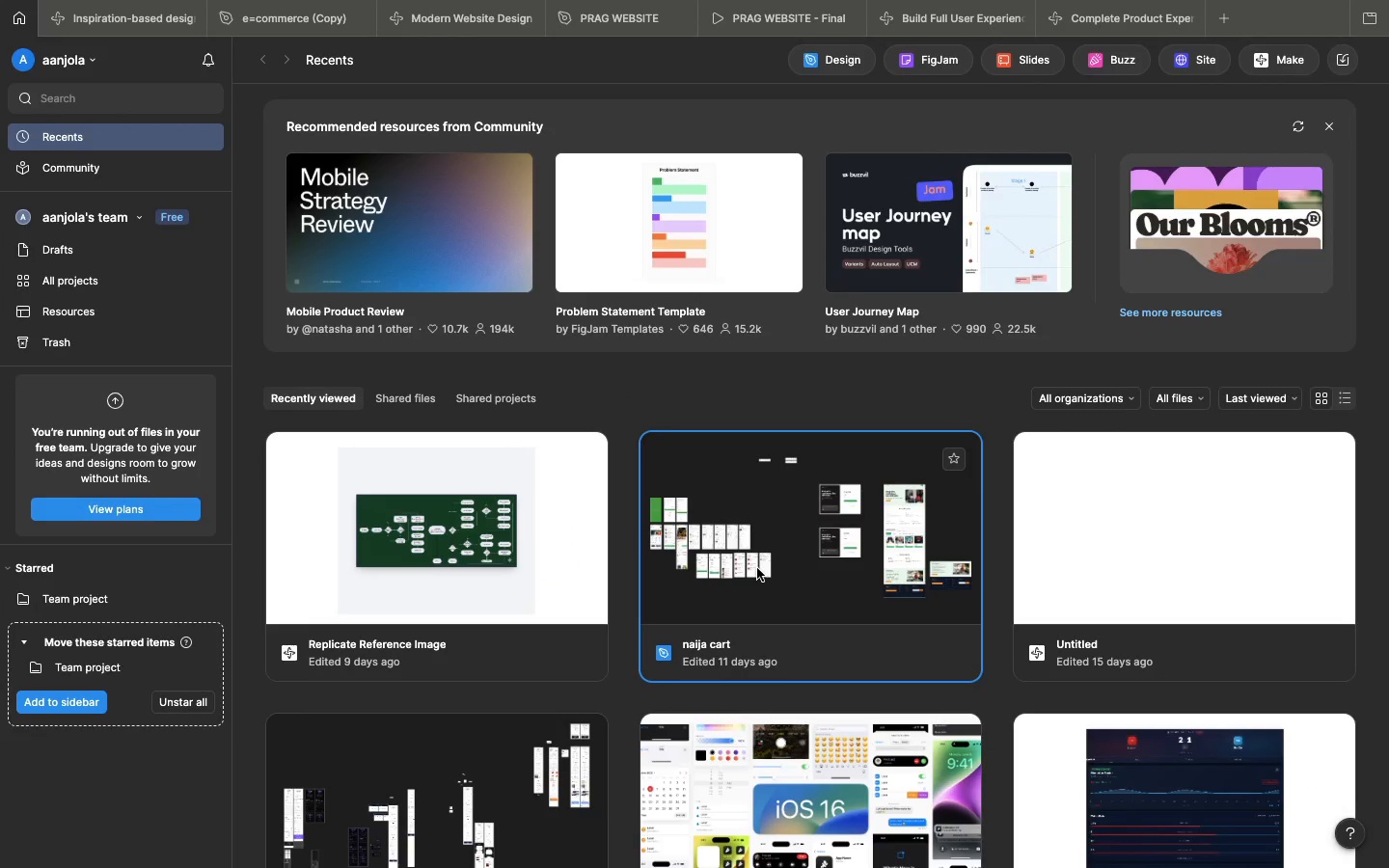 
double_click([757, 568])
 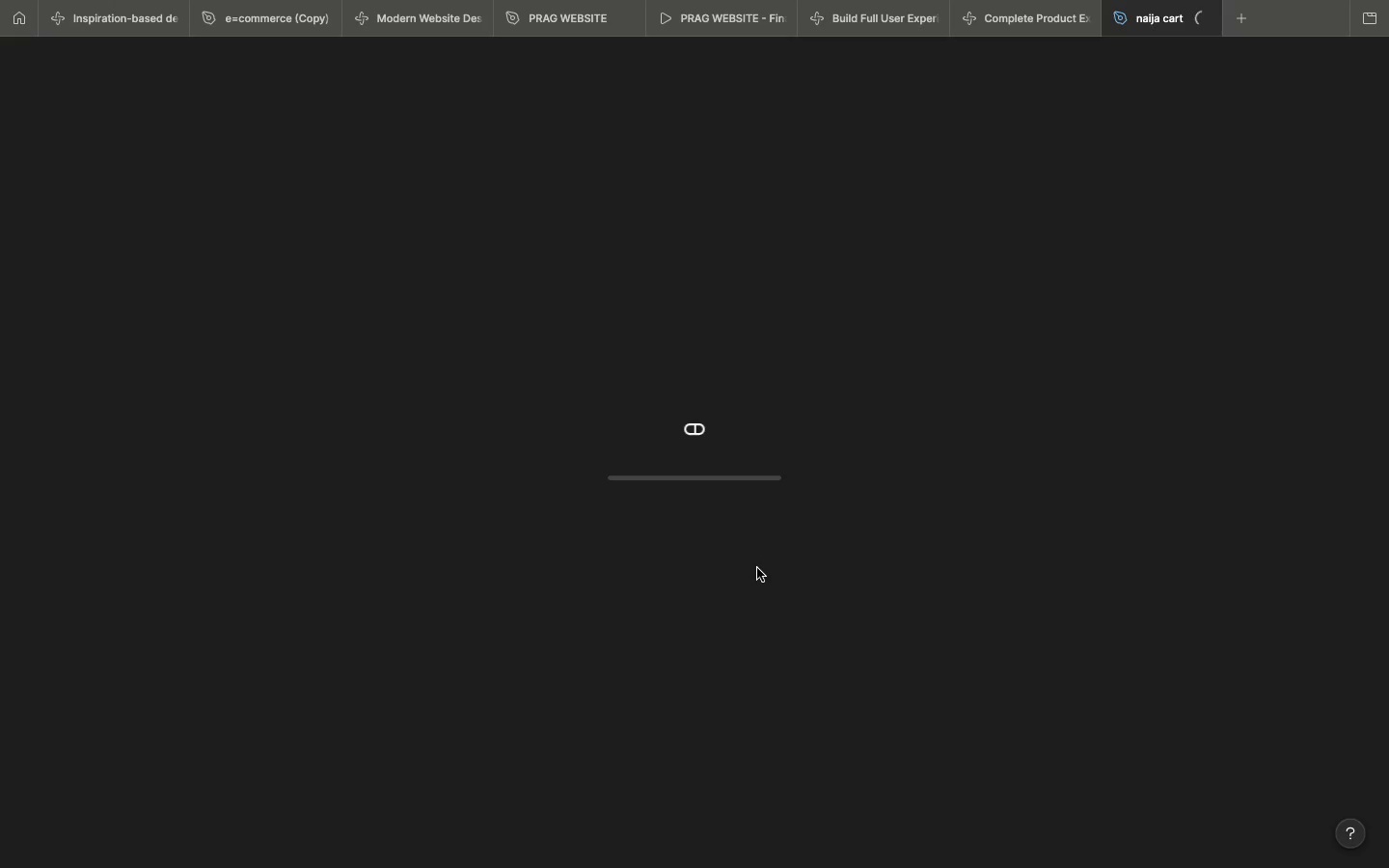 
wait(17.07)
 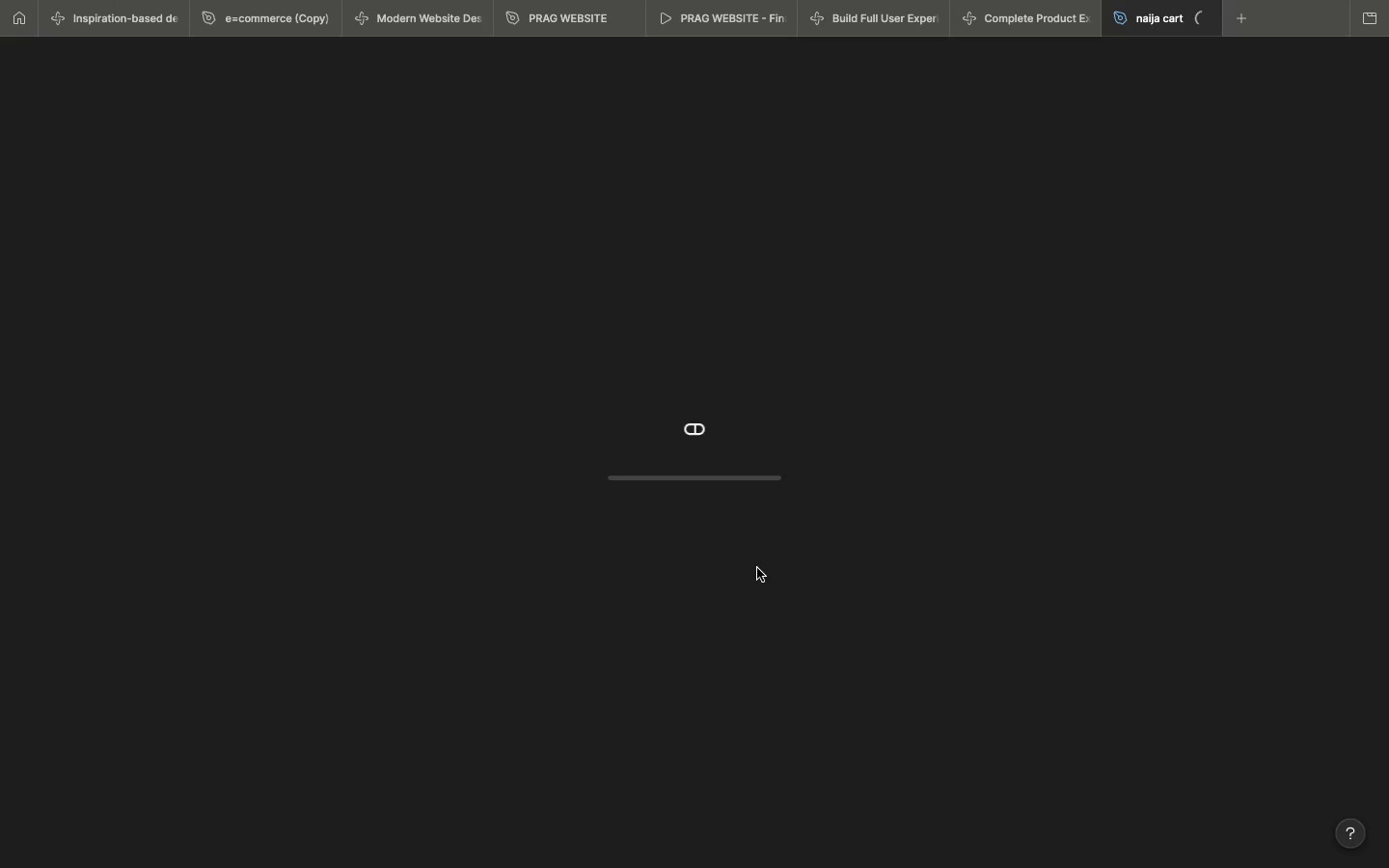 
left_click([722, 545])
 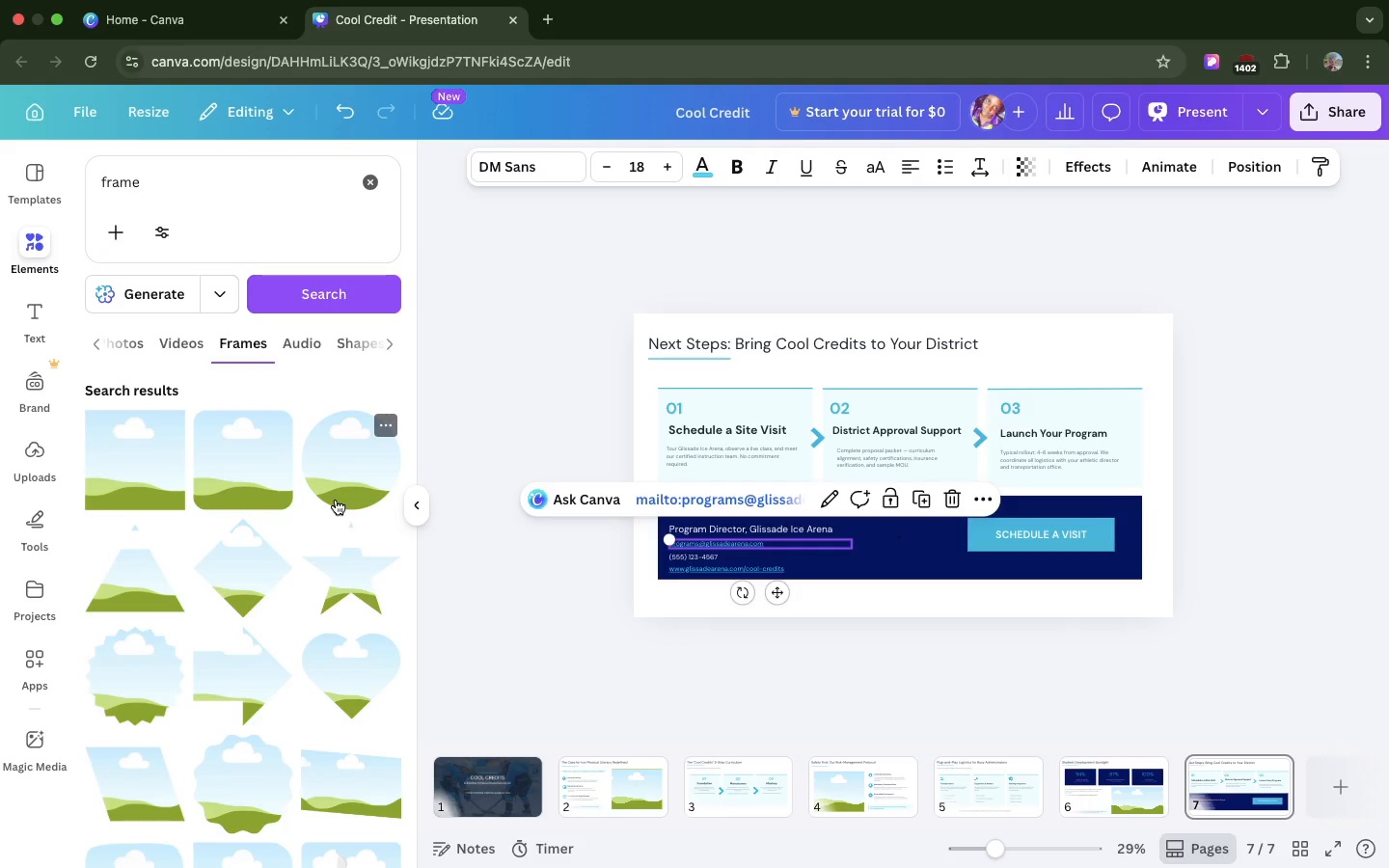 
left_click([336, 500])
 